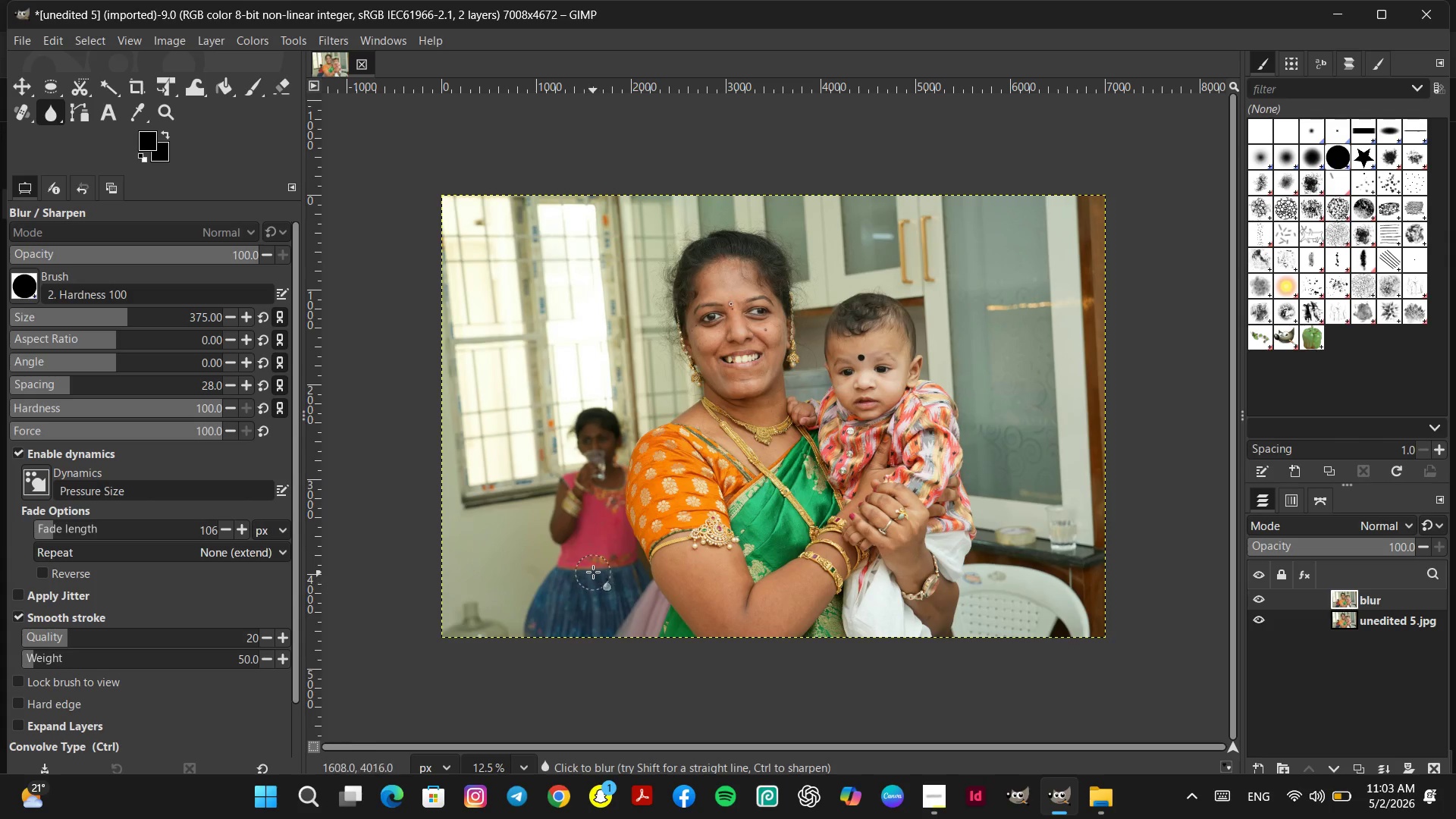 
left_click_drag(start_coordinate=[593, 572], to_coordinate=[599, 566])
 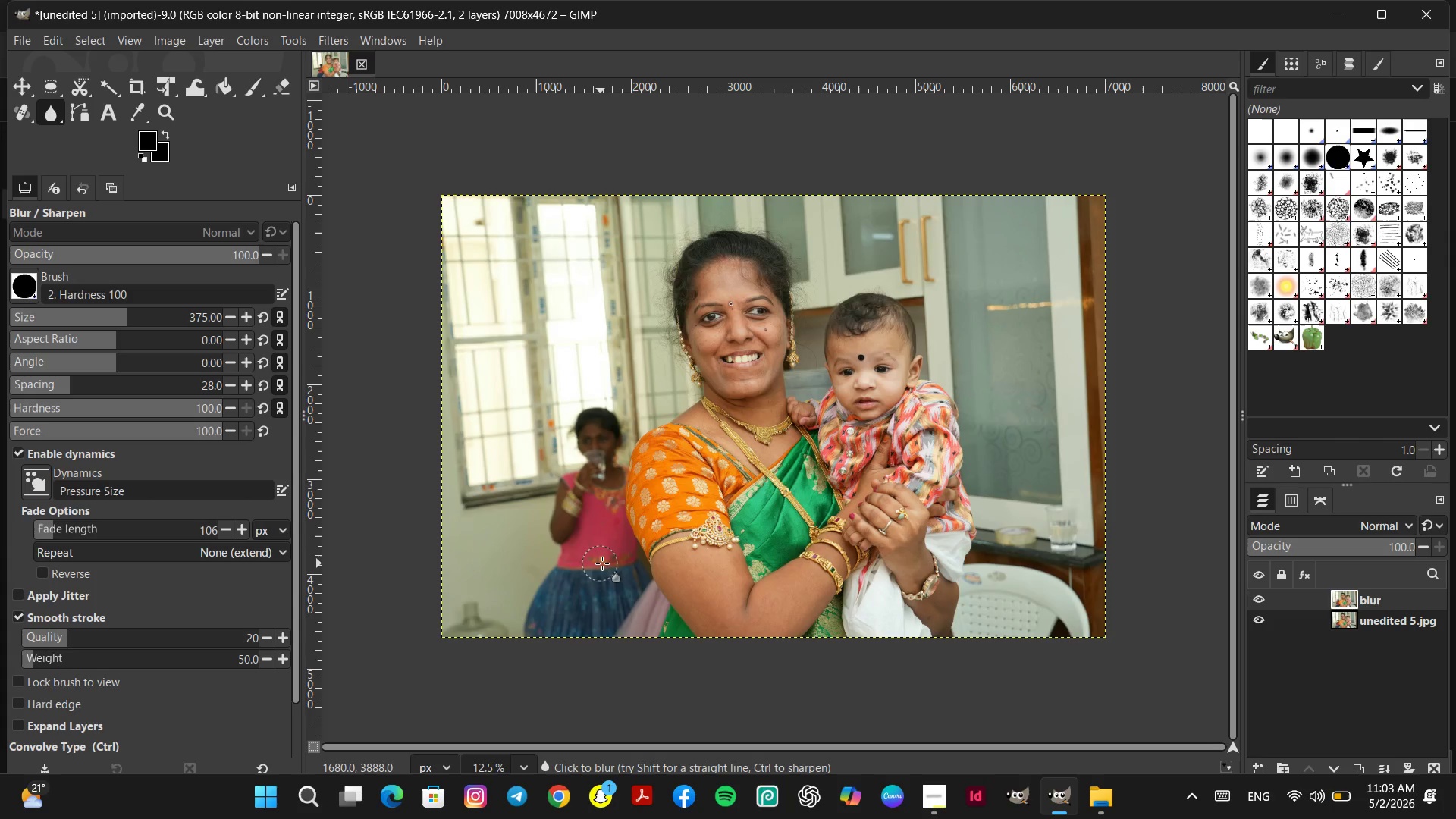 
left_click_drag(start_coordinate=[600, 563], to_coordinate=[604, 565])
 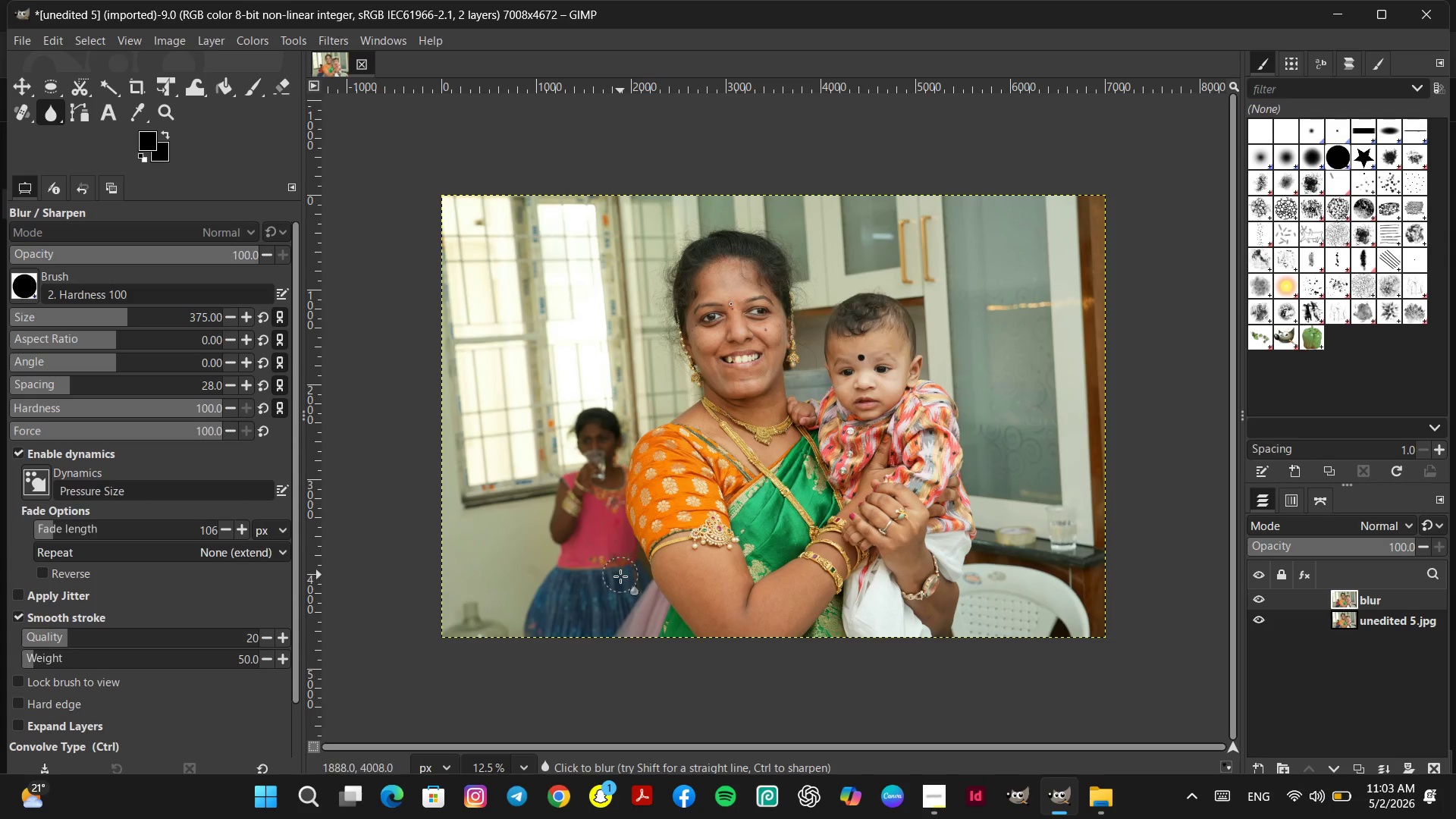 
left_click_drag(start_coordinate=[615, 593], to_coordinate=[612, 597])
 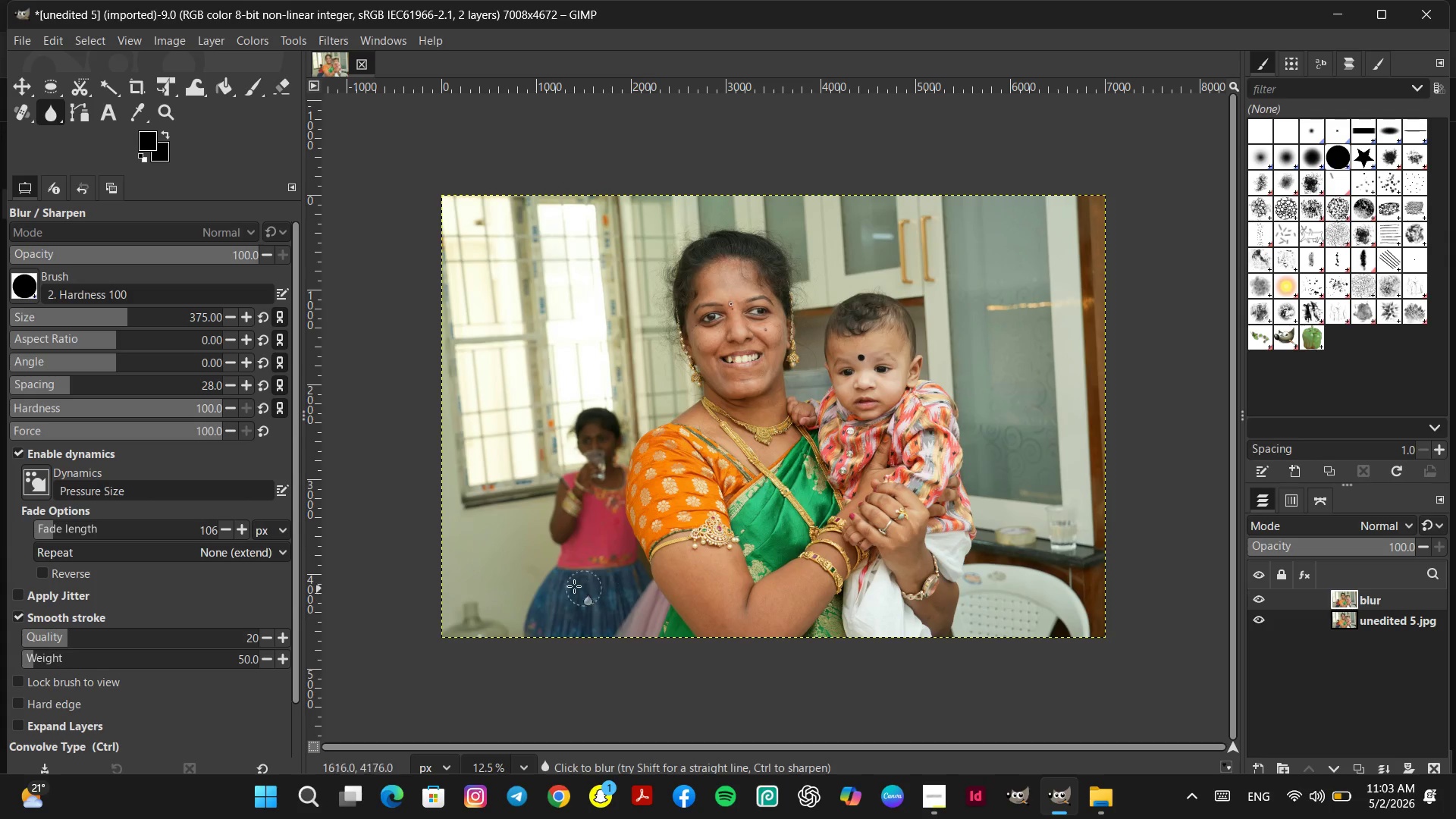 
left_click_drag(start_coordinate=[577, 586], to_coordinate=[567, 586])
 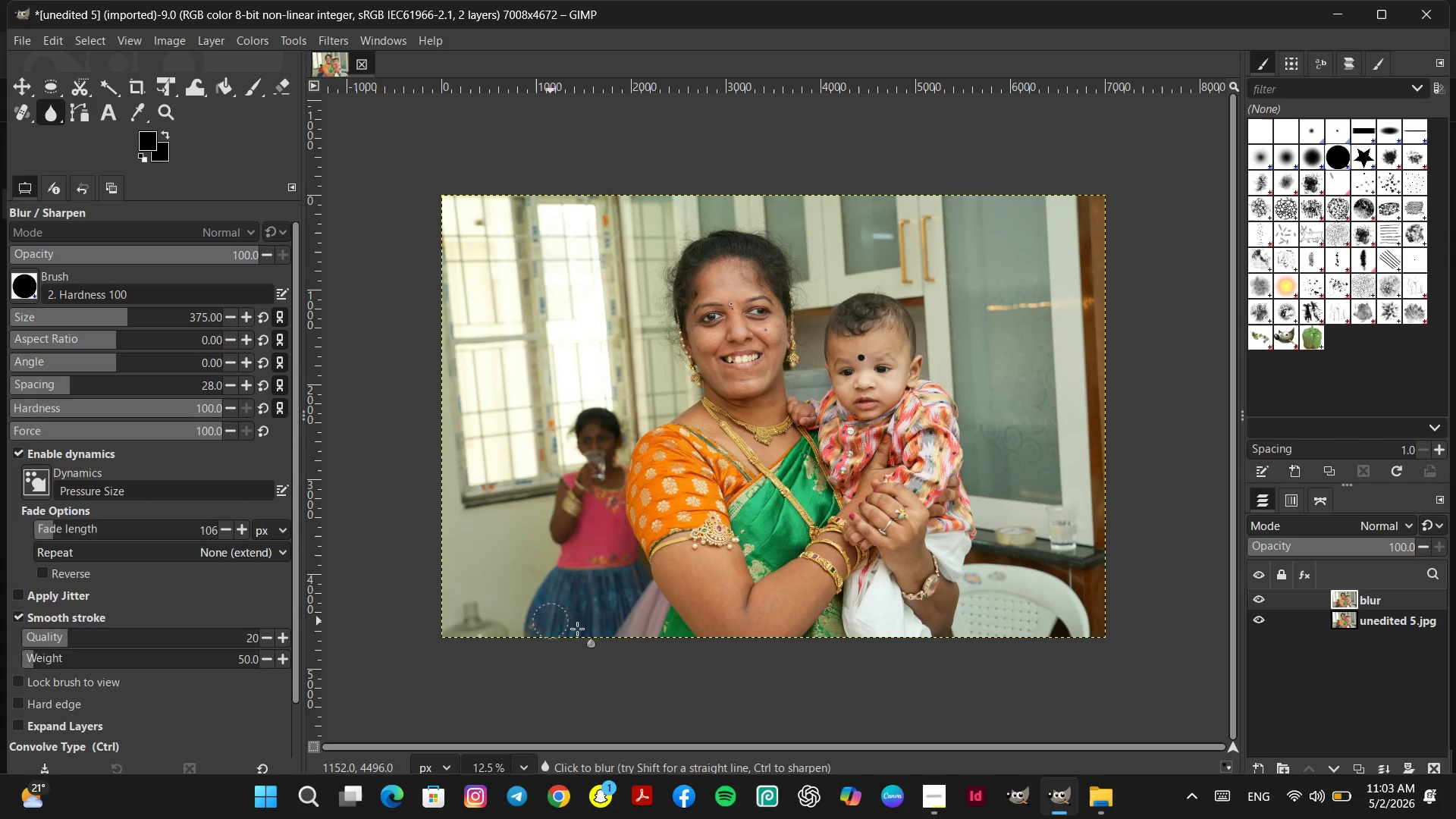 
left_click_drag(start_coordinate=[585, 618], to_coordinate=[579, 615])
 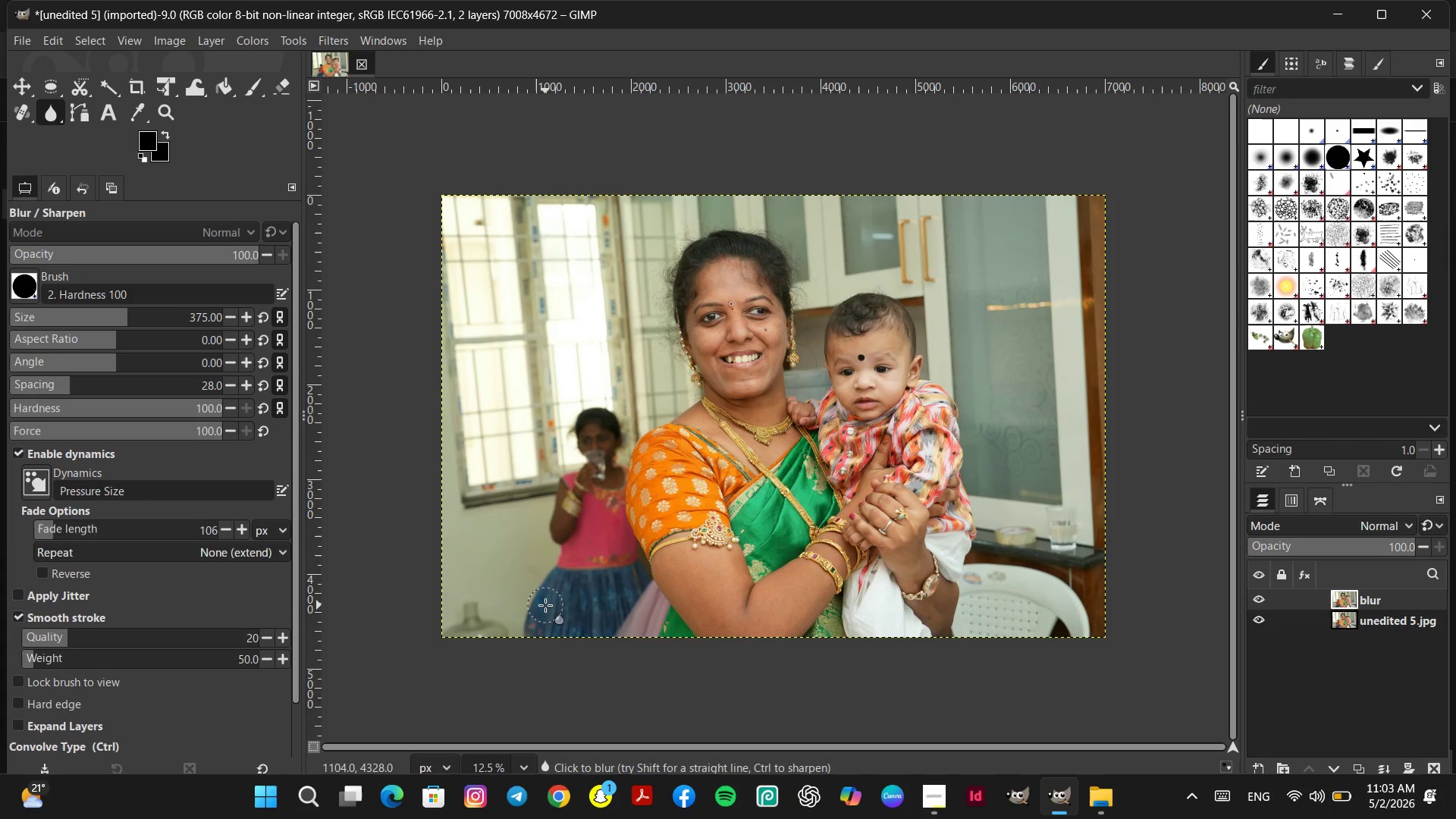 
triple_click([544, 605])
 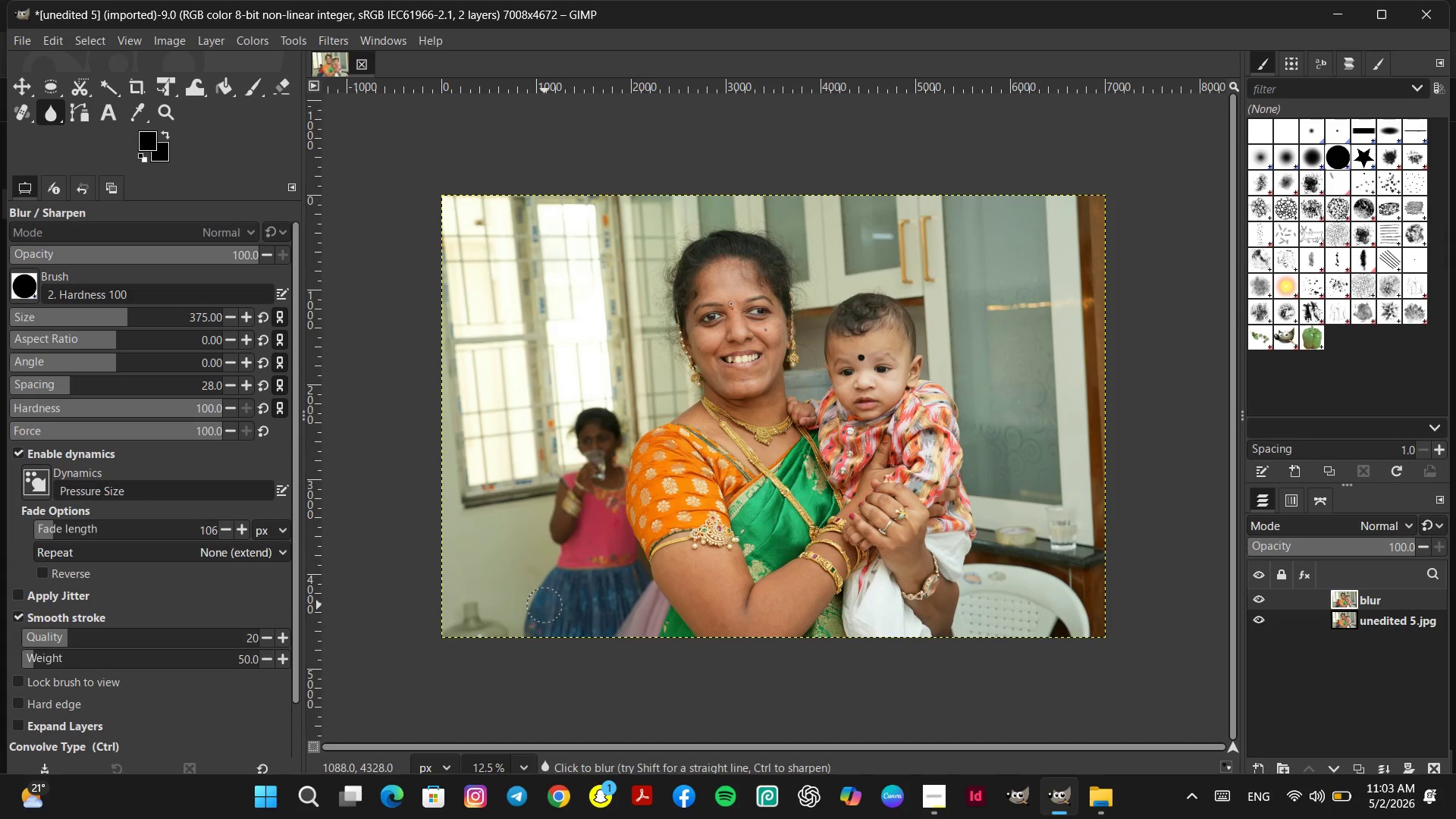 
triple_click([544, 600])
 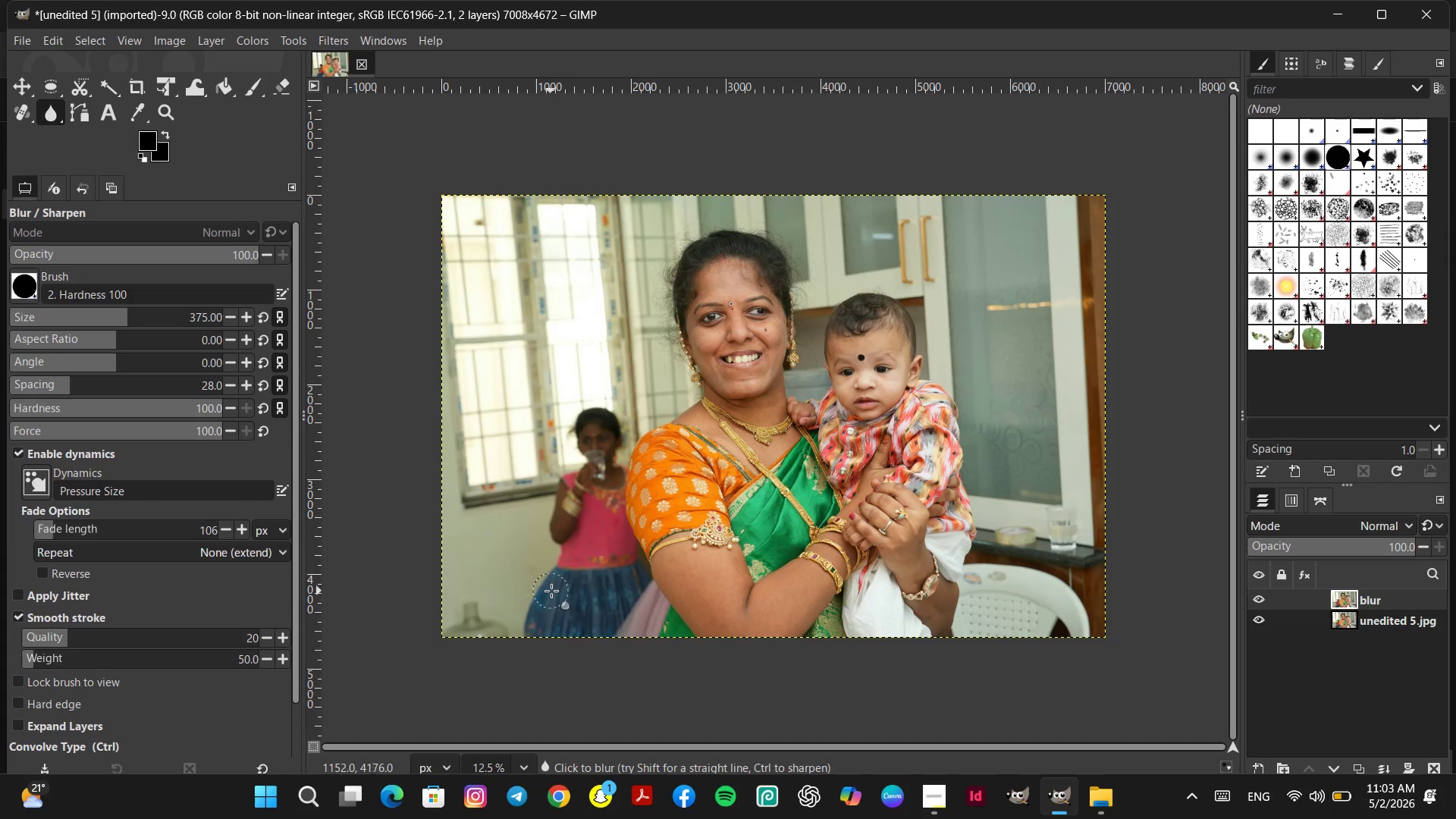 
triple_click([551, 591])
 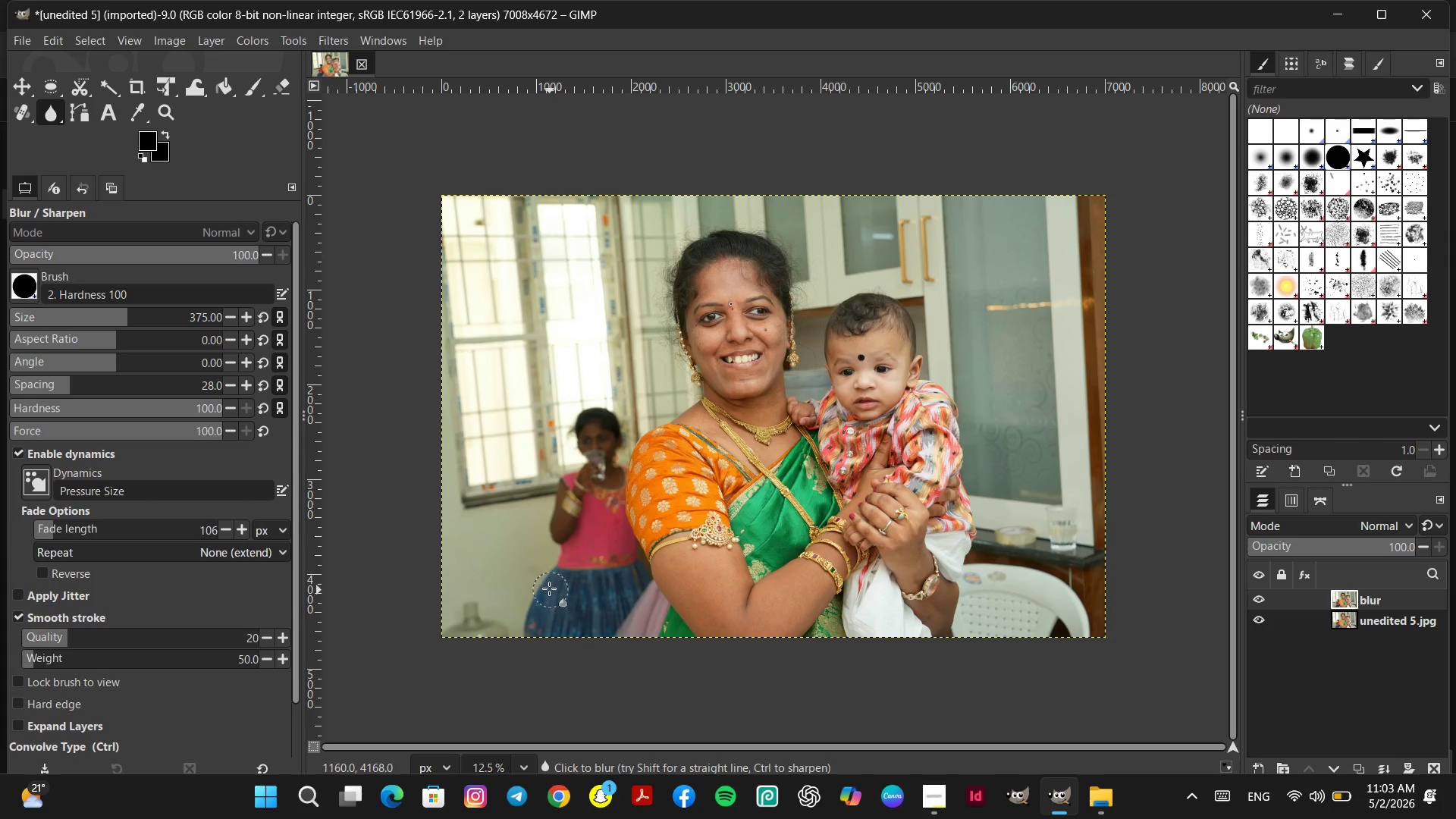 
triple_click([548, 588])
 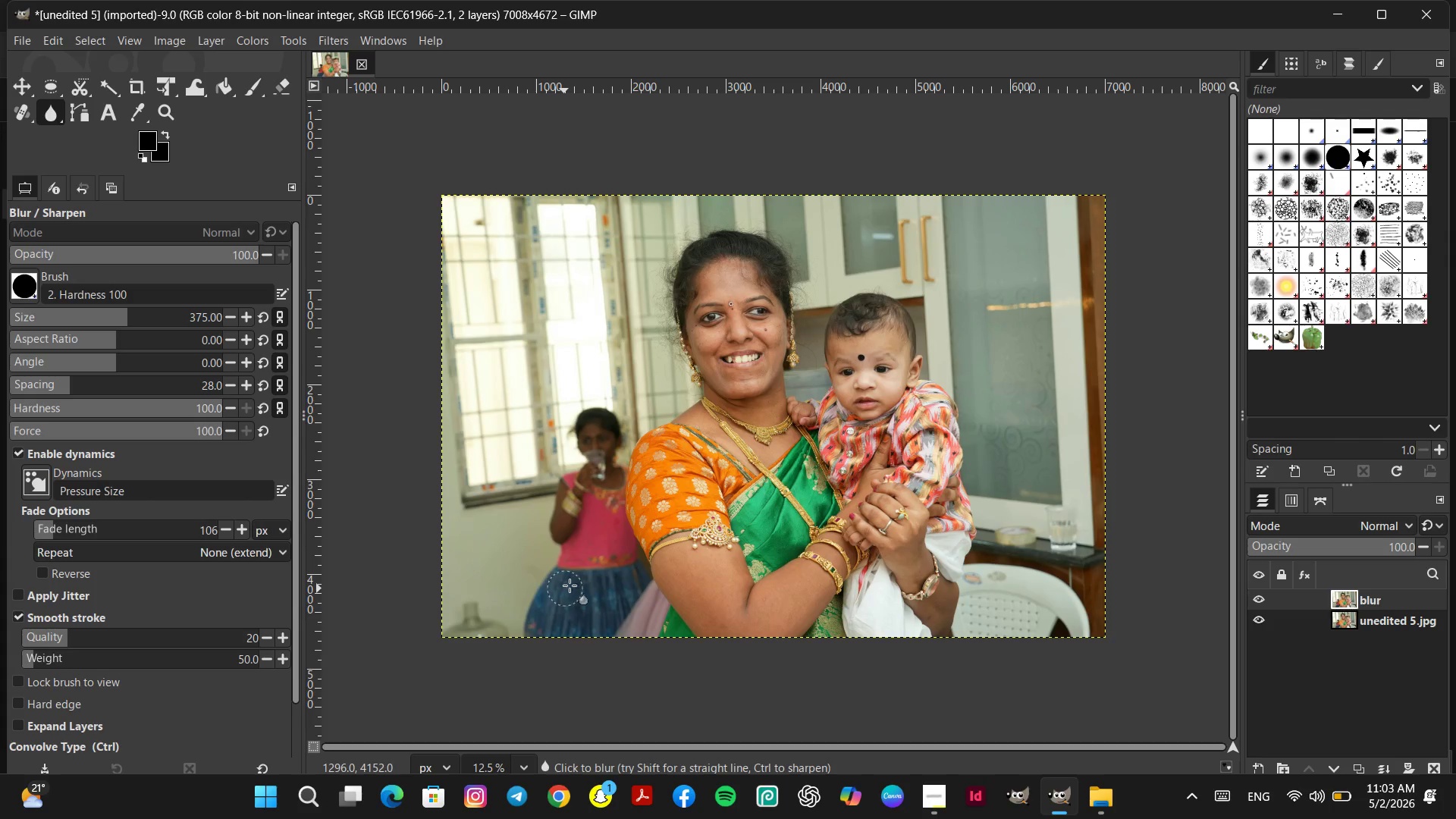 
left_click_drag(start_coordinate=[579, 579], to_coordinate=[572, 581])
 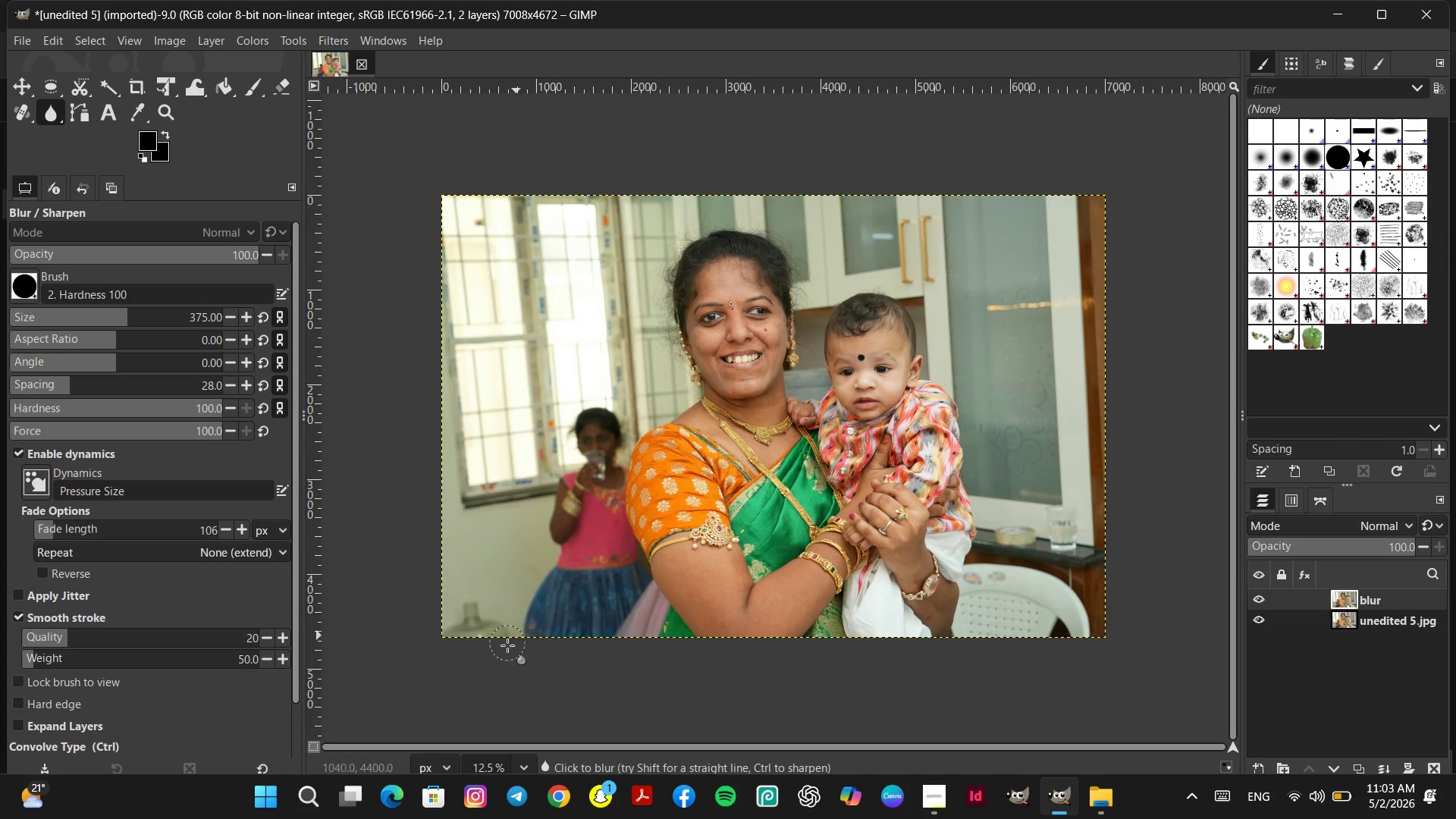 
left_click_drag(start_coordinate=[507, 643], to_coordinate=[513, 637])
 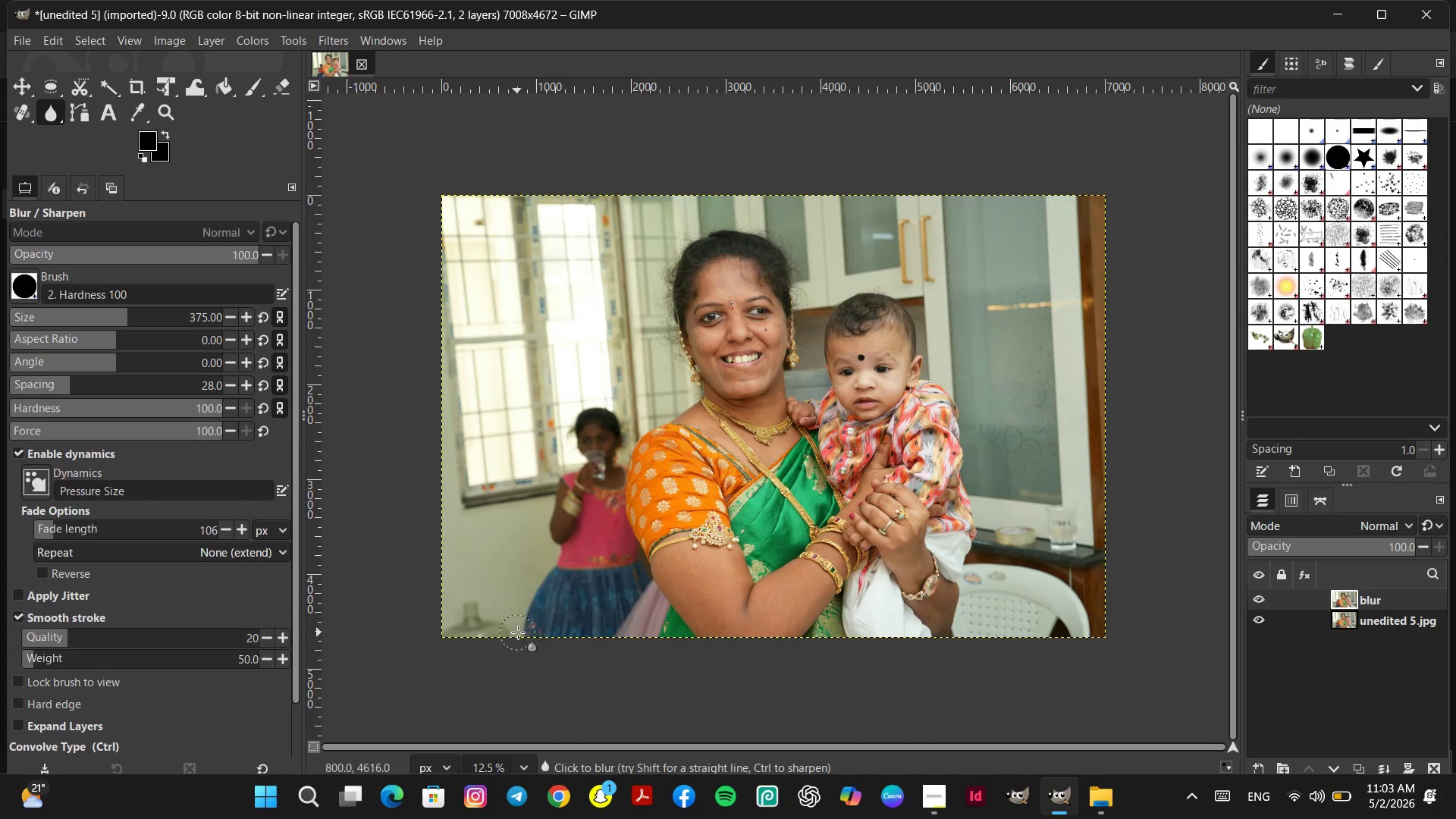 
left_click_drag(start_coordinate=[519, 632], to_coordinate=[533, 613])
 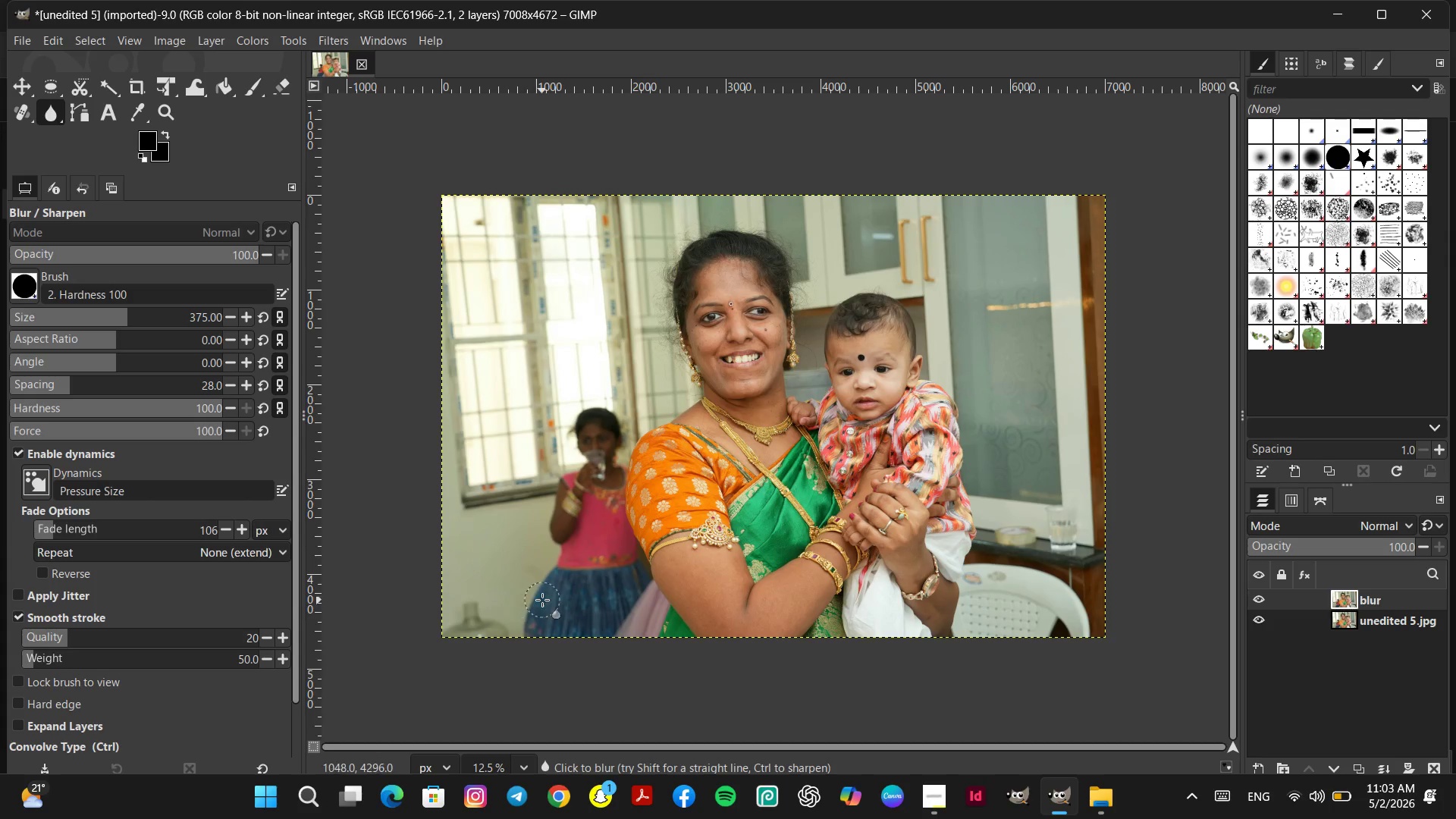 
triple_click([542, 600])
 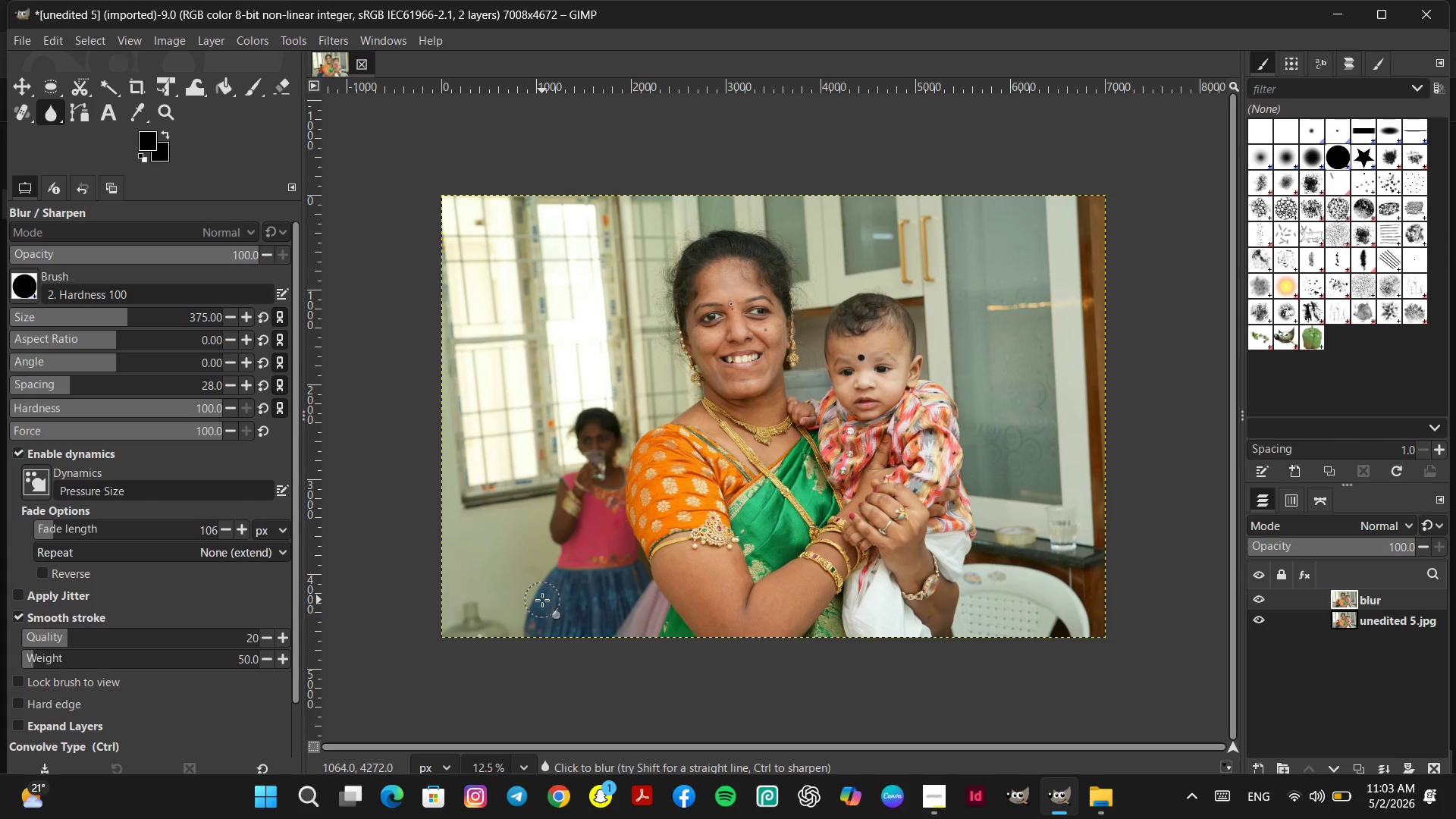 
triple_click([542, 600])
 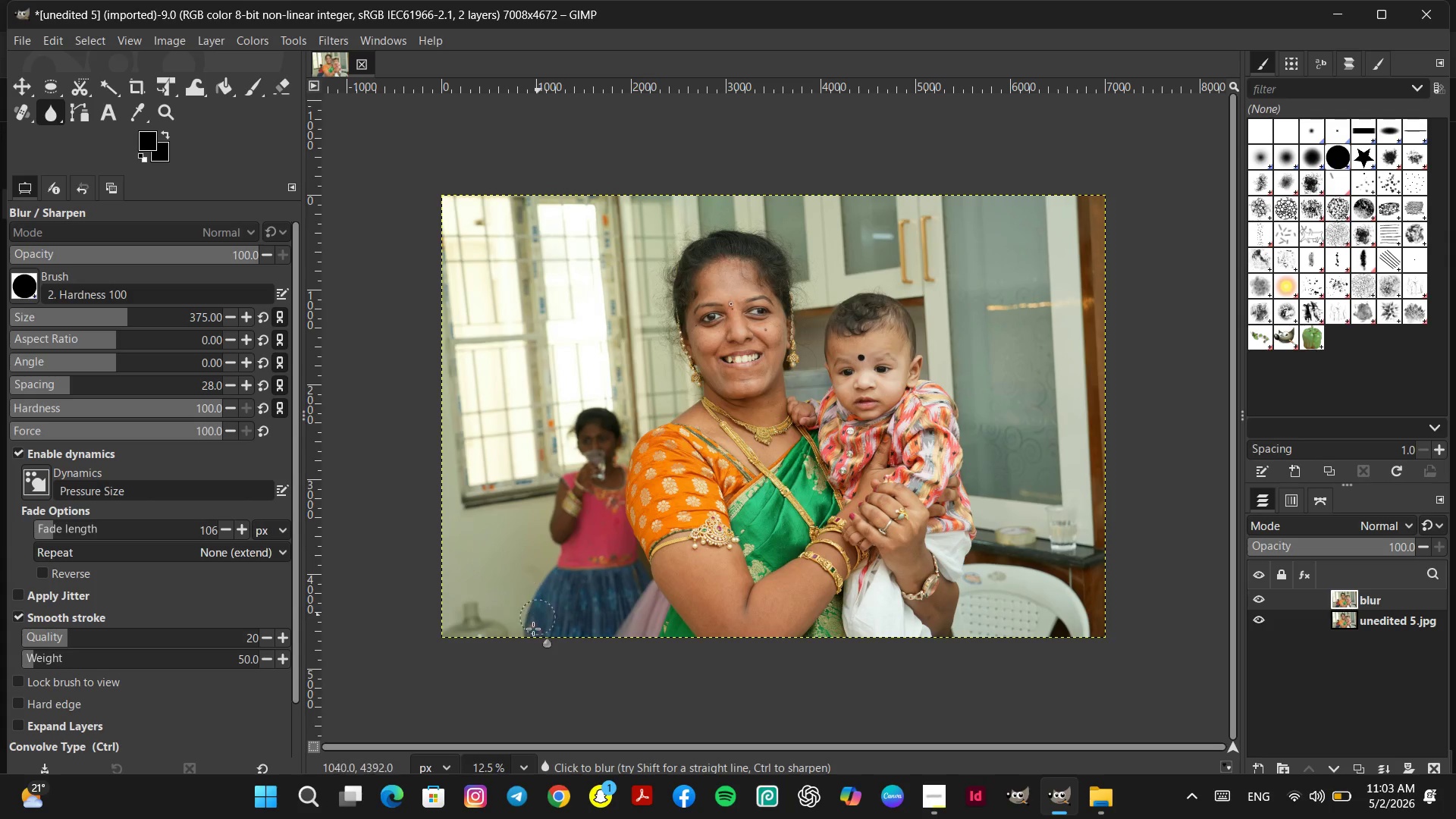 
triple_click([533, 630])
 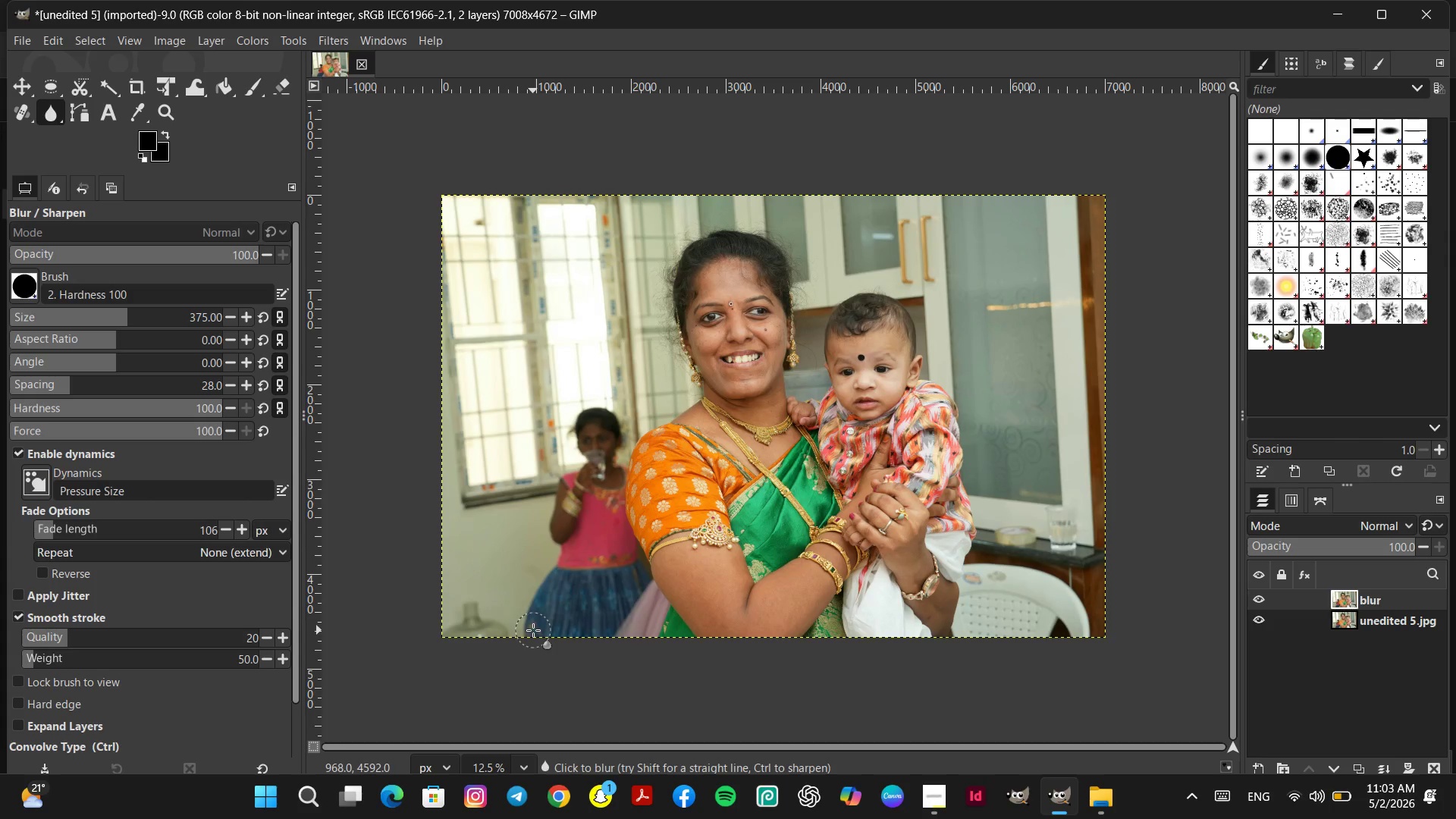 
triple_click([533, 630])
 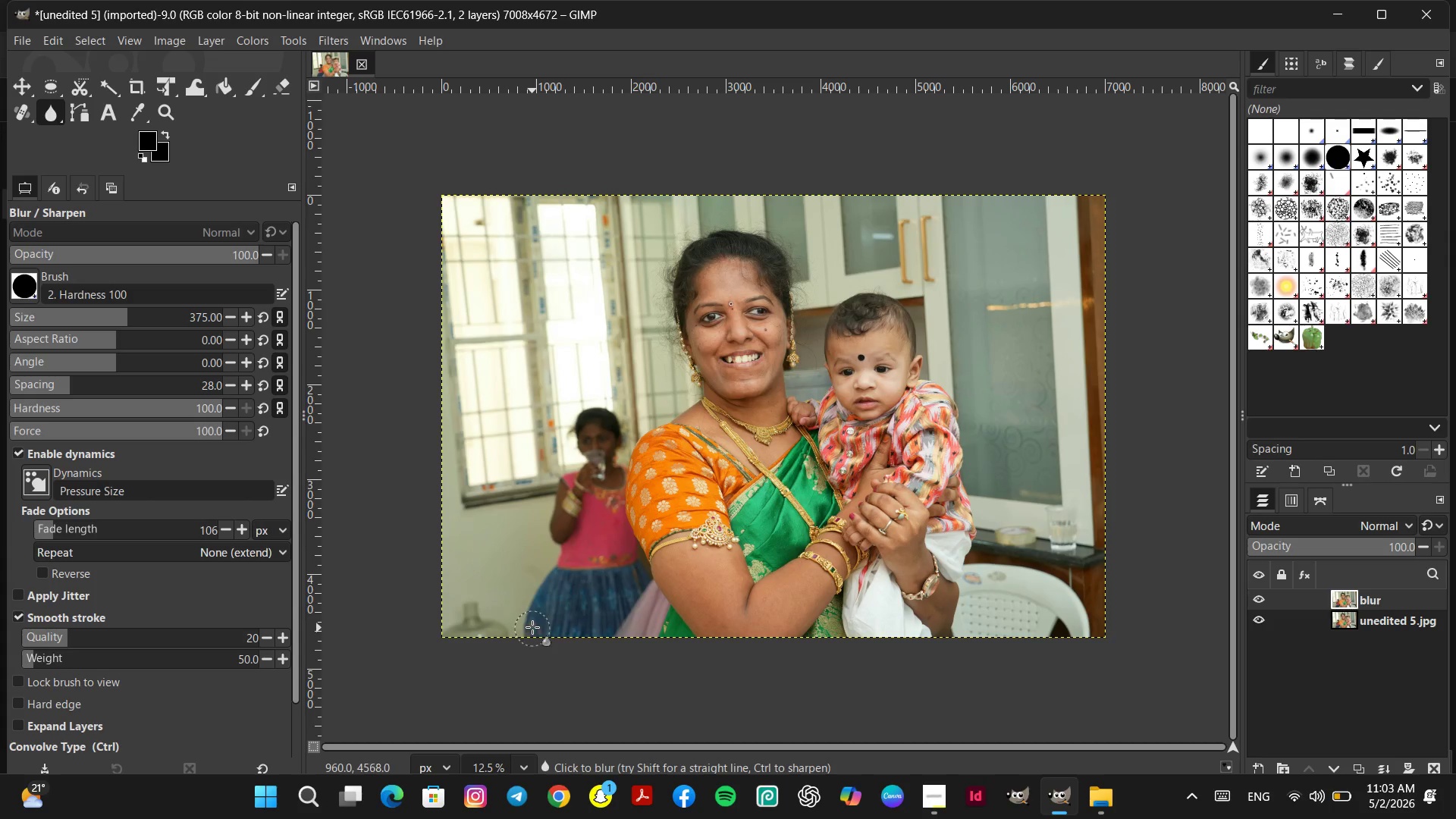 
triple_click([532, 623])
 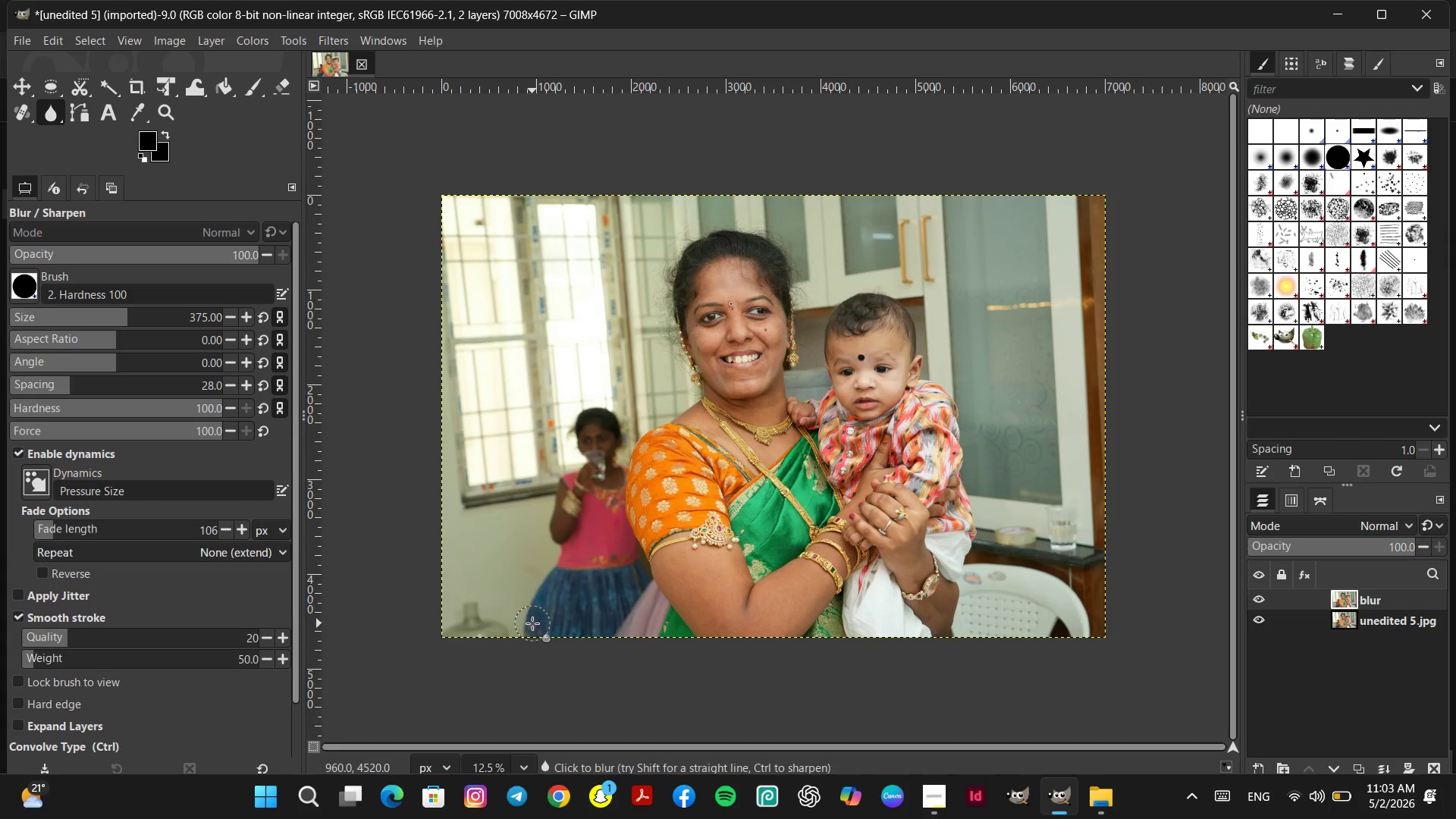 
triple_click([532, 623])
 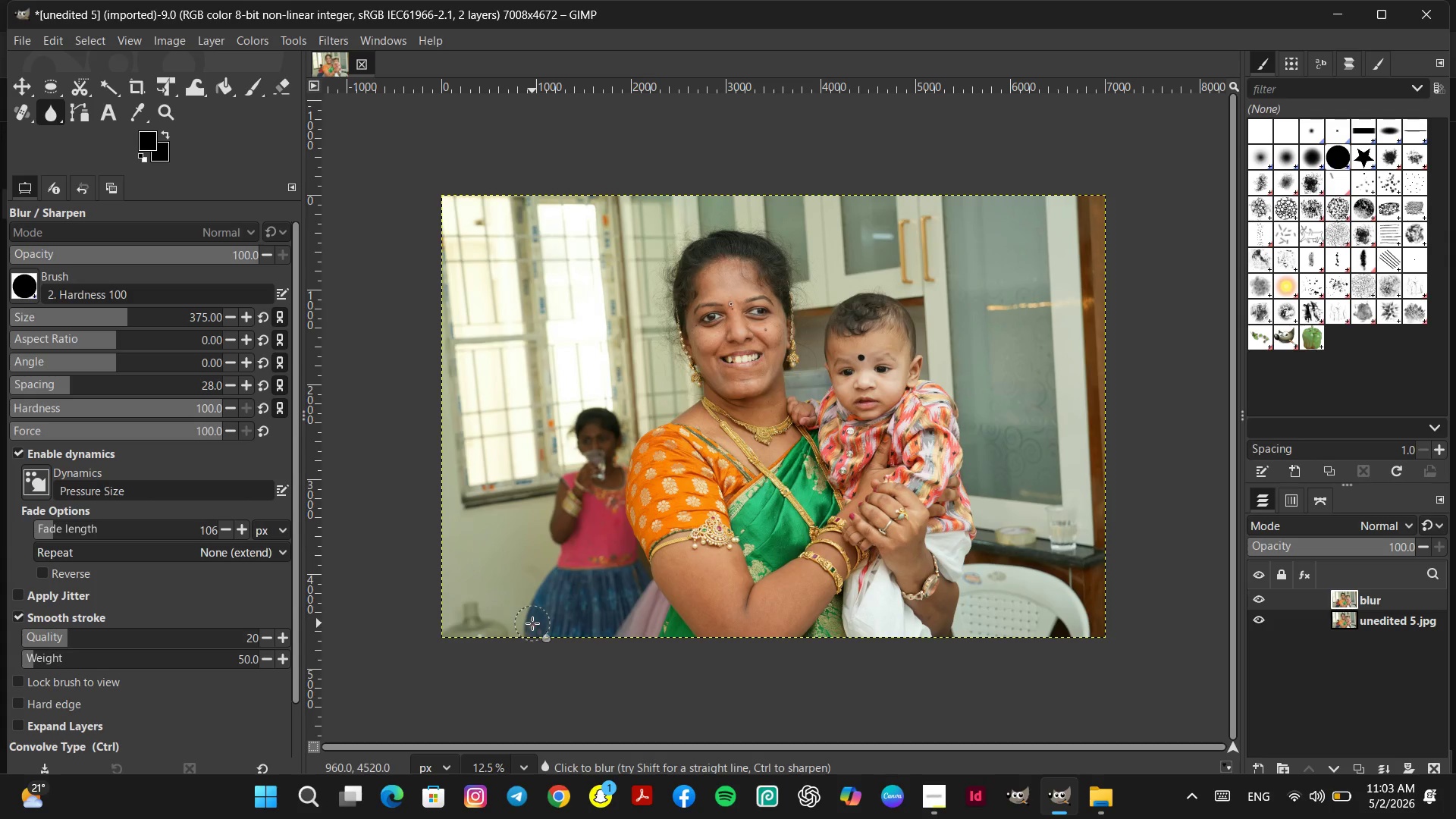 
triple_click([532, 623])
 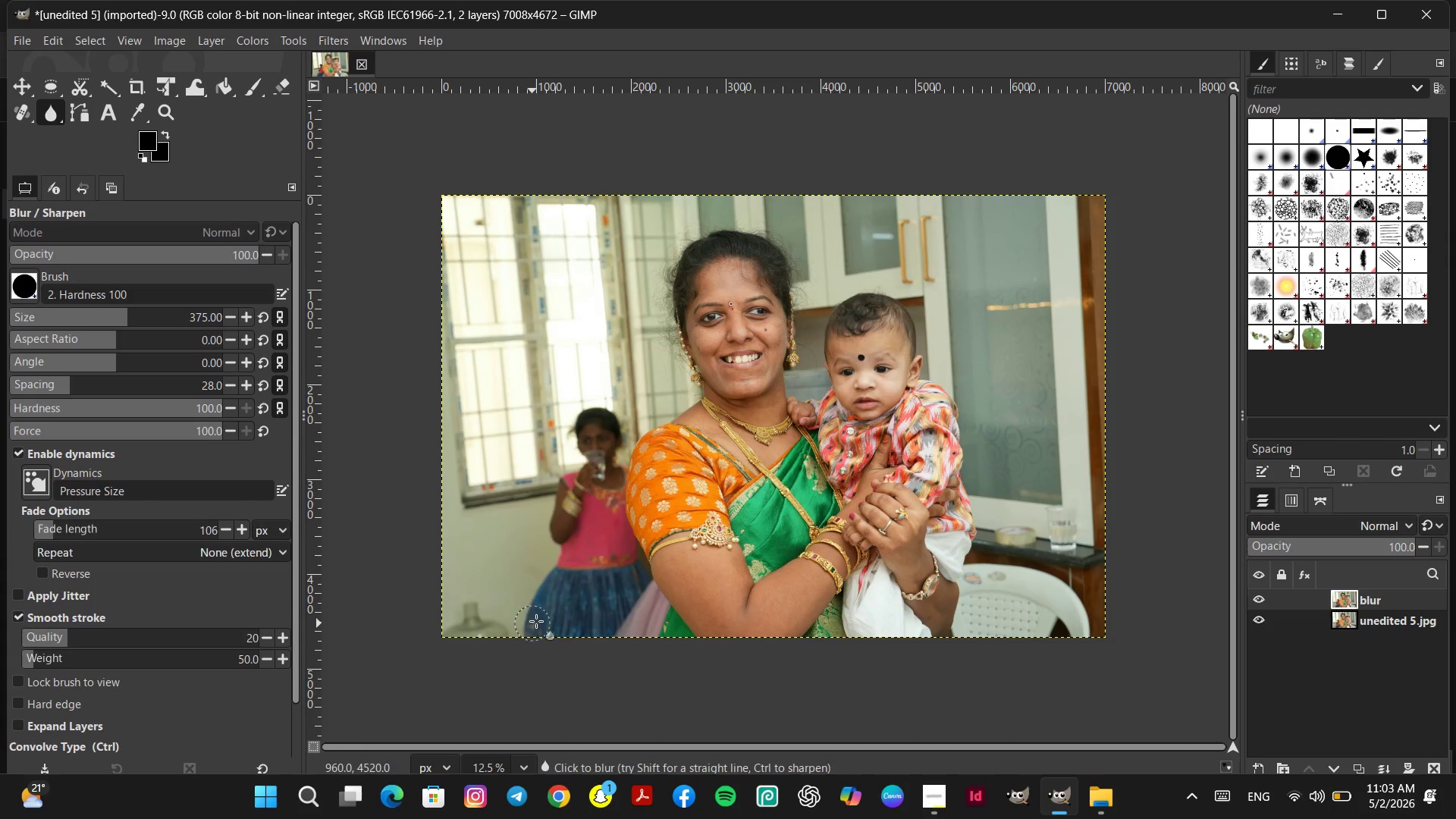 
left_click_drag(start_coordinate=[538, 620], to_coordinate=[547, 604])
 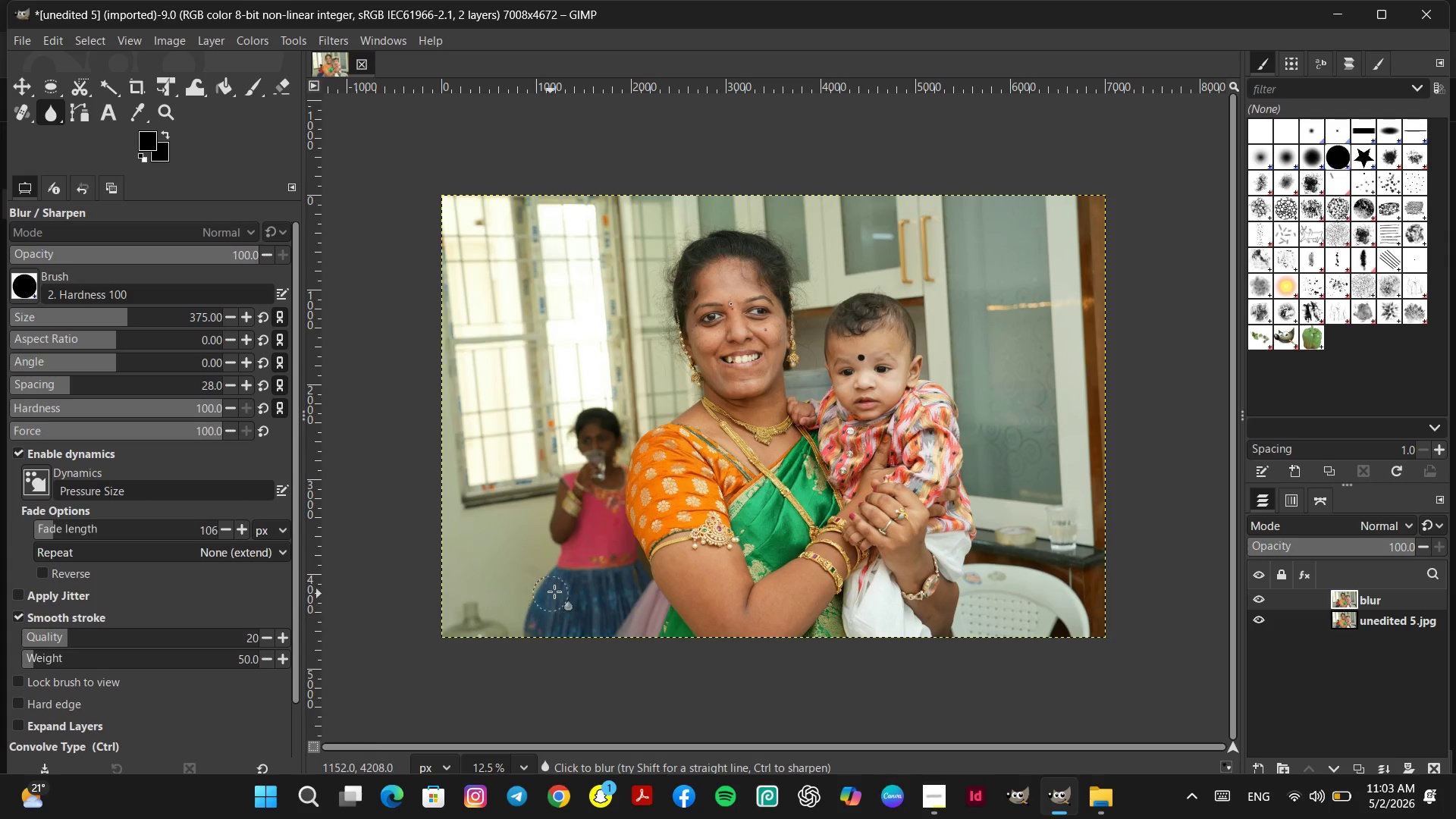 
triple_click([554, 592])
 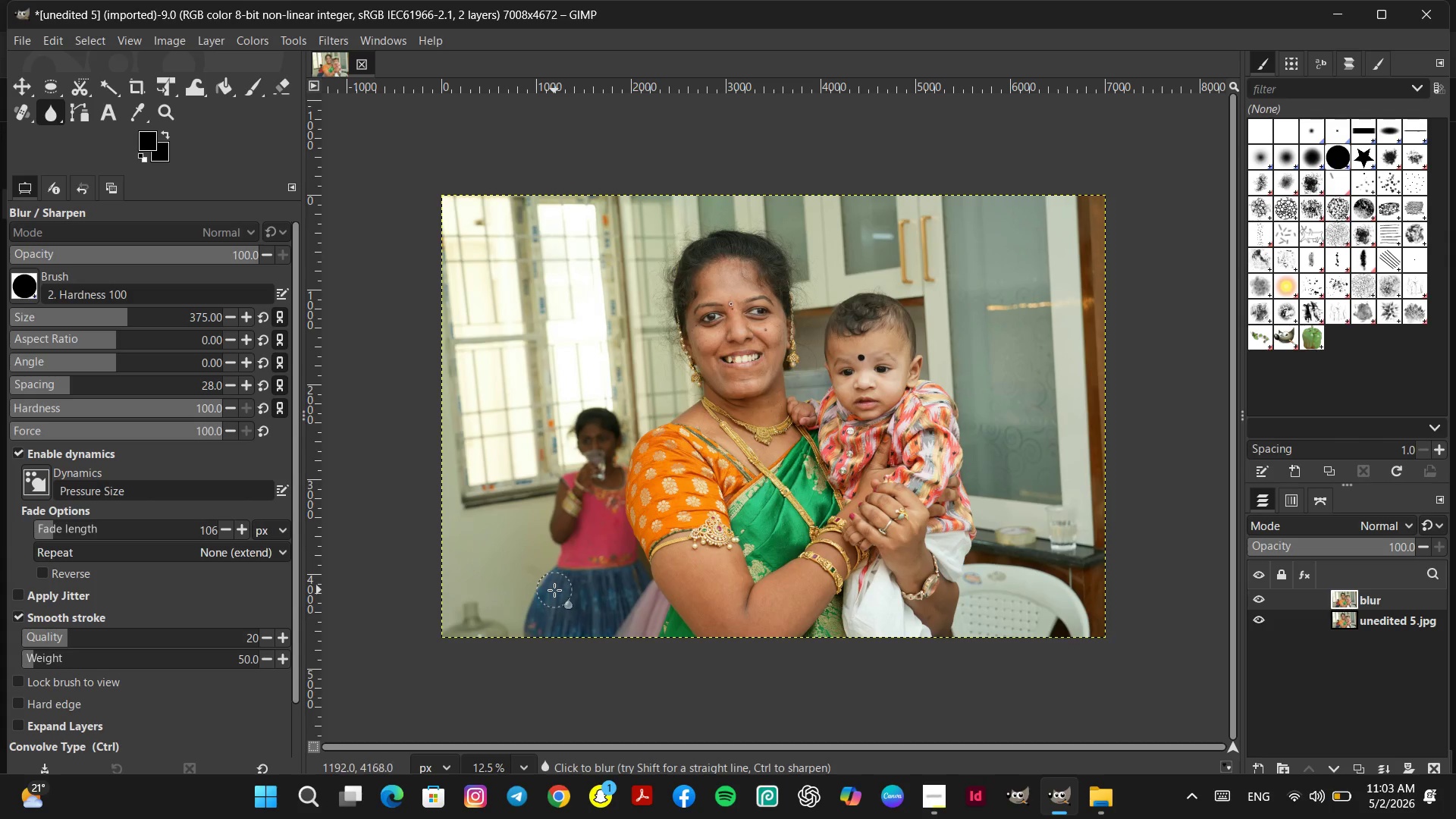 
left_click_drag(start_coordinate=[554, 590], to_coordinate=[539, 614])
 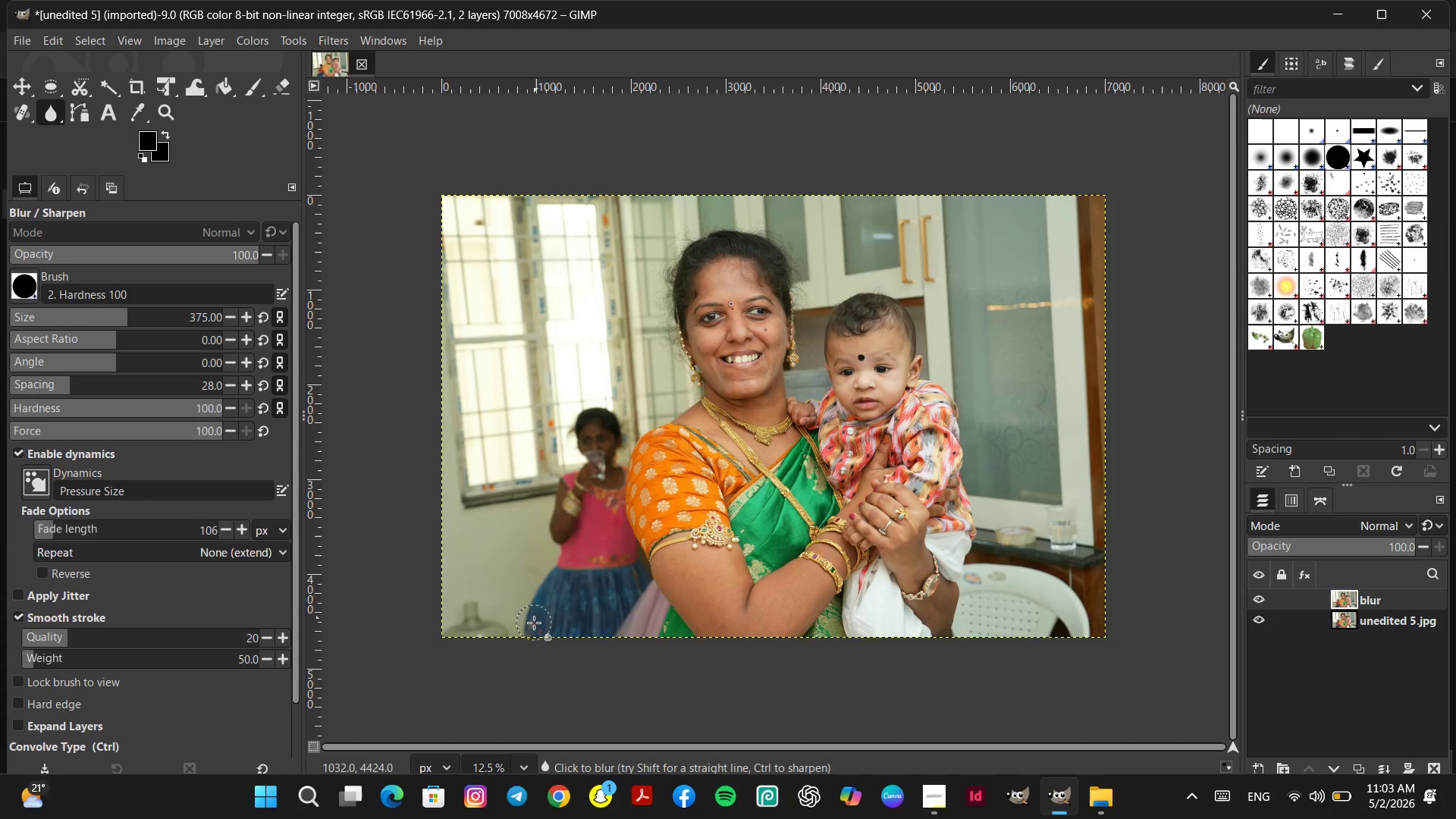 
triple_click([534, 623])
 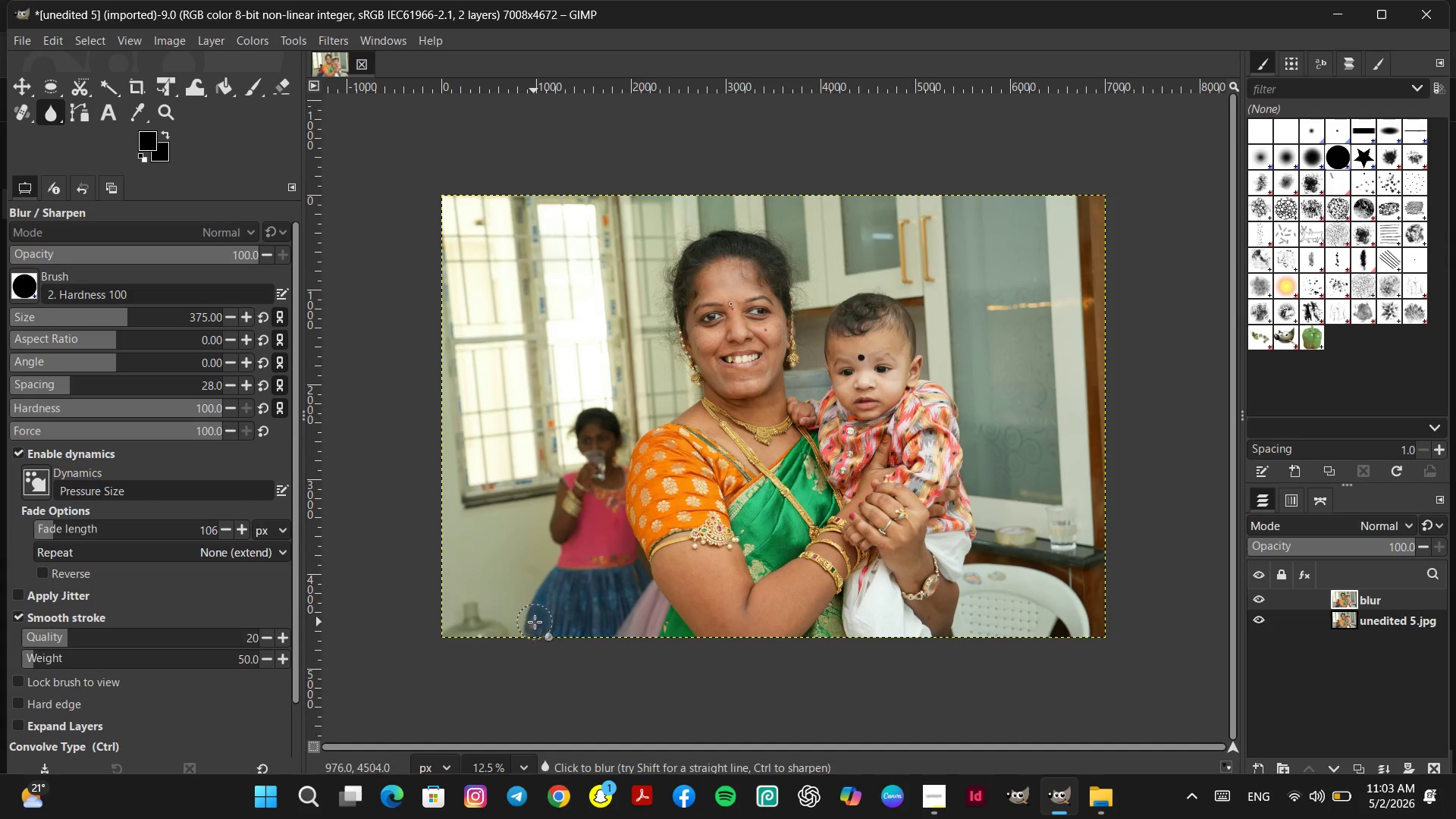 
left_click_drag(start_coordinate=[535, 622], to_coordinate=[538, 619])
 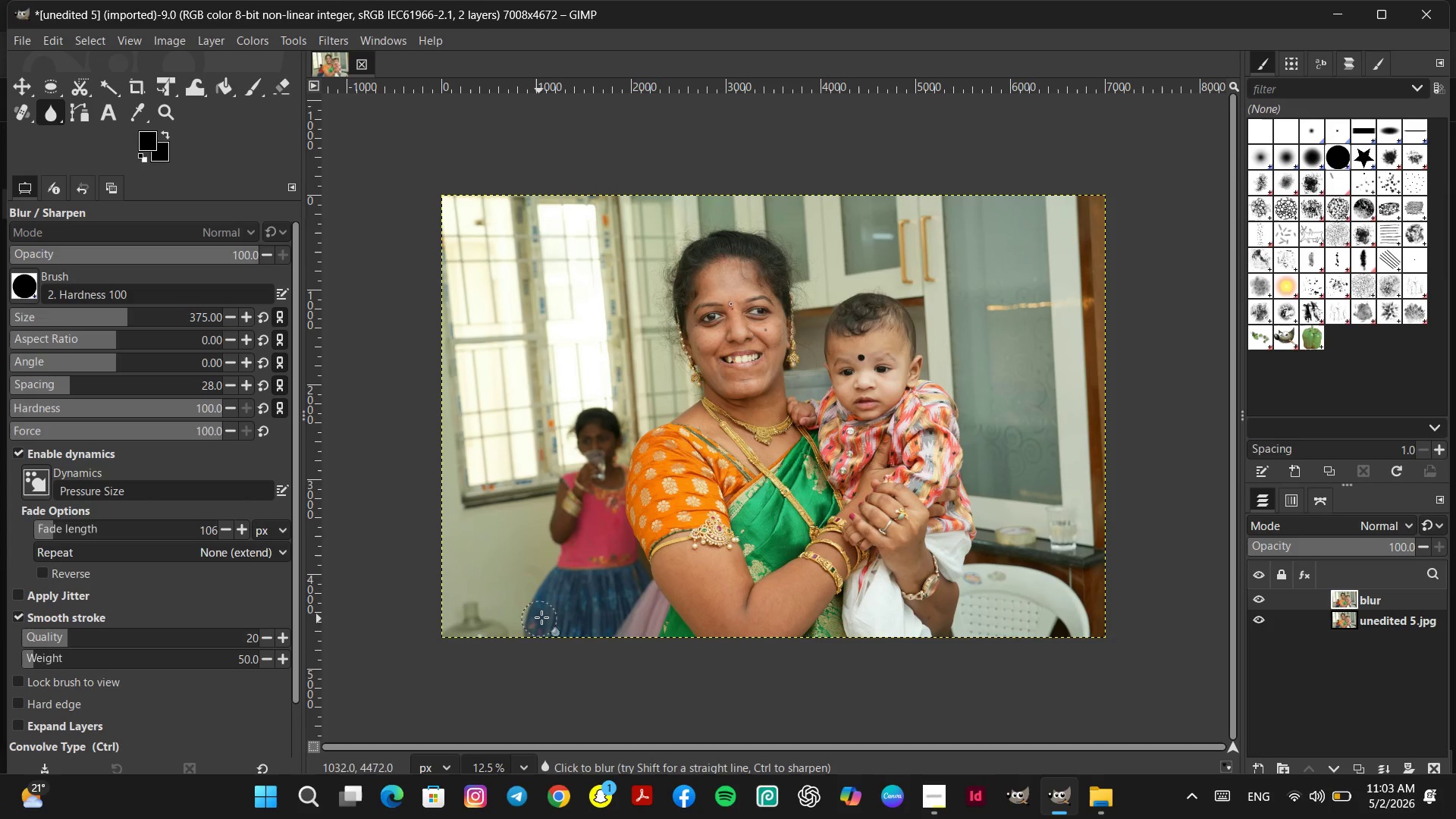 
left_click_drag(start_coordinate=[539, 619], to_coordinate=[544, 617])
 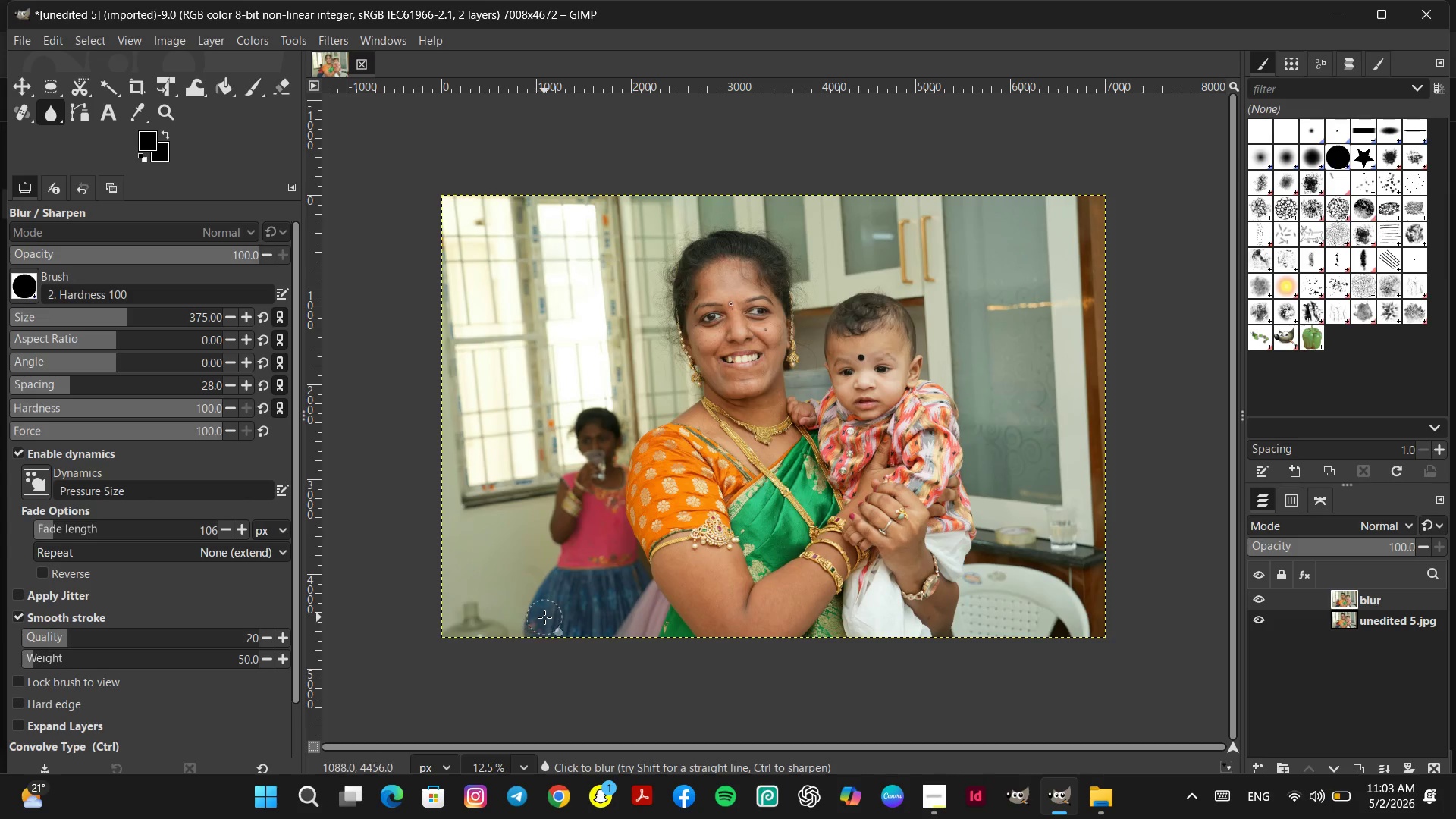 
triple_click([544, 617])
 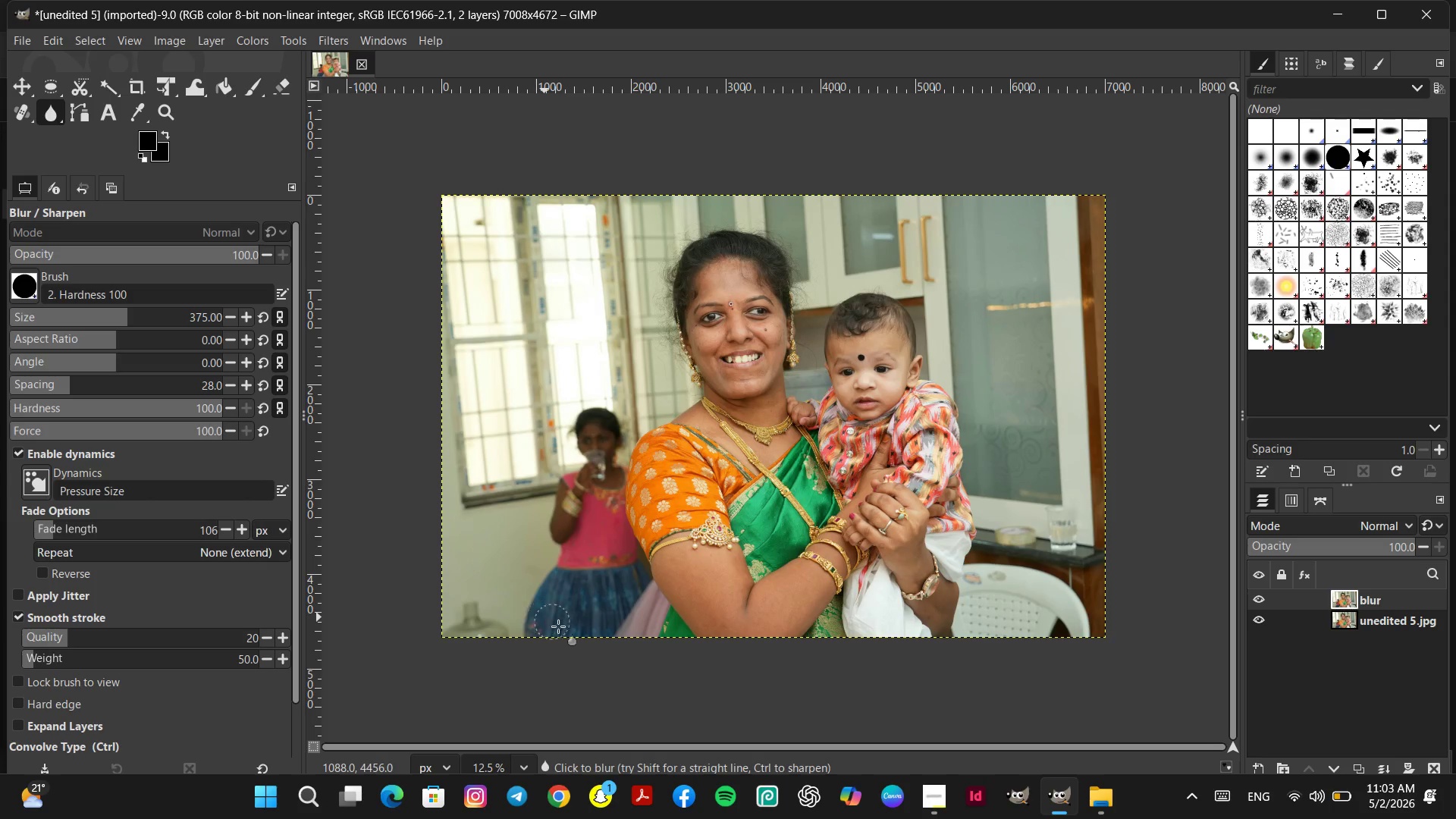 
left_click_drag(start_coordinate=[560, 628], to_coordinate=[569, 628])
 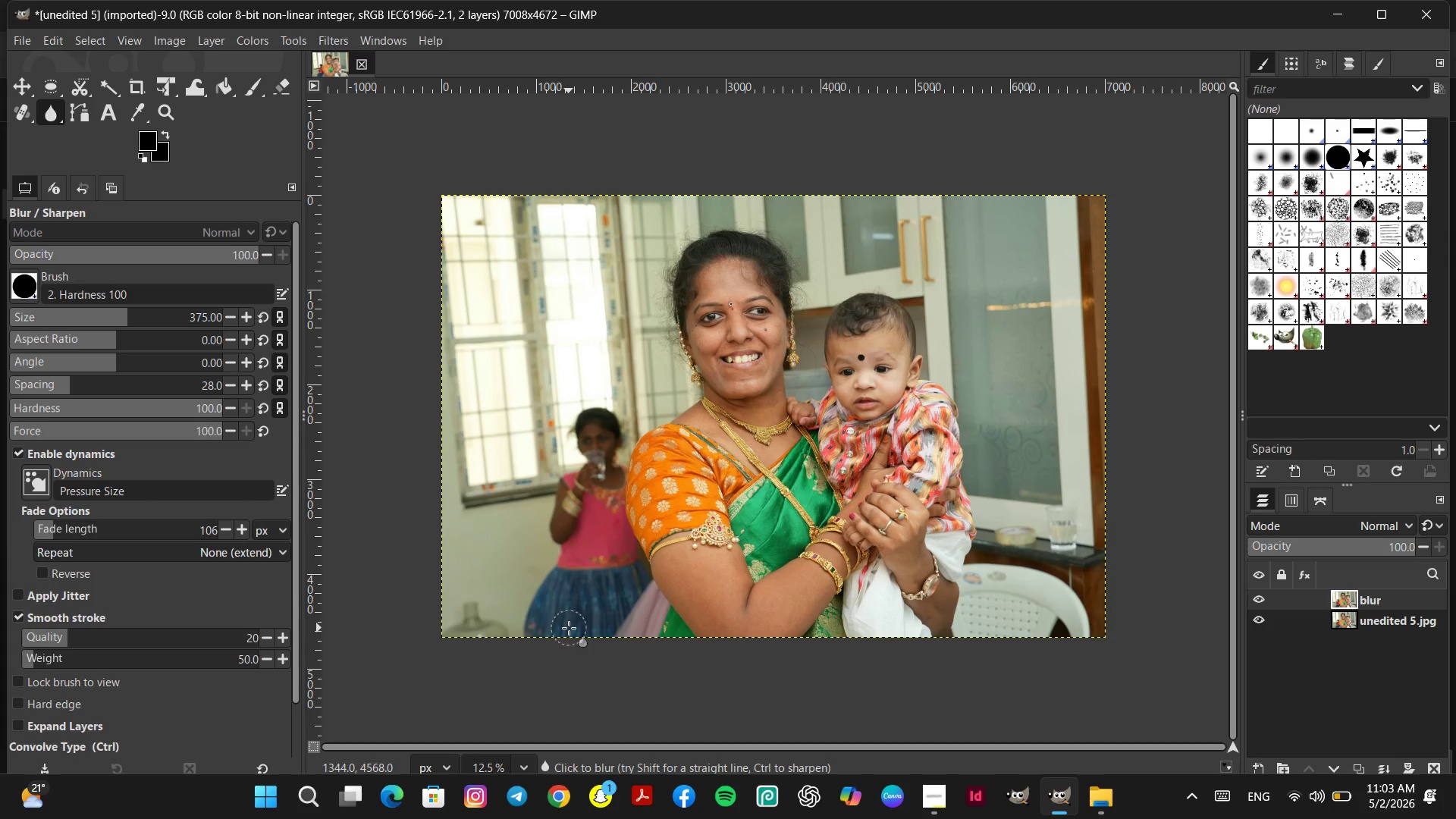 
triple_click([569, 628])
 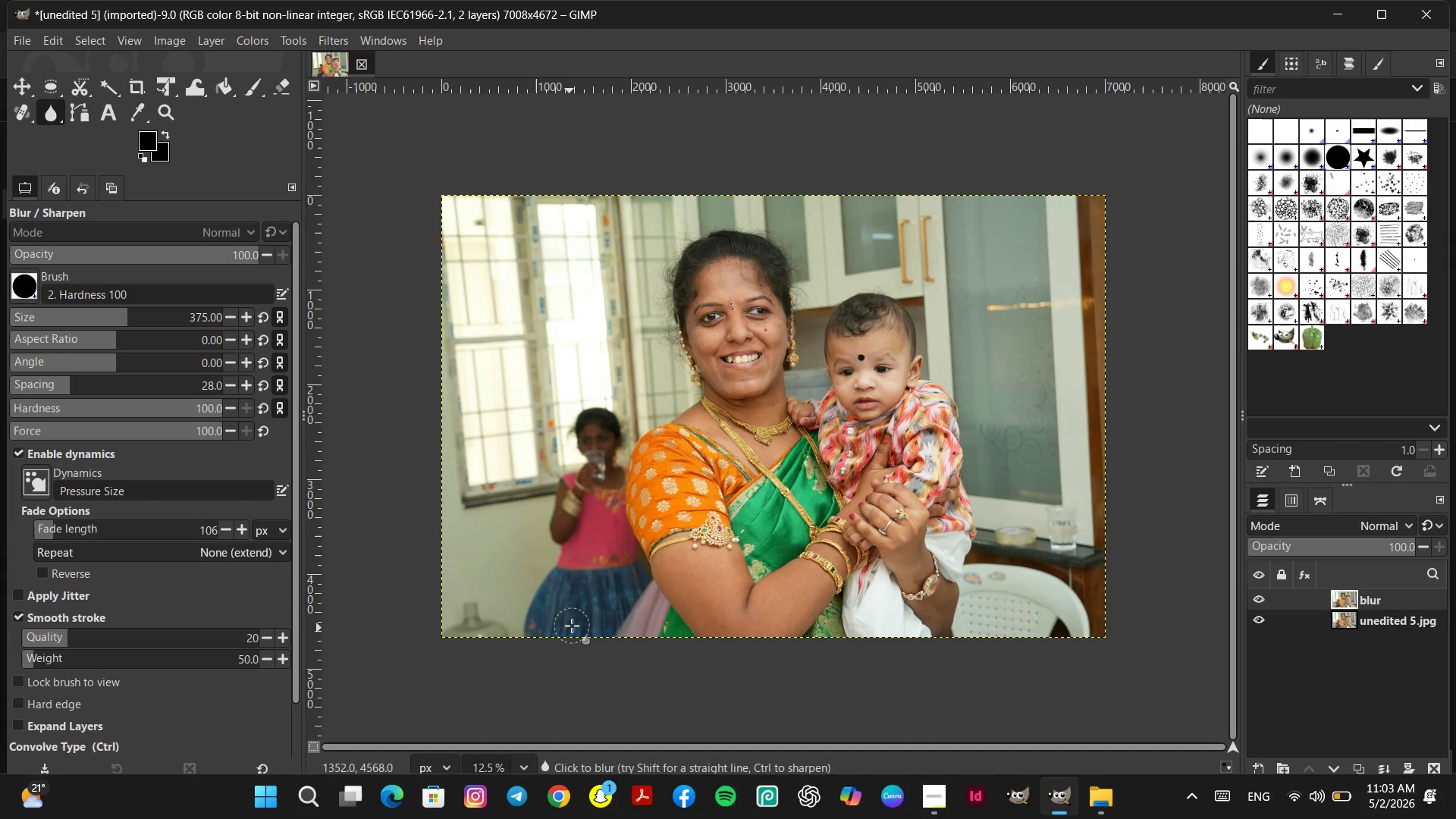 
triple_click([572, 626])
 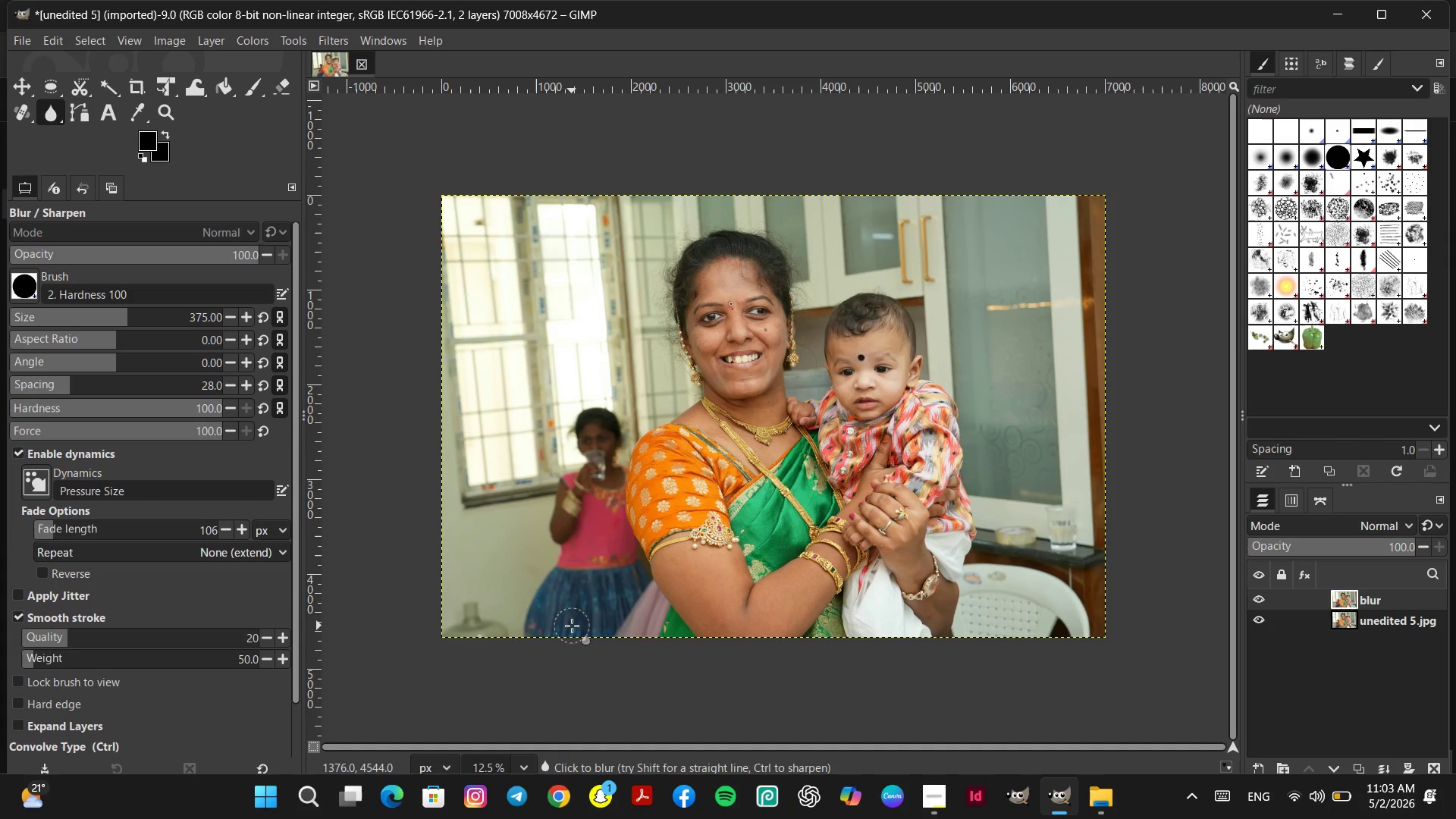 
triple_click([572, 626])
 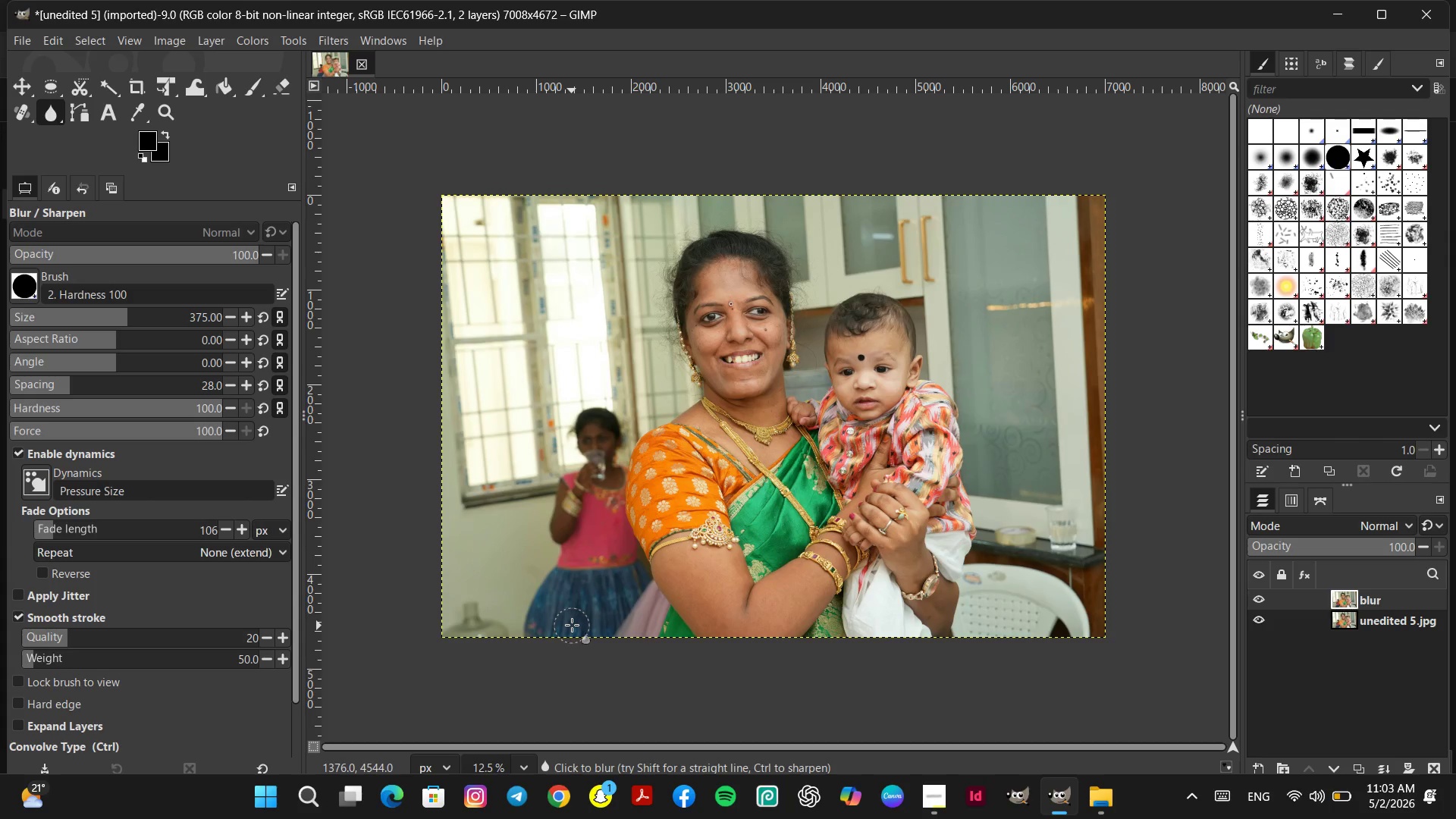 
triple_click([572, 625])
 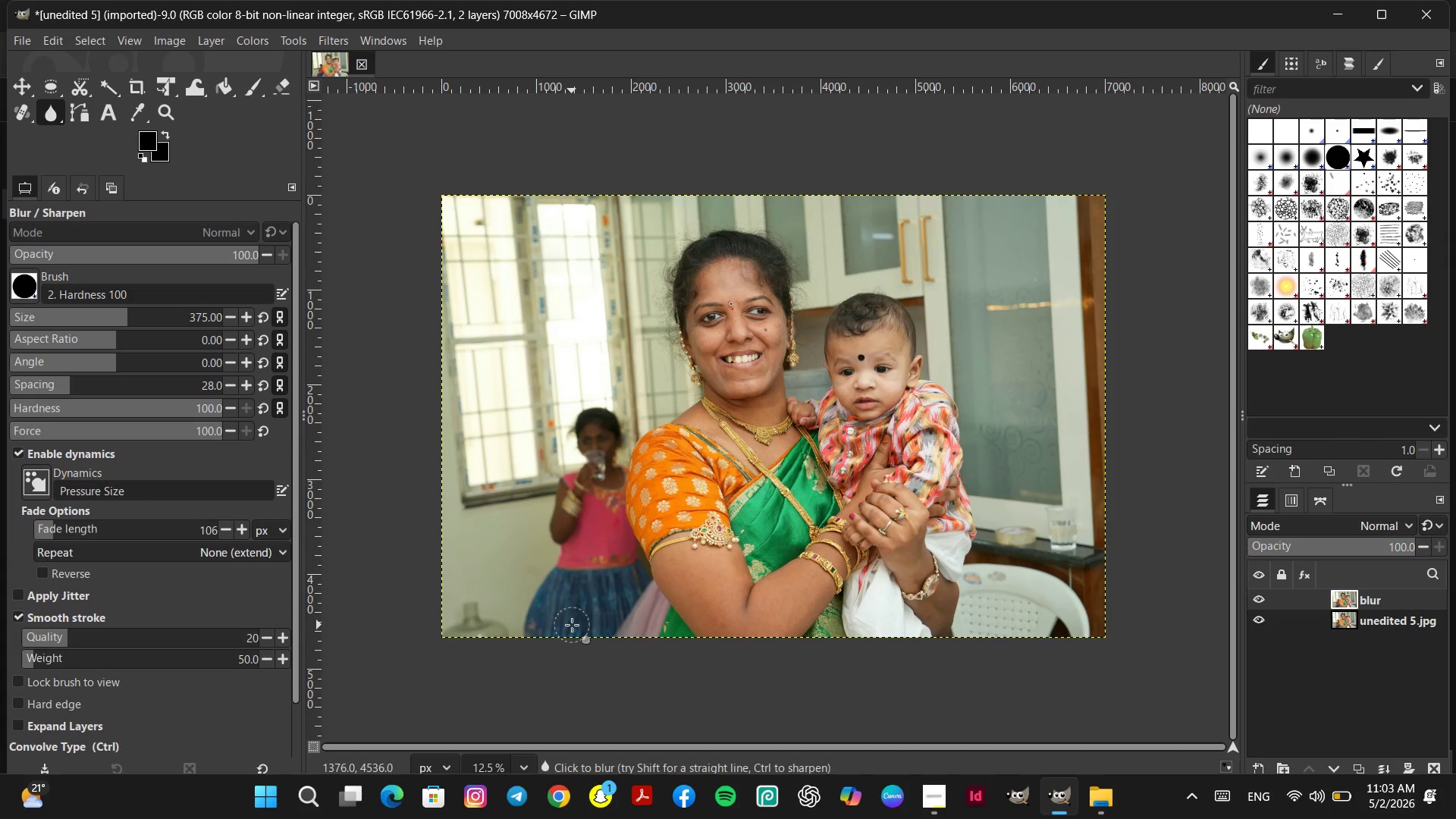 
triple_click([576, 623])
 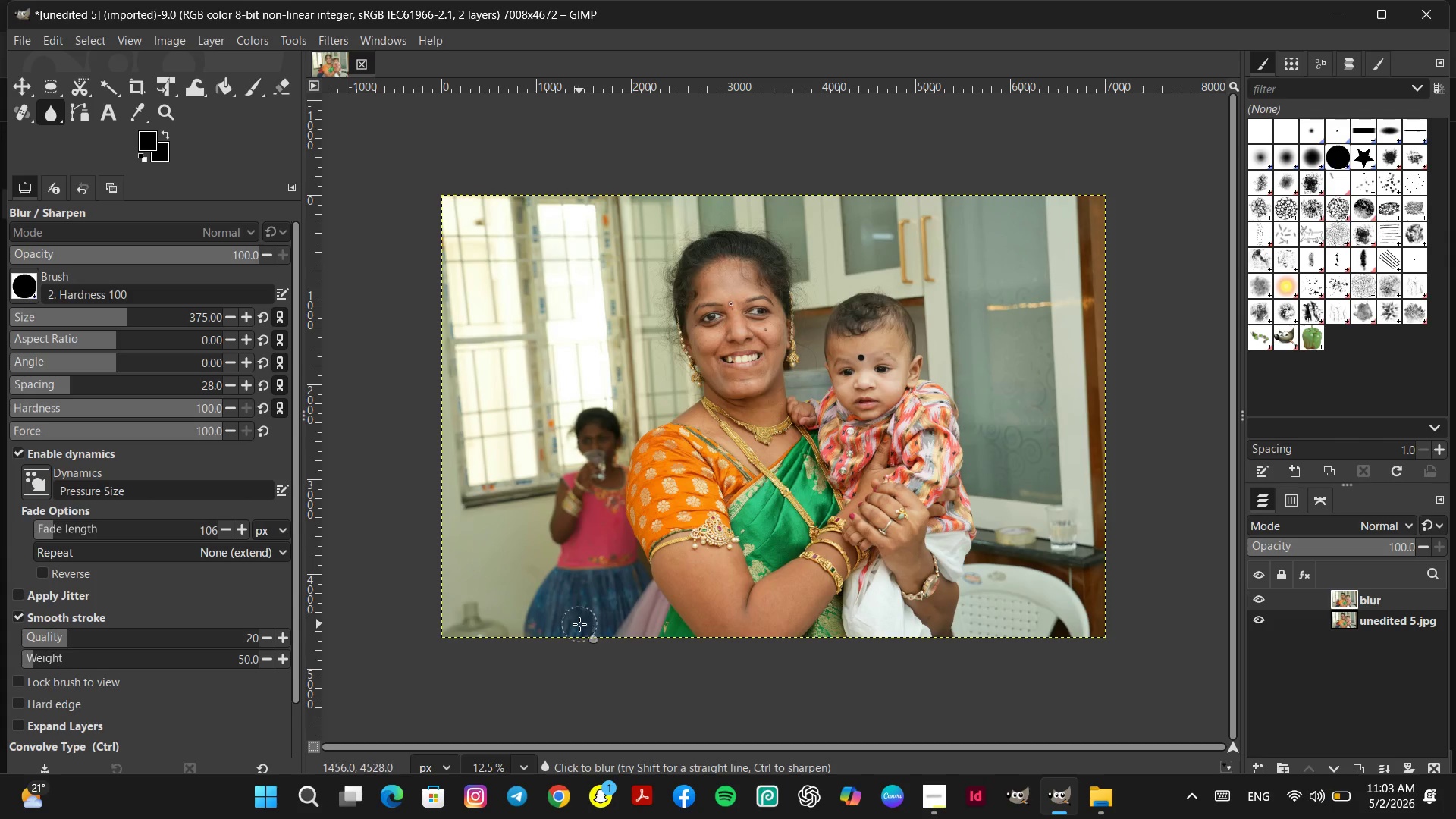 
left_click_drag(start_coordinate=[579, 624], to_coordinate=[583, 624])
 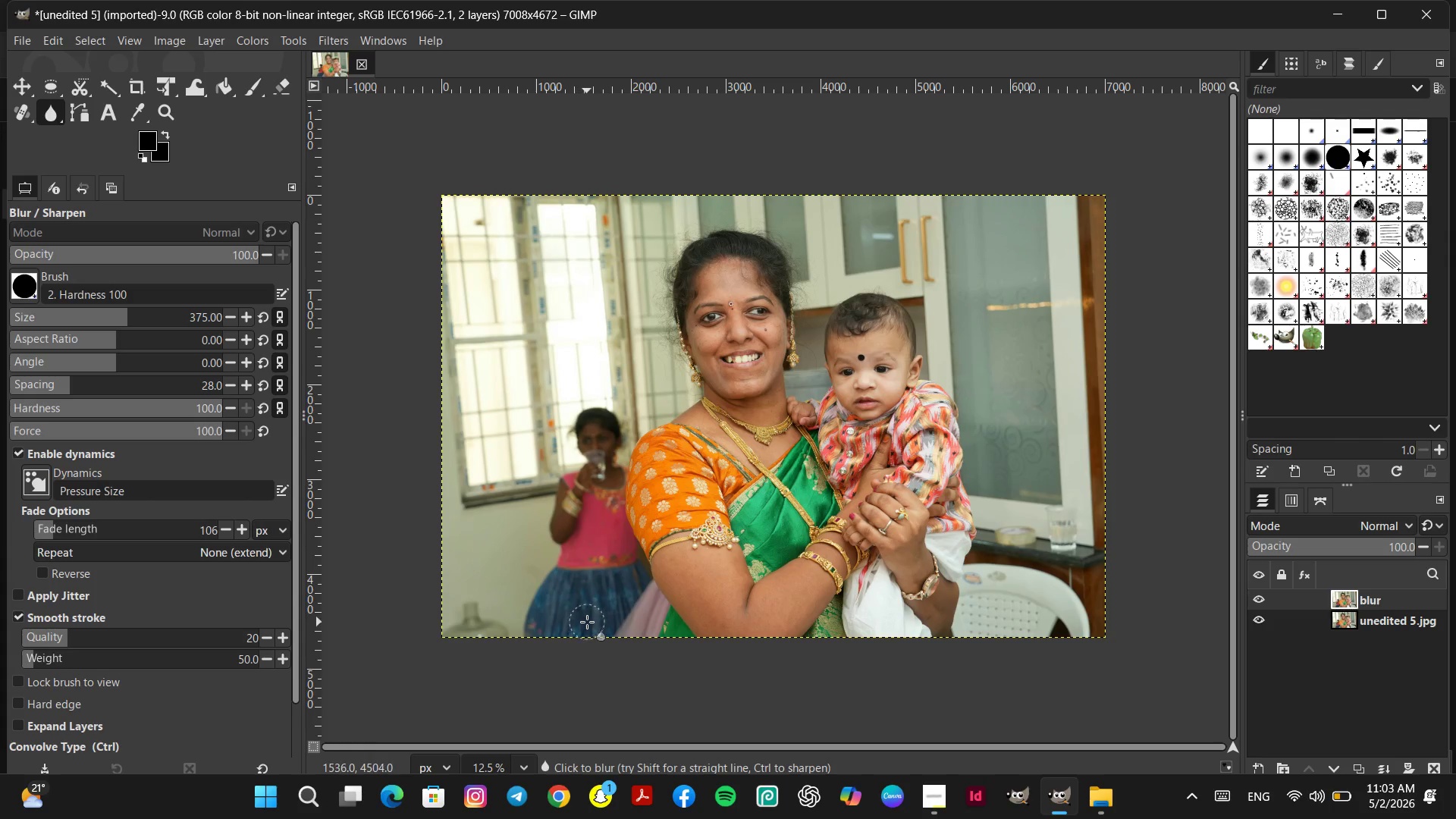 
left_click_drag(start_coordinate=[587, 622], to_coordinate=[592, 621])
 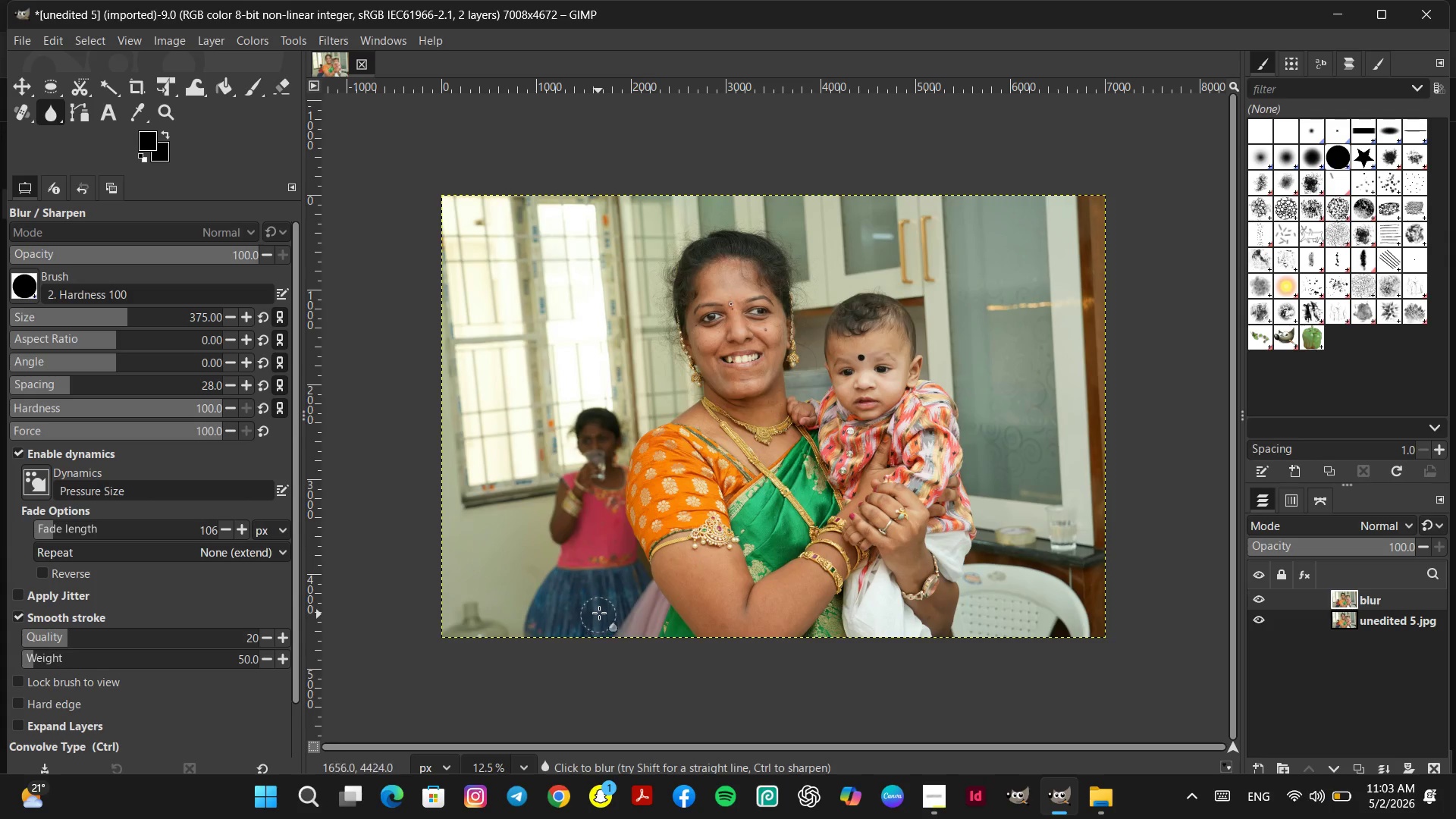 
left_click_drag(start_coordinate=[601, 611], to_coordinate=[612, 600])
 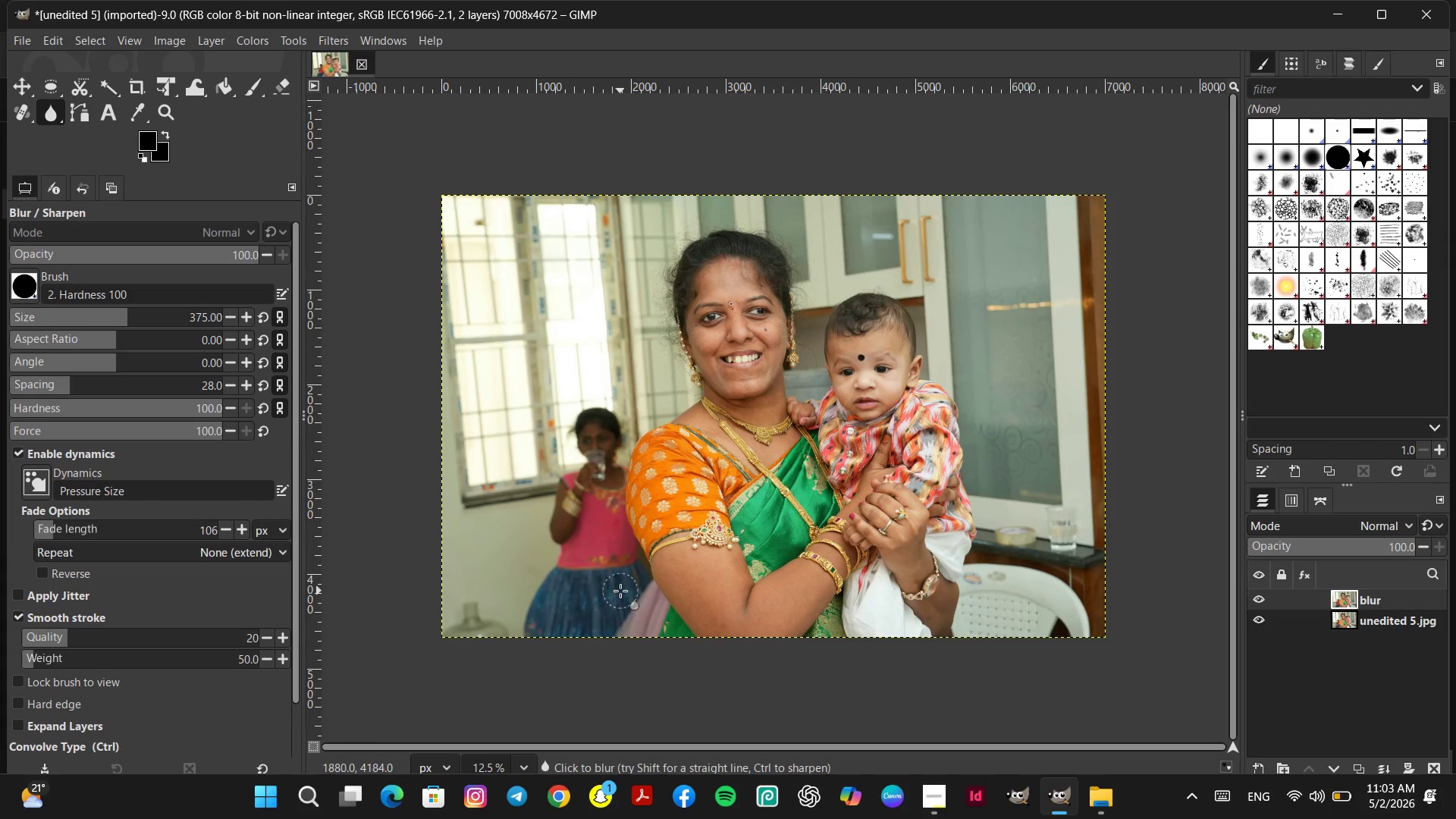 
left_click_drag(start_coordinate=[620, 591], to_coordinate=[621, 586])
 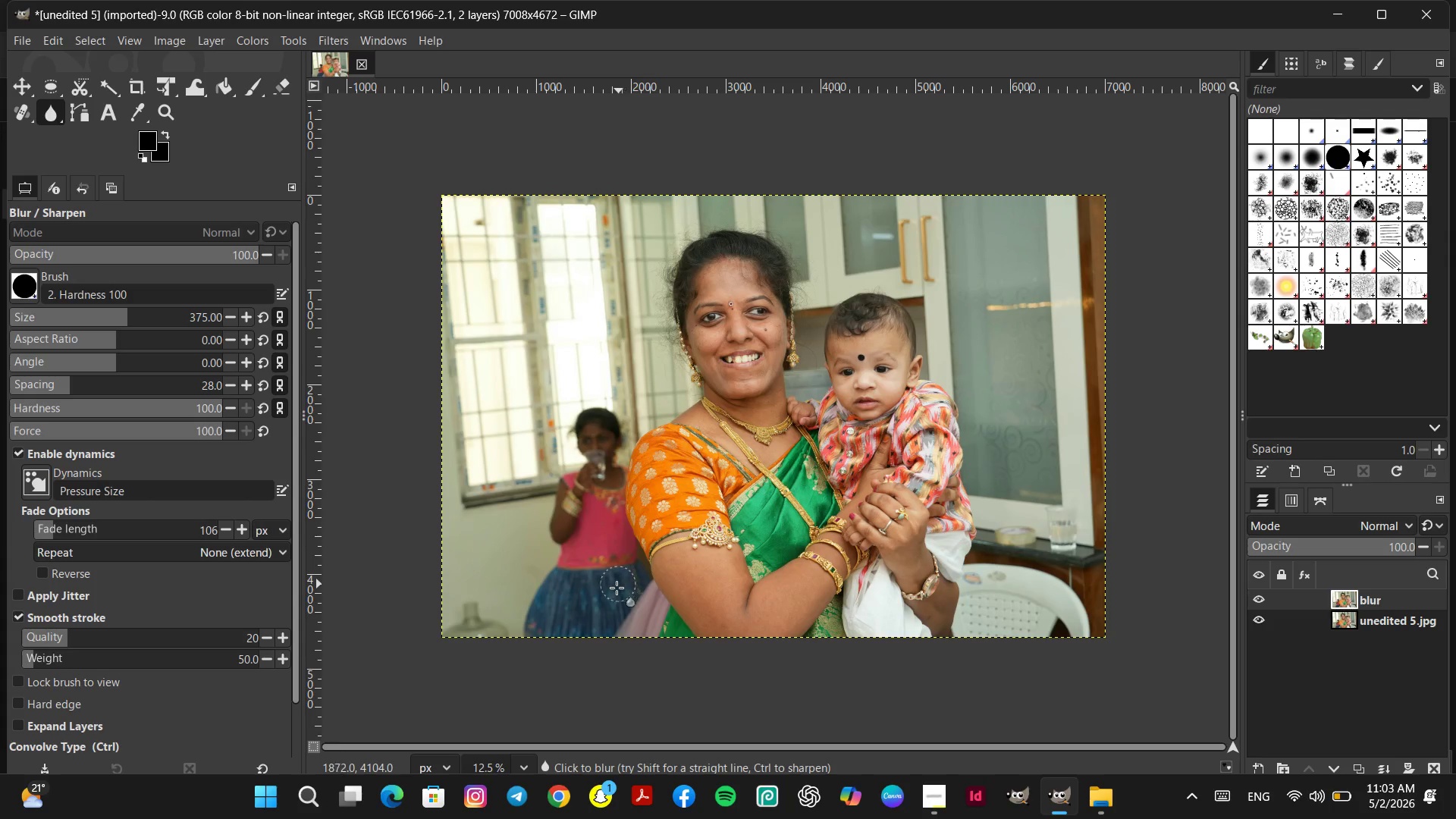 
left_click_drag(start_coordinate=[617, 591], to_coordinate=[613, 598])
 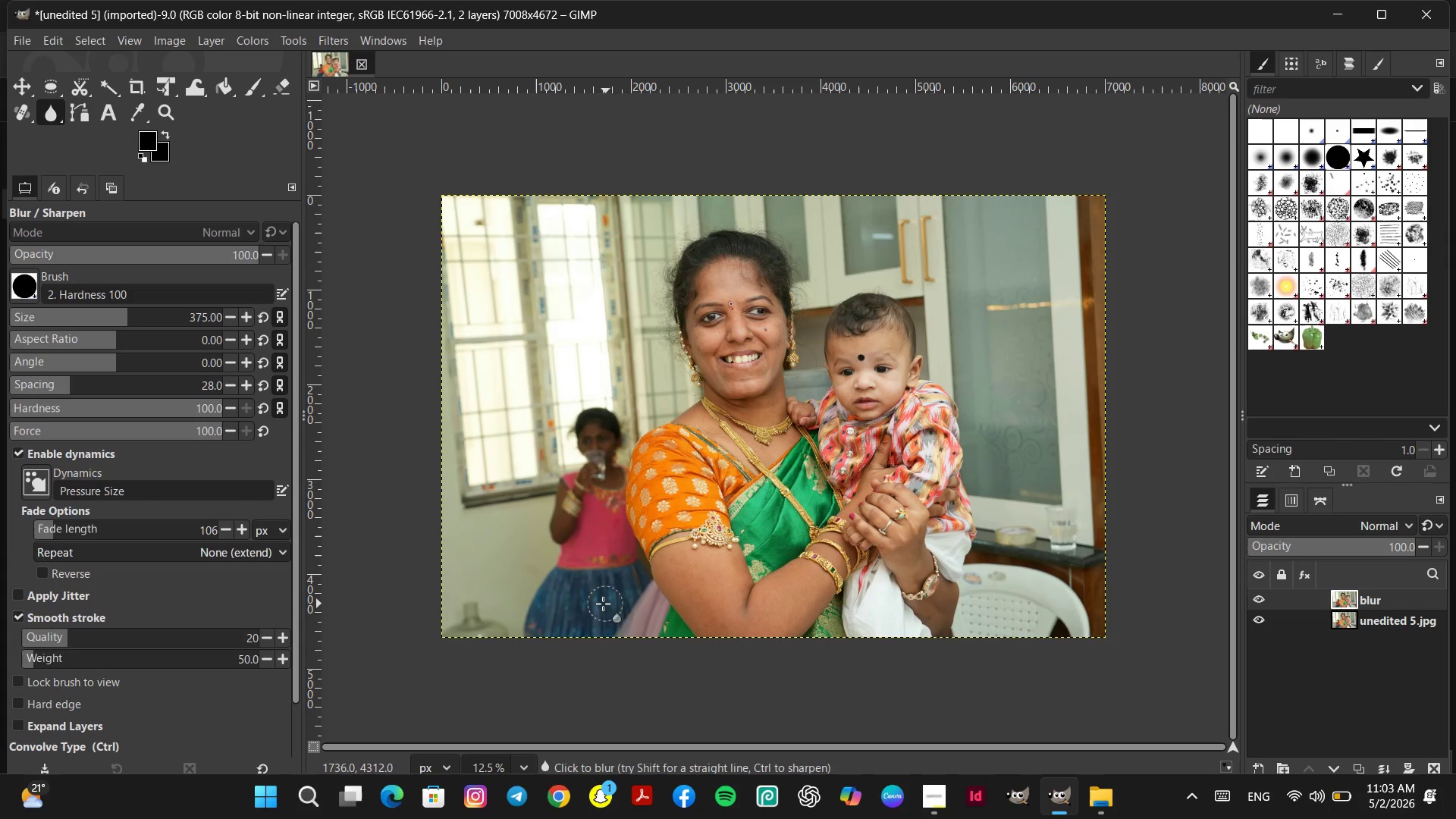 
left_click_drag(start_coordinate=[600, 605], to_coordinate=[598, 629])
 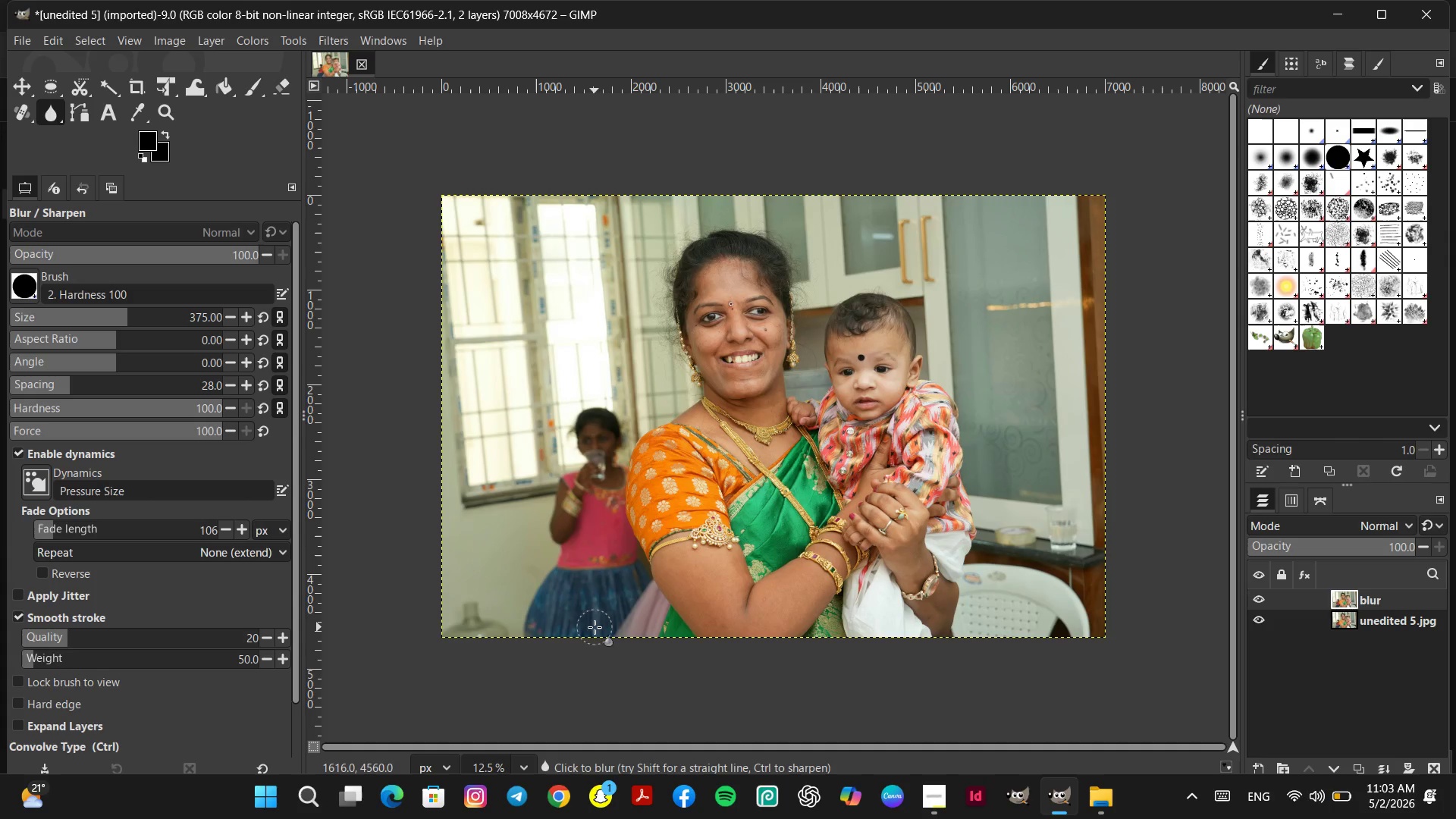 
left_click_drag(start_coordinate=[595, 627], to_coordinate=[589, 624])
 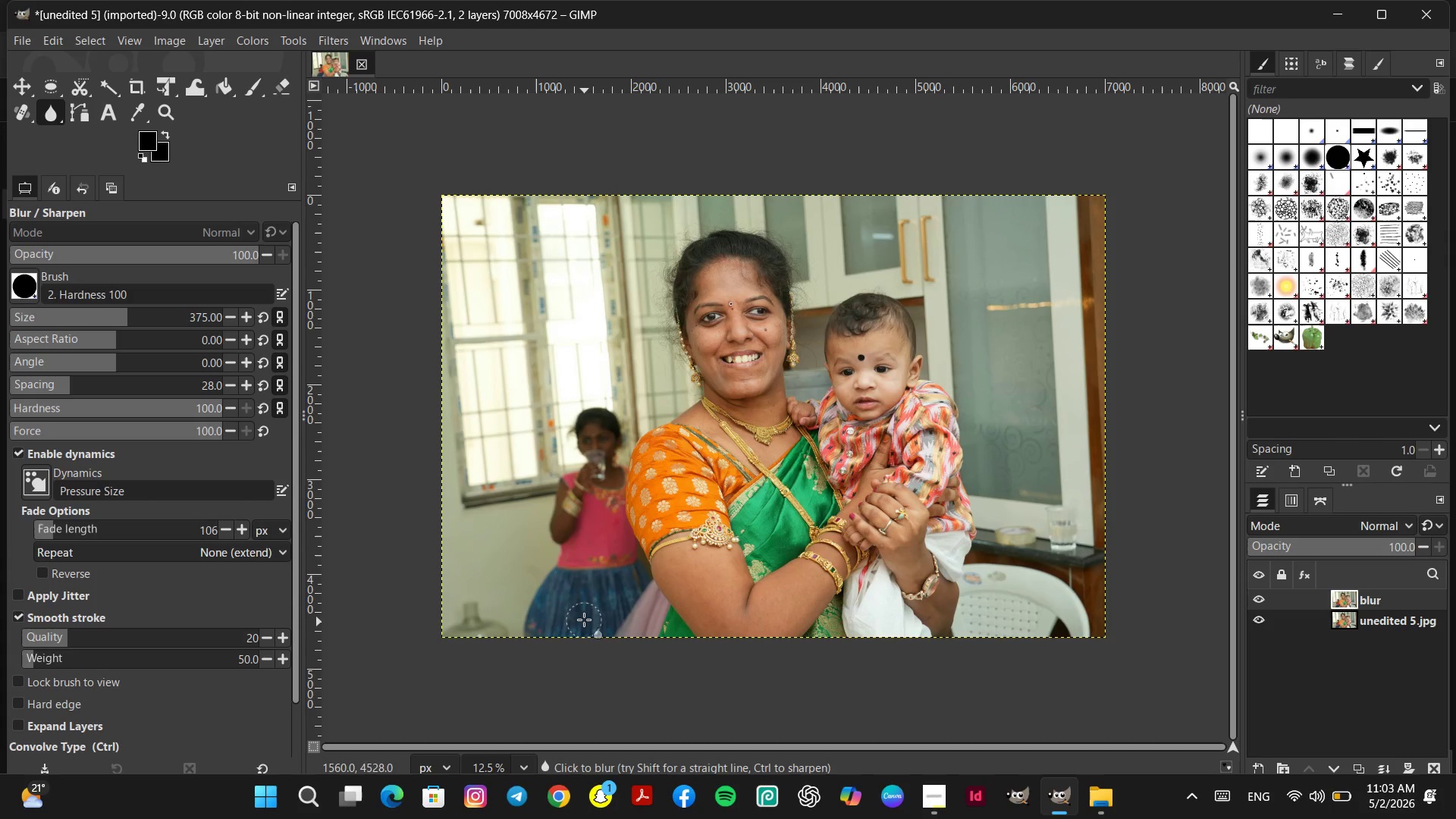 
left_click_drag(start_coordinate=[584, 620], to_coordinate=[584, 610])
 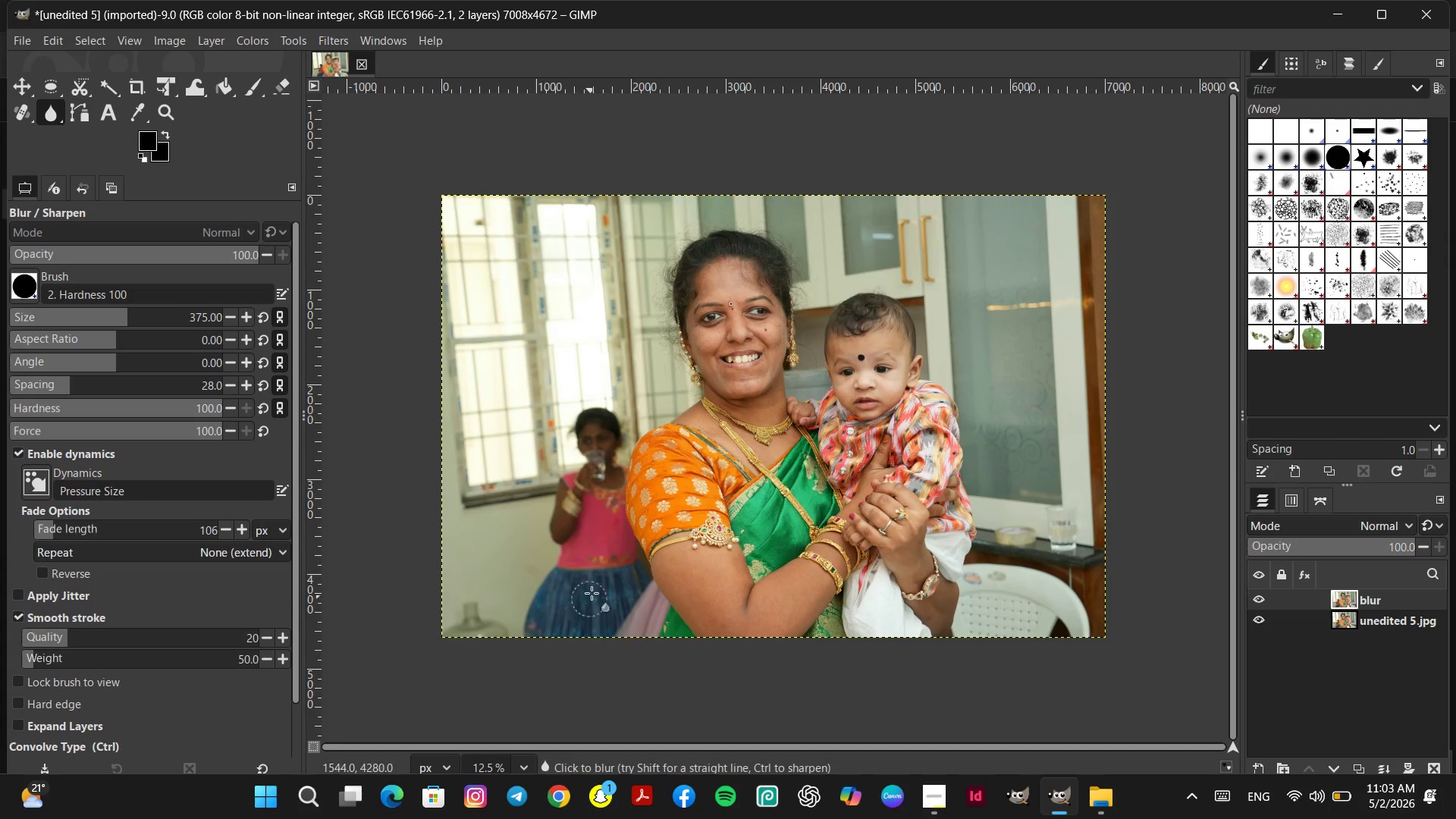 
left_click_drag(start_coordinate=[589, 599], to_coordinate=[592, 584])
 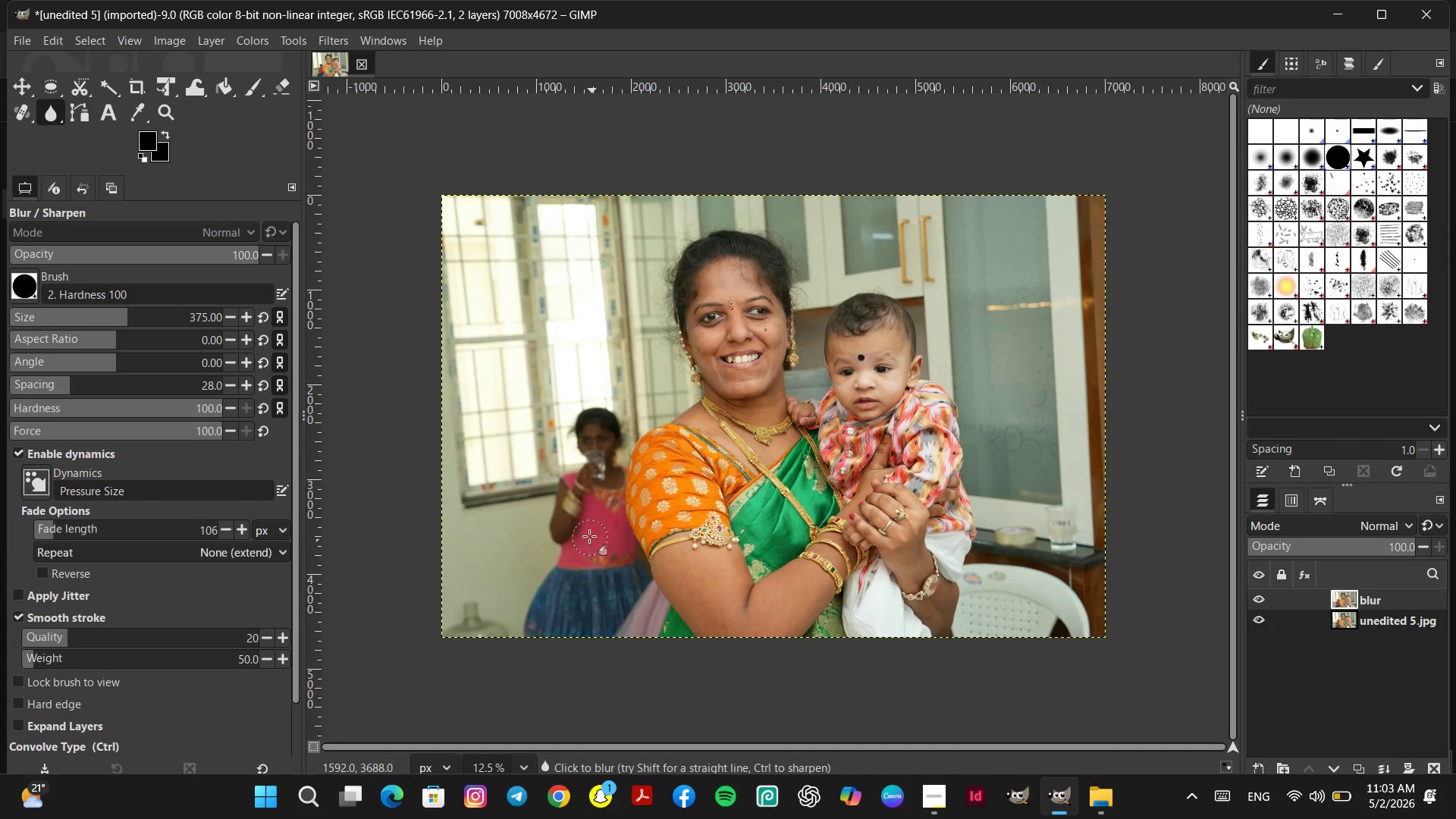 
left_click_drag(start_coordinate=[589, 536], to_coordinate=[589, 515])
 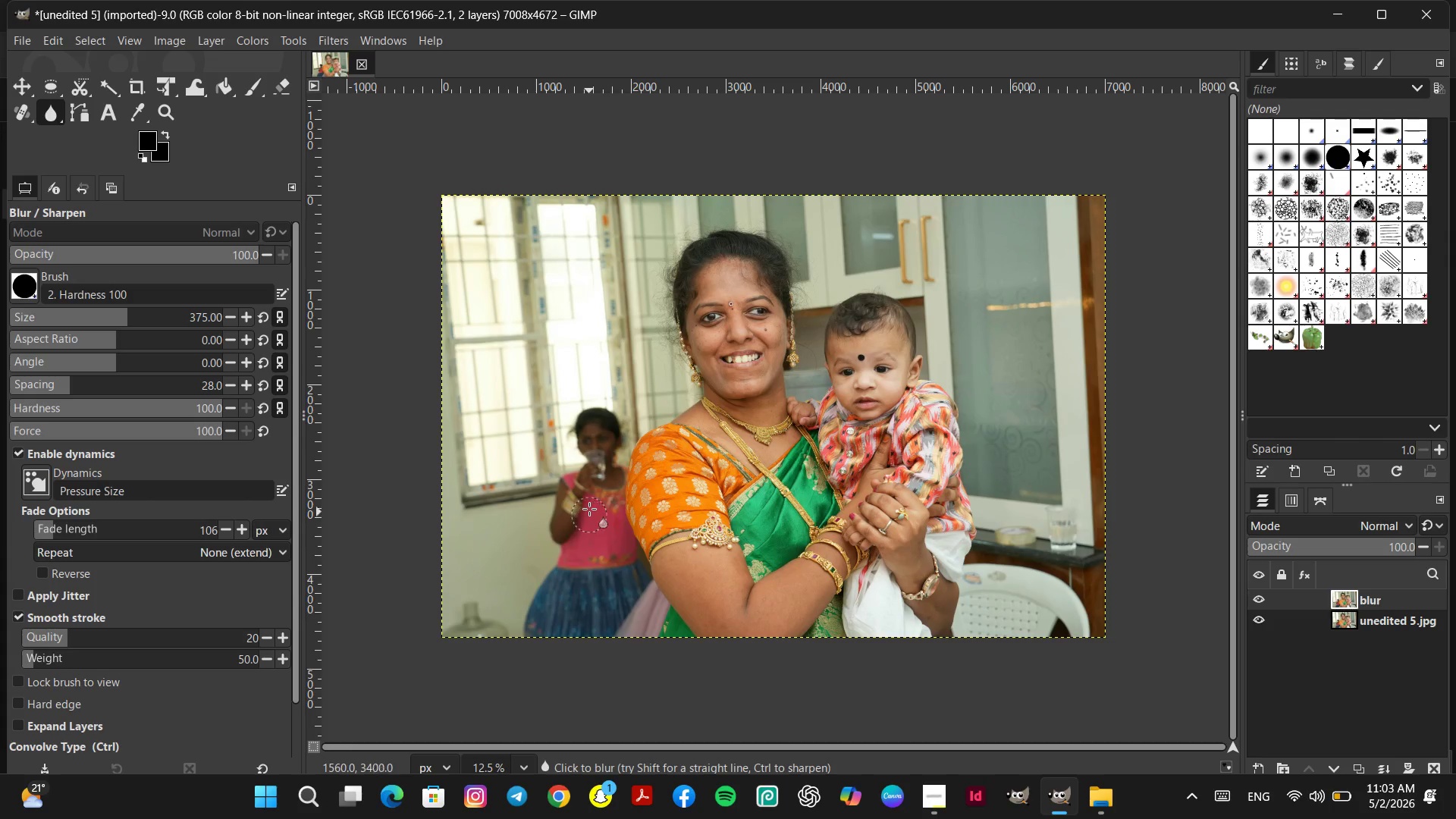 
left_click_drag(start_coordinate=[594, 501], to_coordinate=[610, 455])
 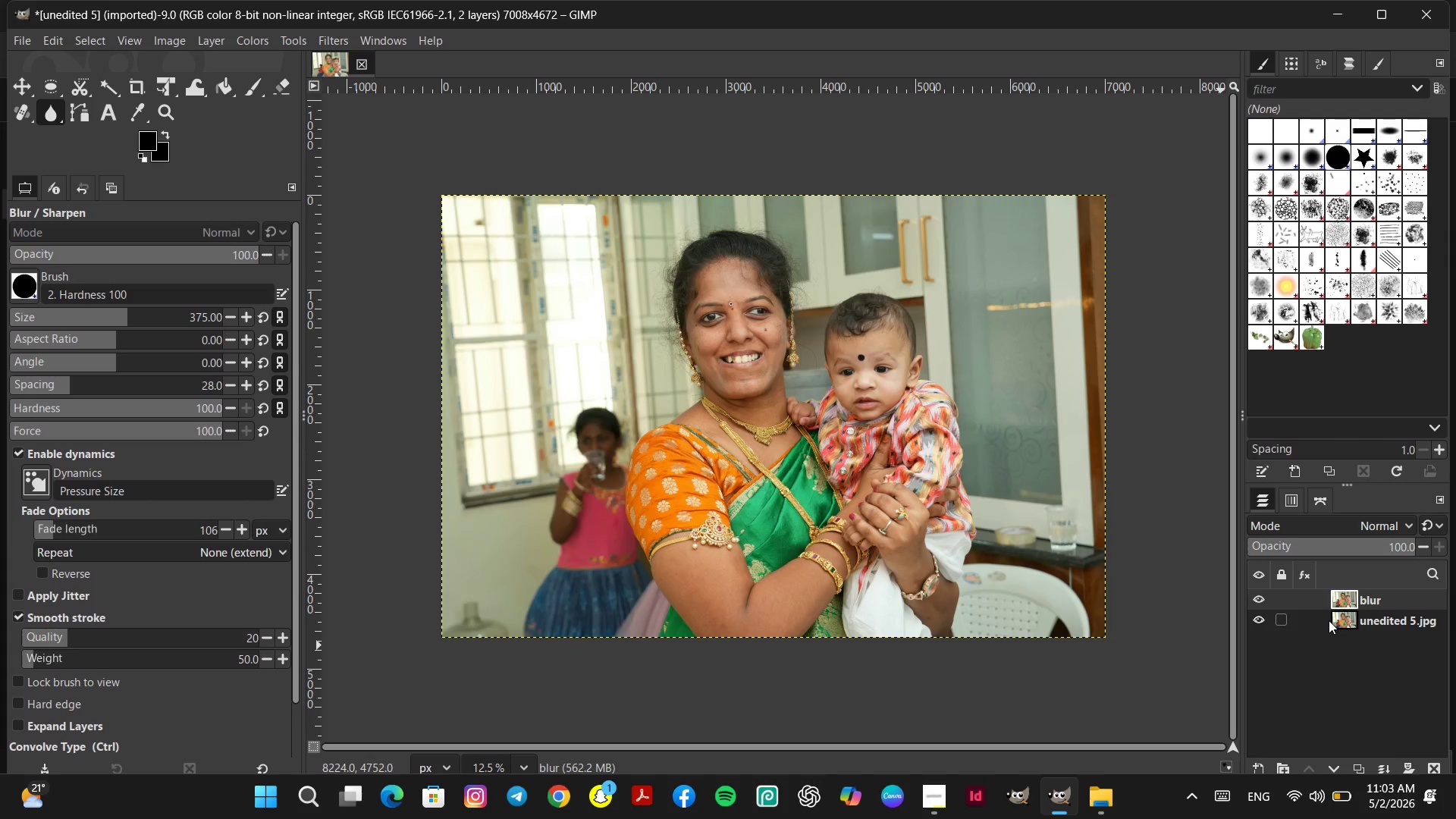 
right_click([1346, 591])
 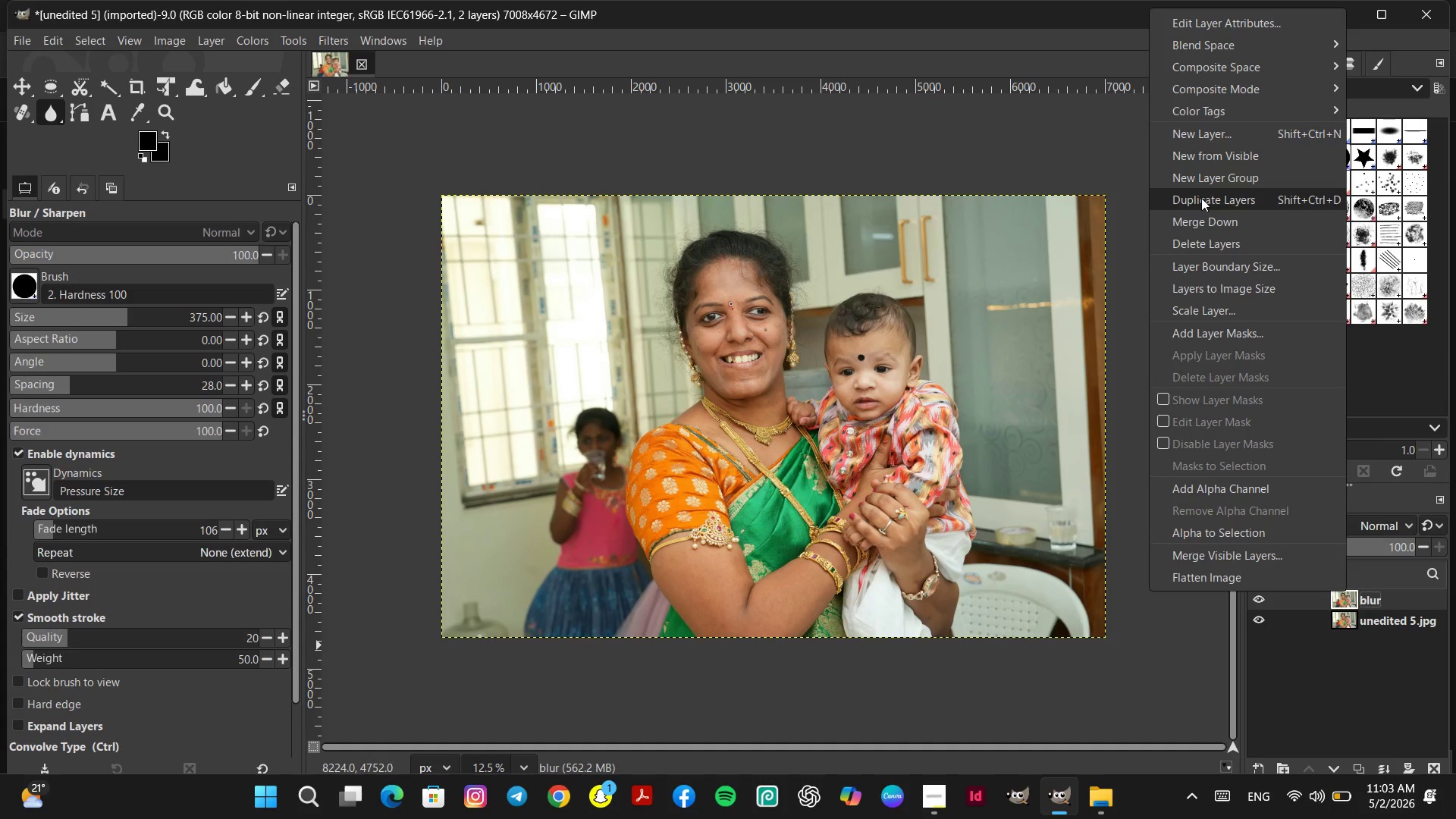 
left_click([1201, 198])
 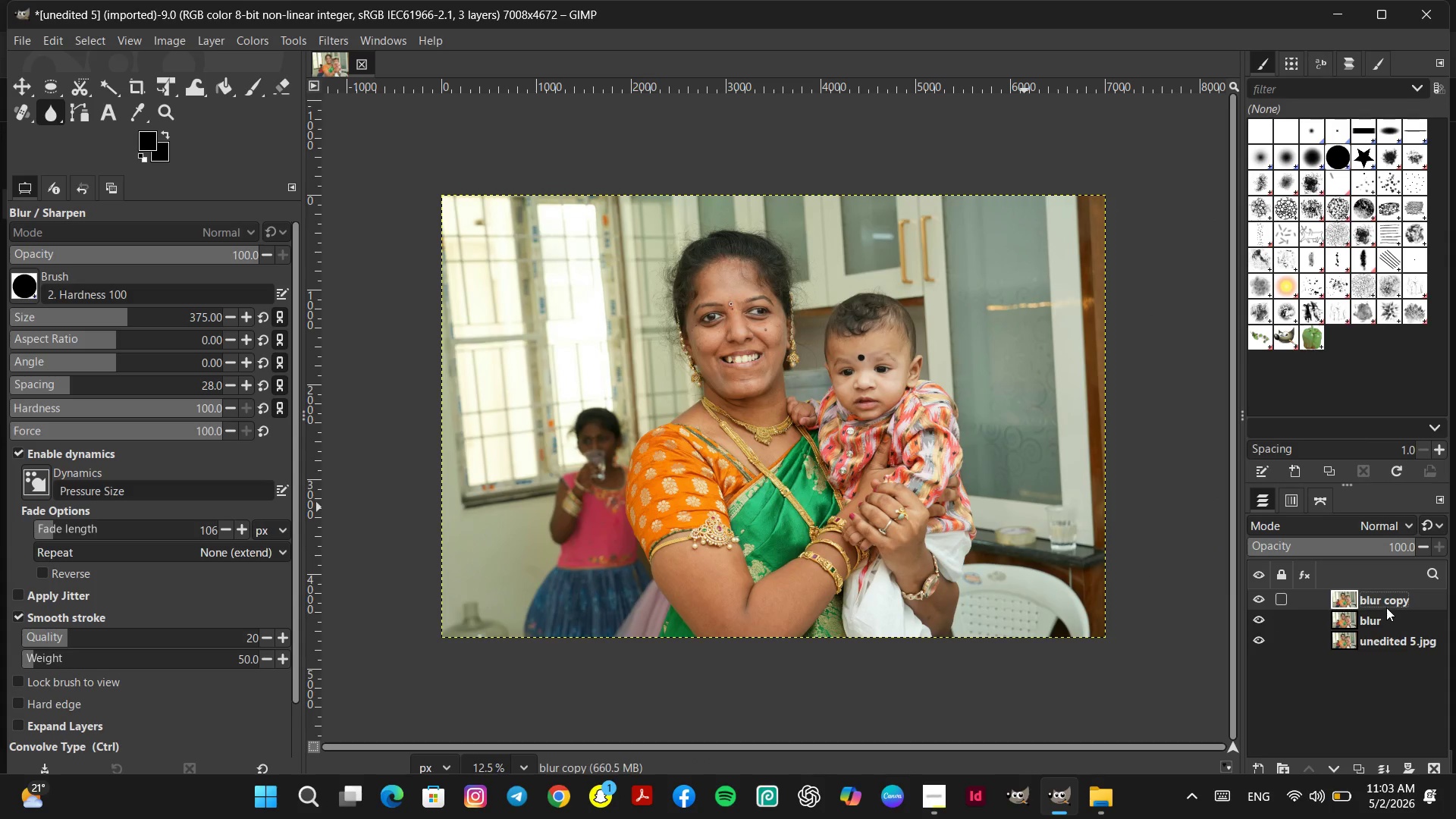 
double_click([1383, 600])
 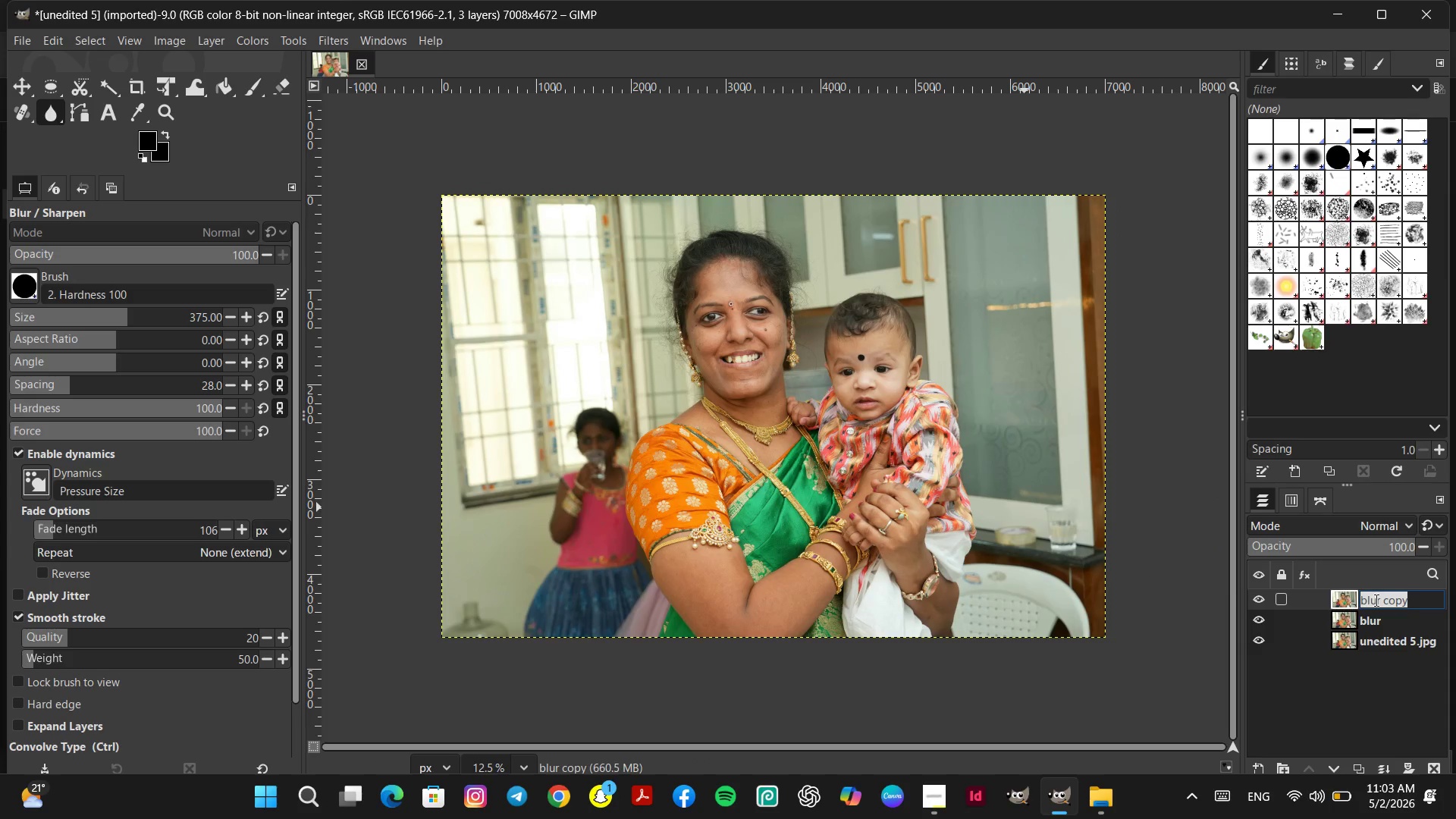 
type(shadow and highlights)
 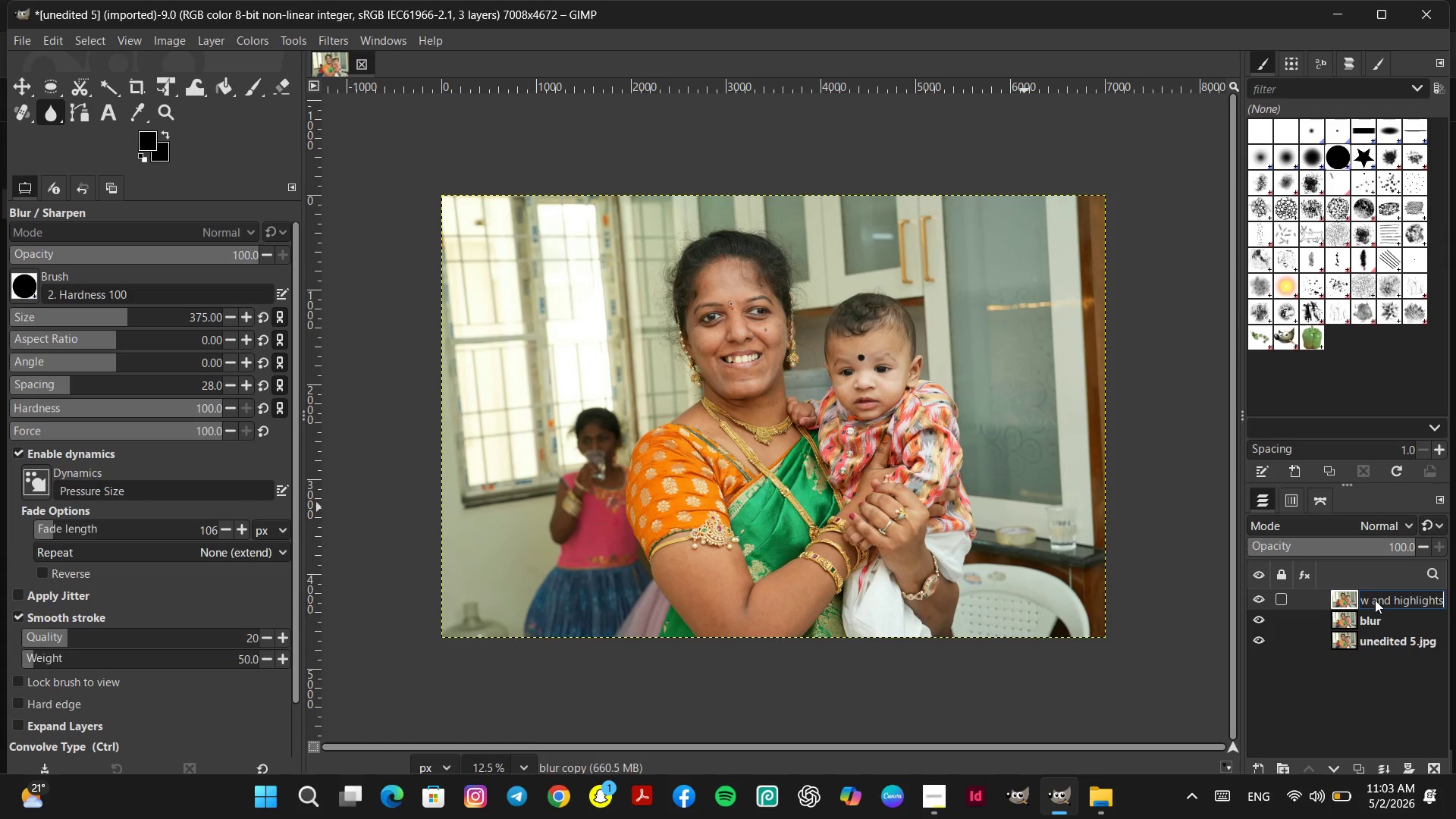 
key(Enter)
 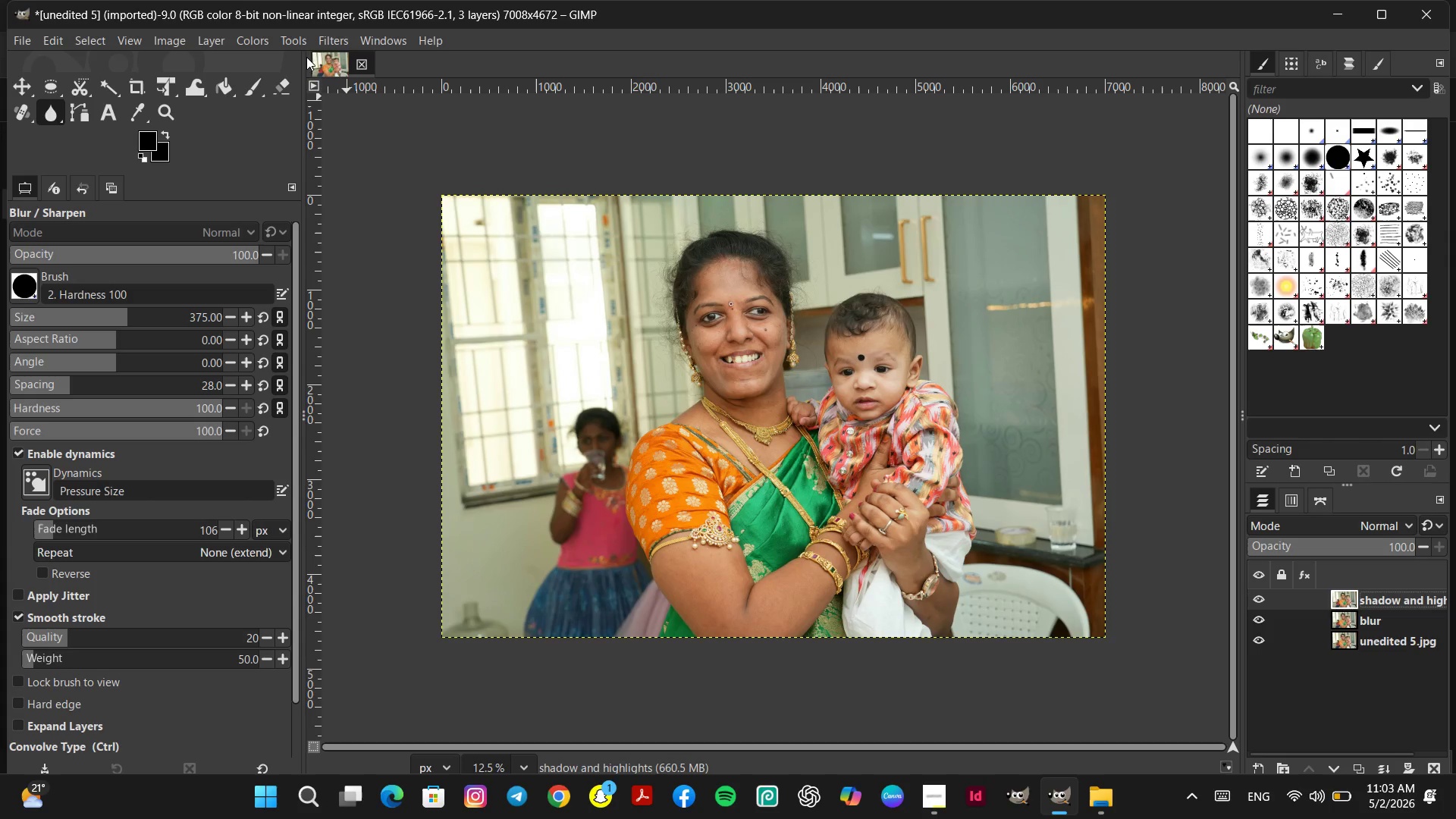 
left_click([260, 42])
 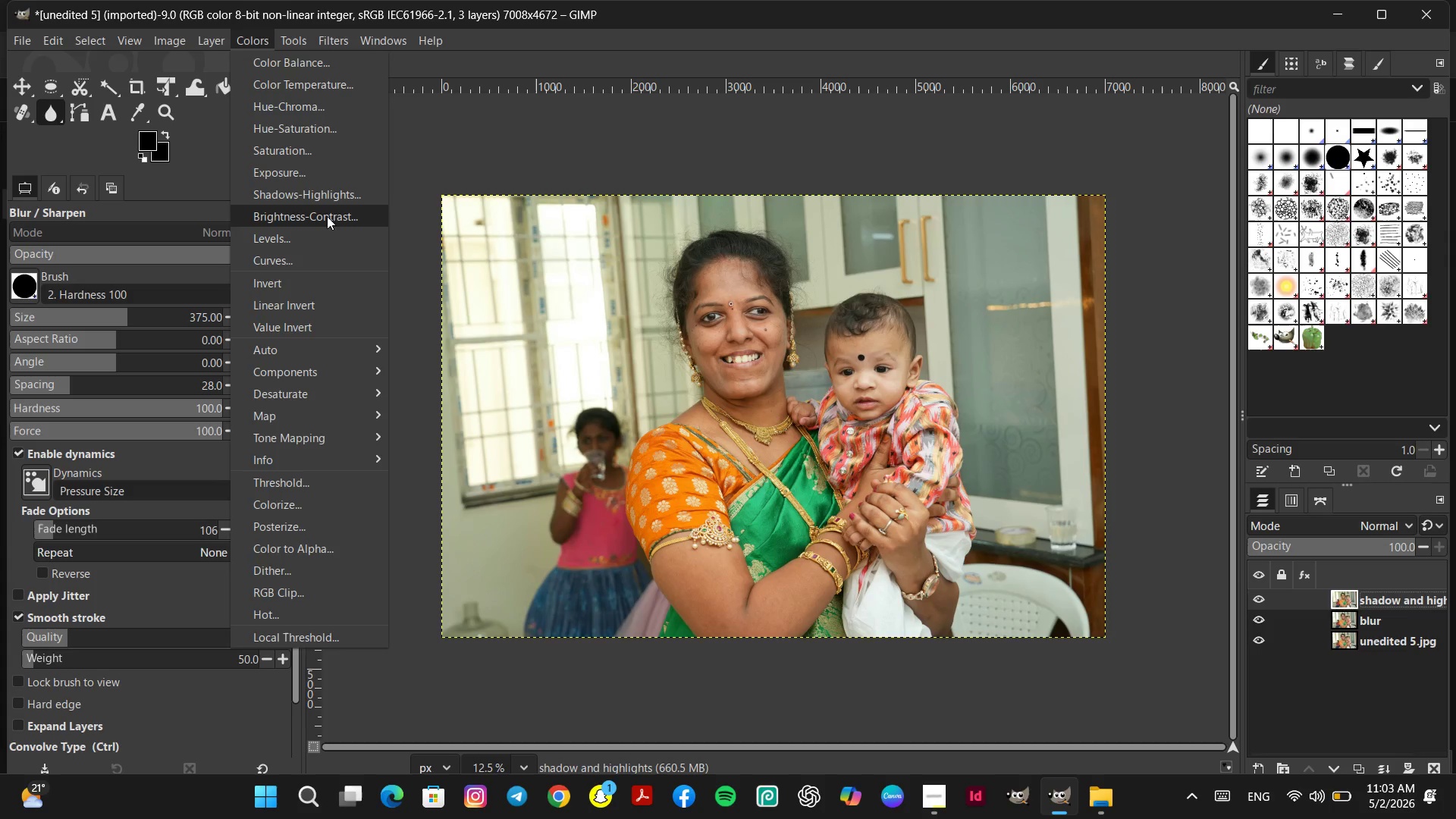 
left_click([338, 202])
 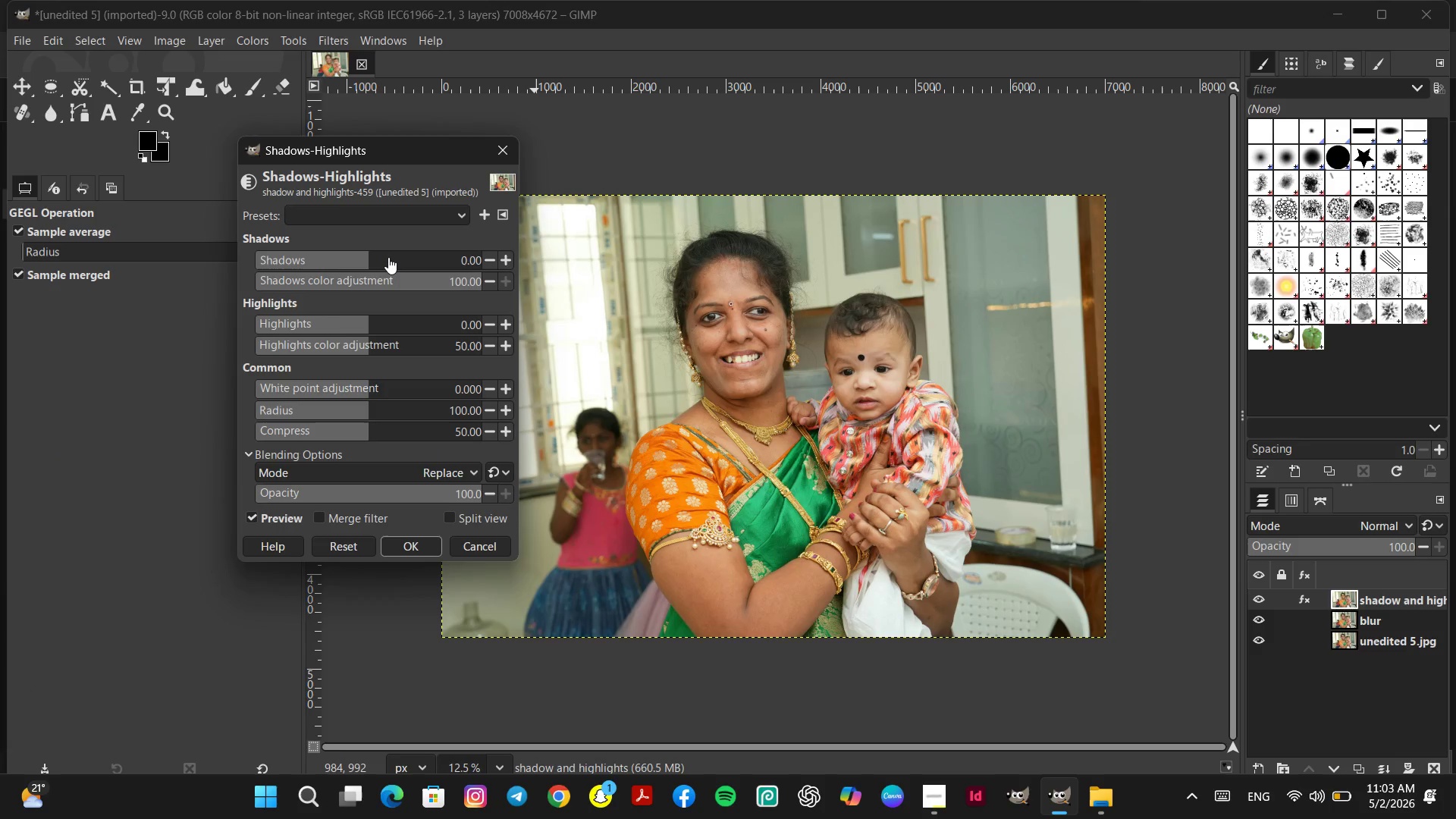 
left_click([388, 257])
 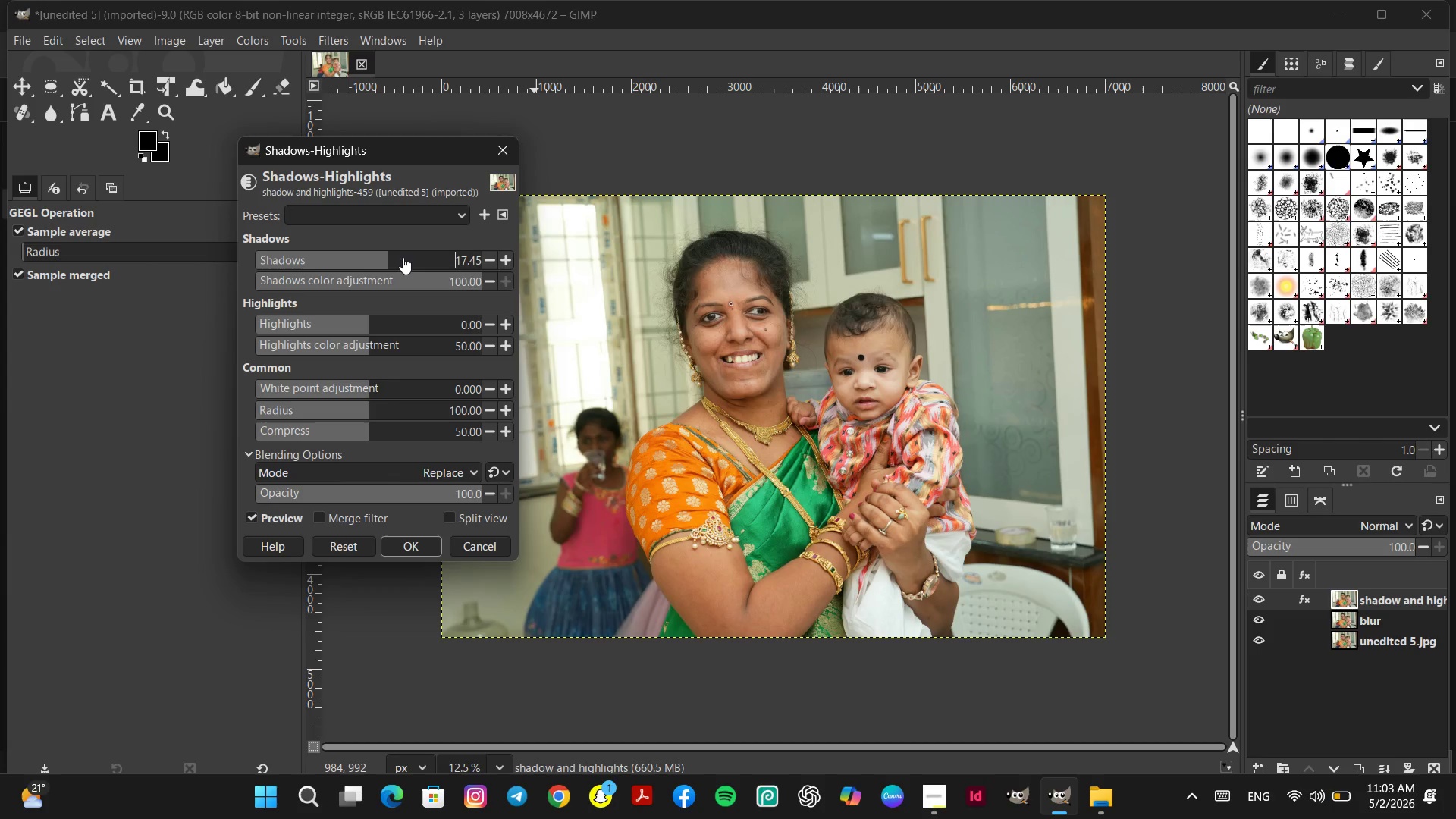 
left_click([403, 257])
 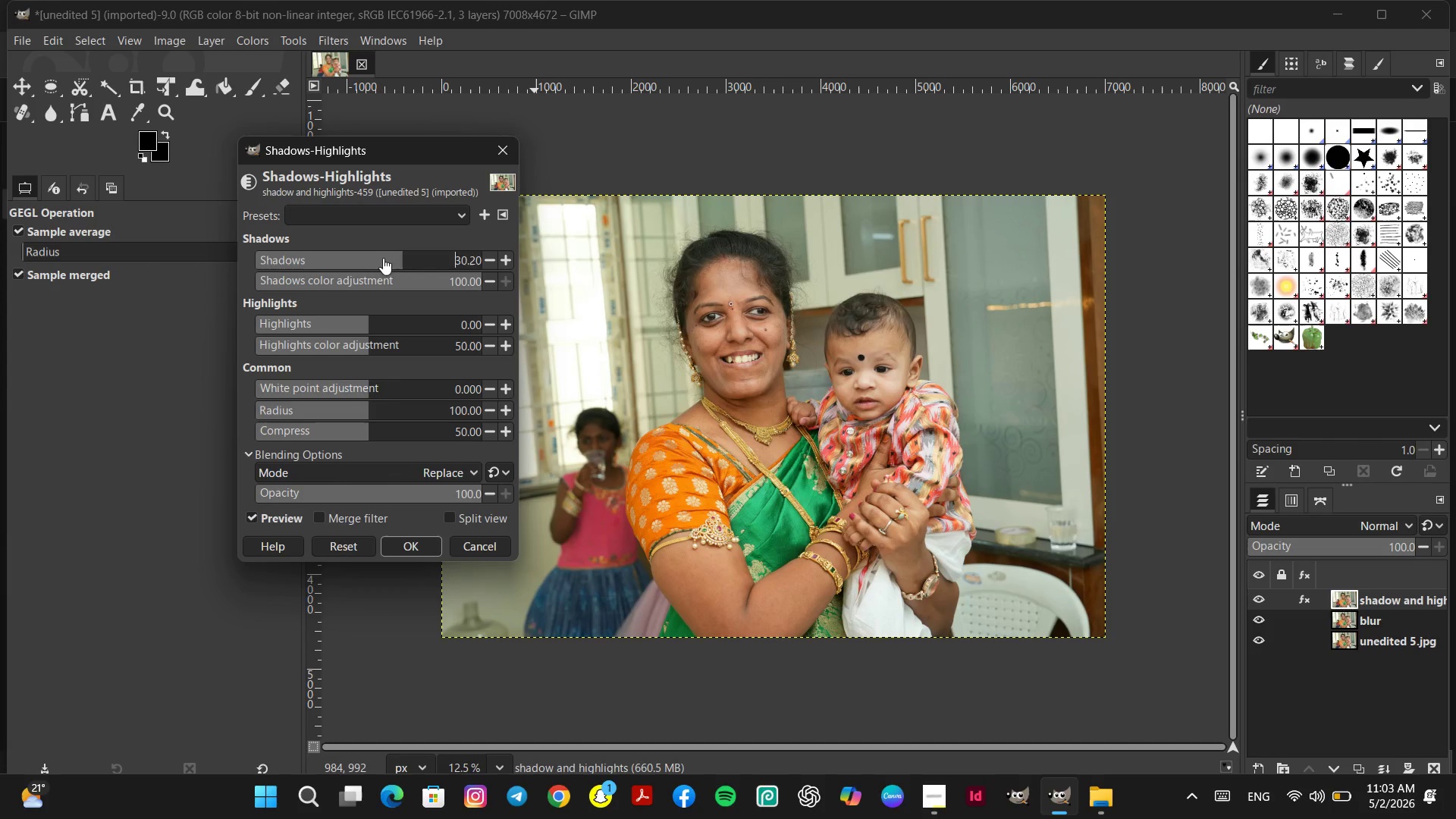 
left_click([379, 258])
 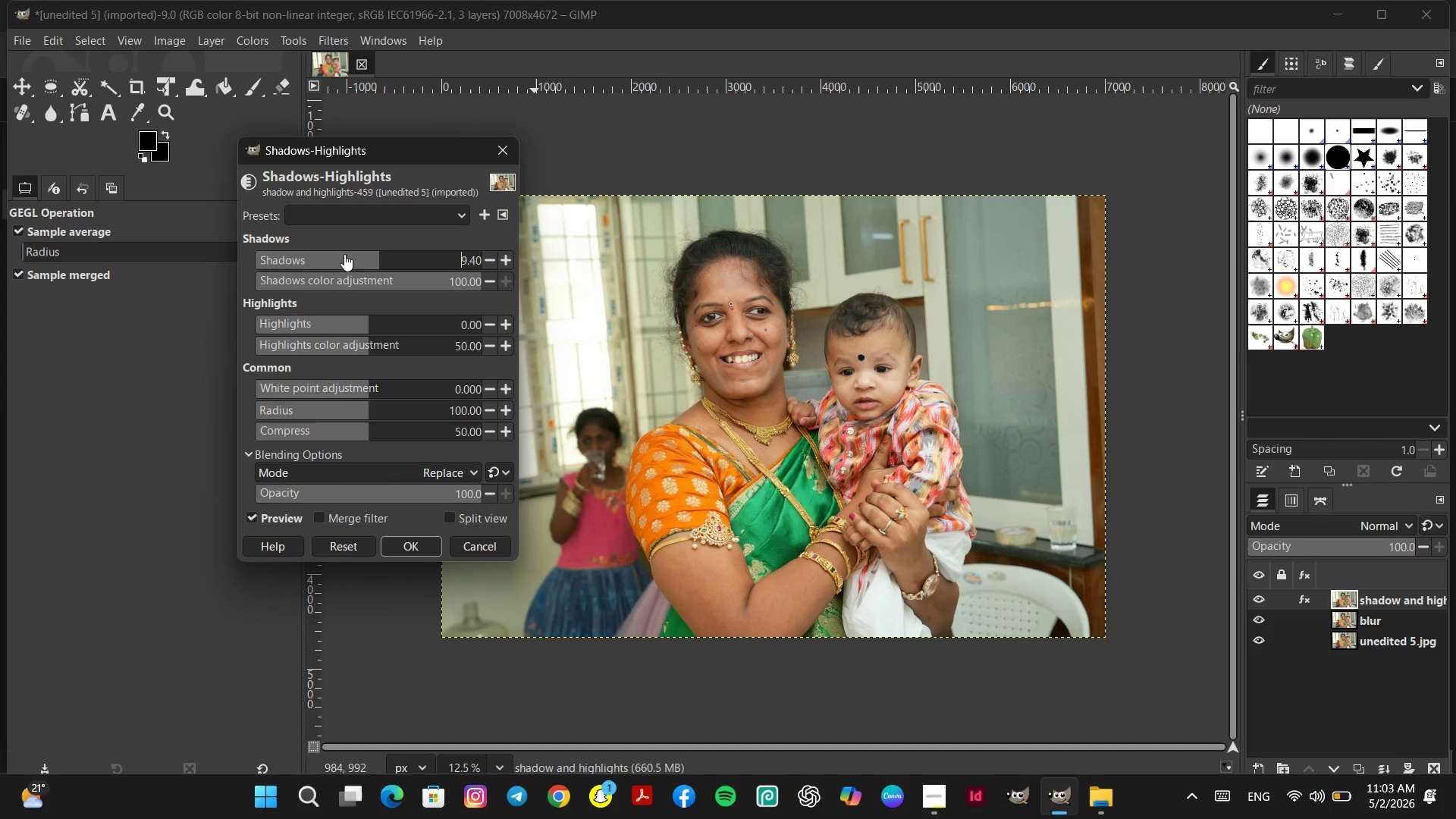 
double_click([344, 254])
 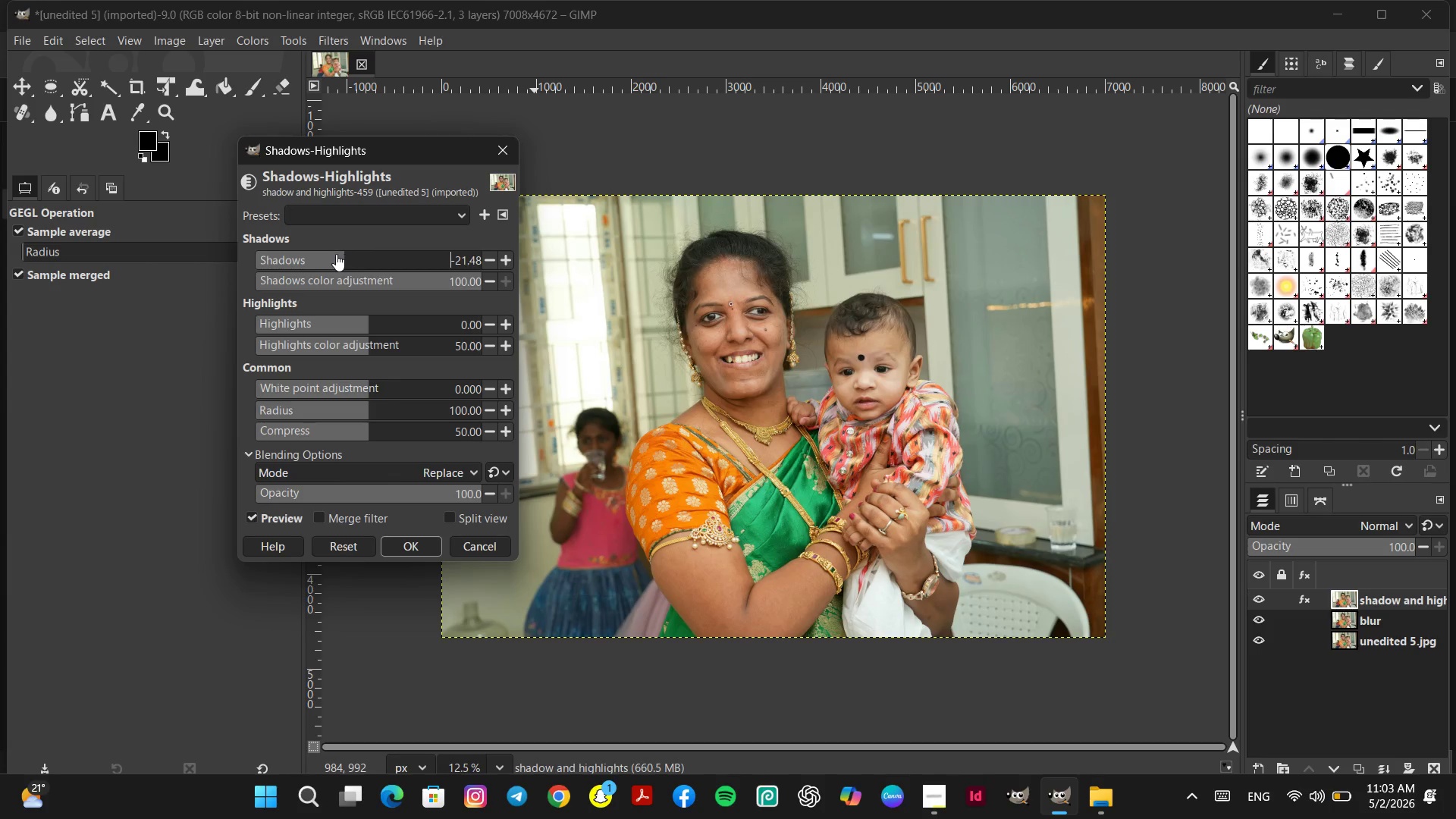 
left_click([334, 255])
 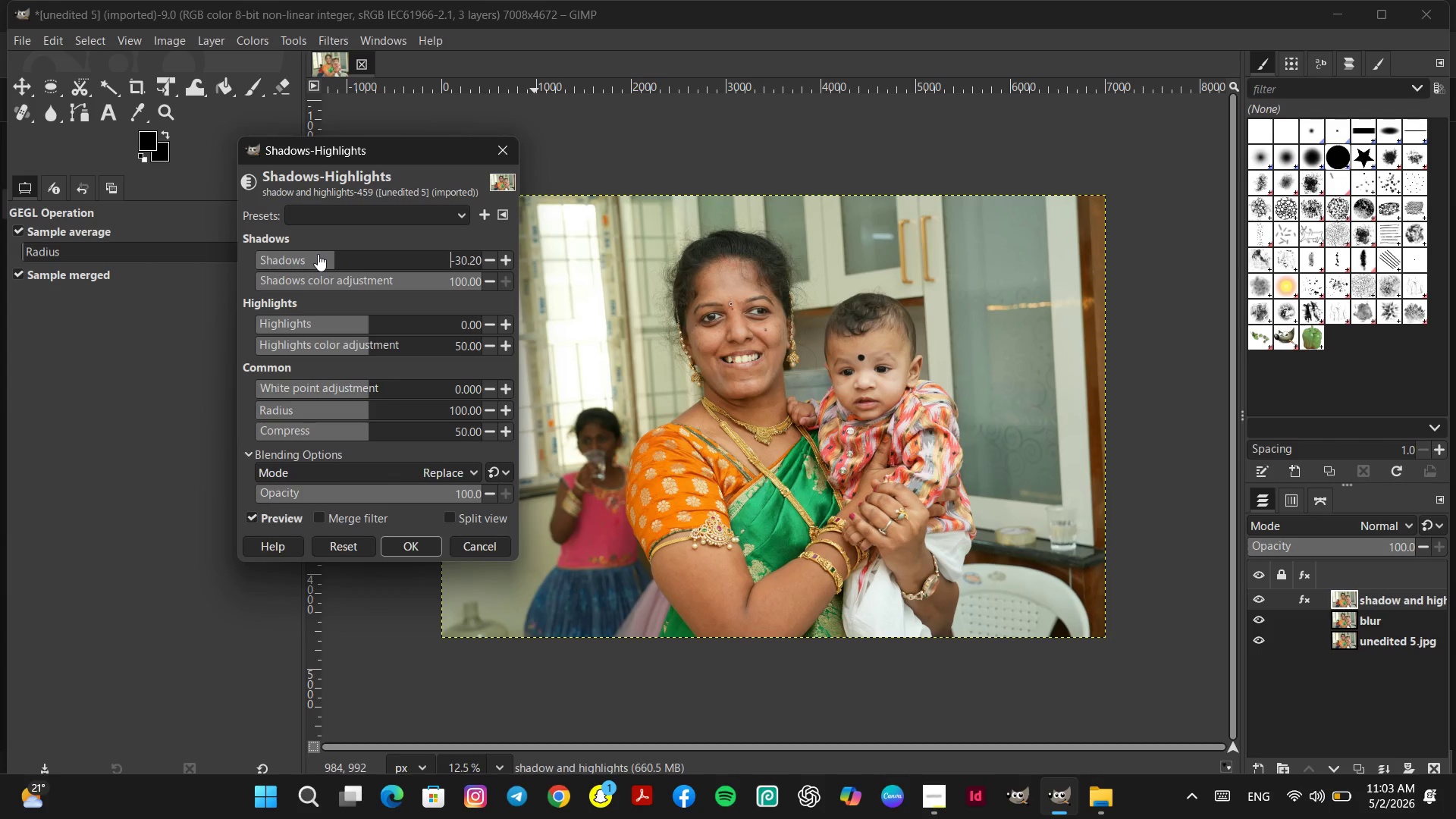 
left_click([318, 254])
 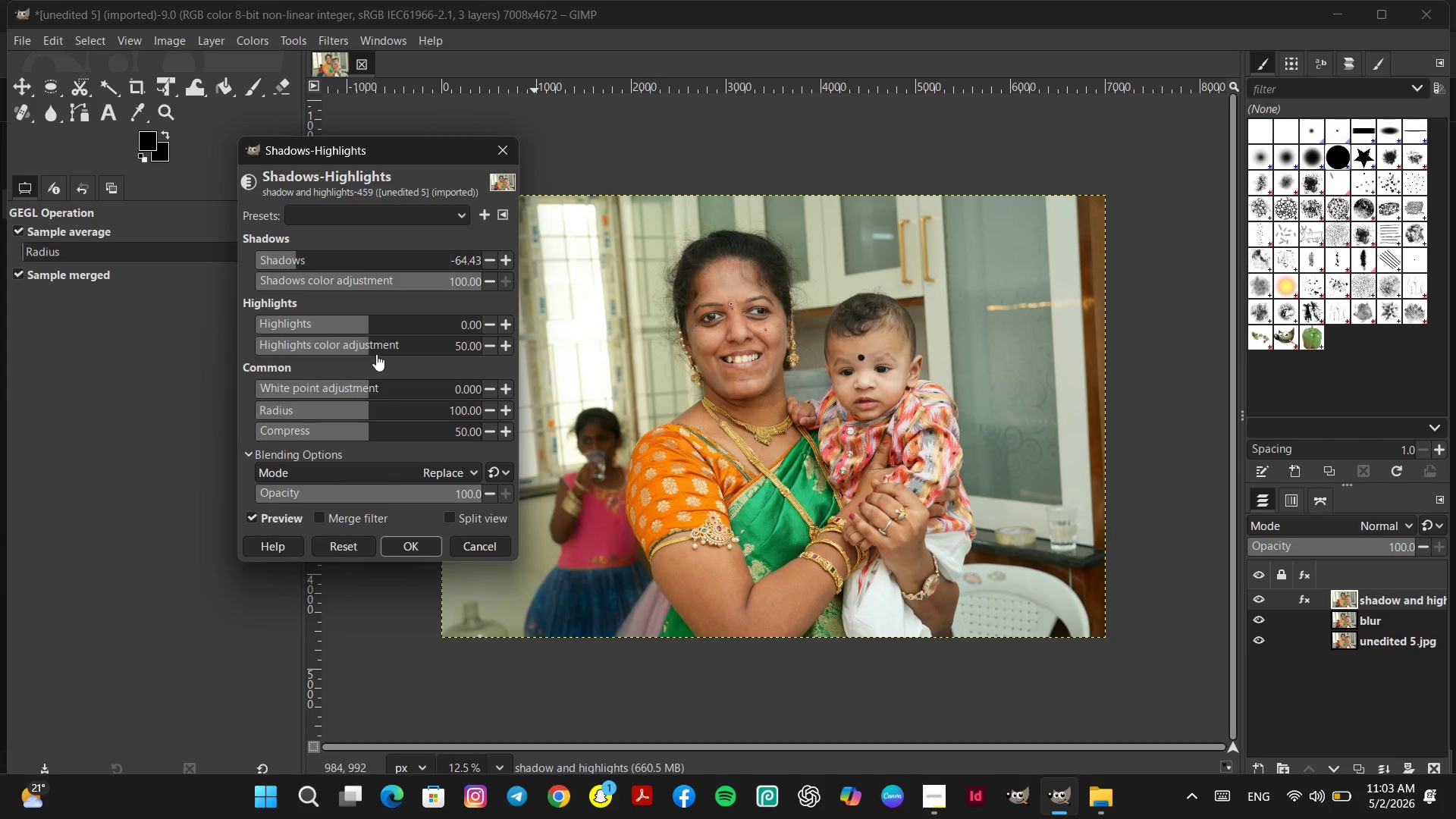 
left_click([396, 324])
 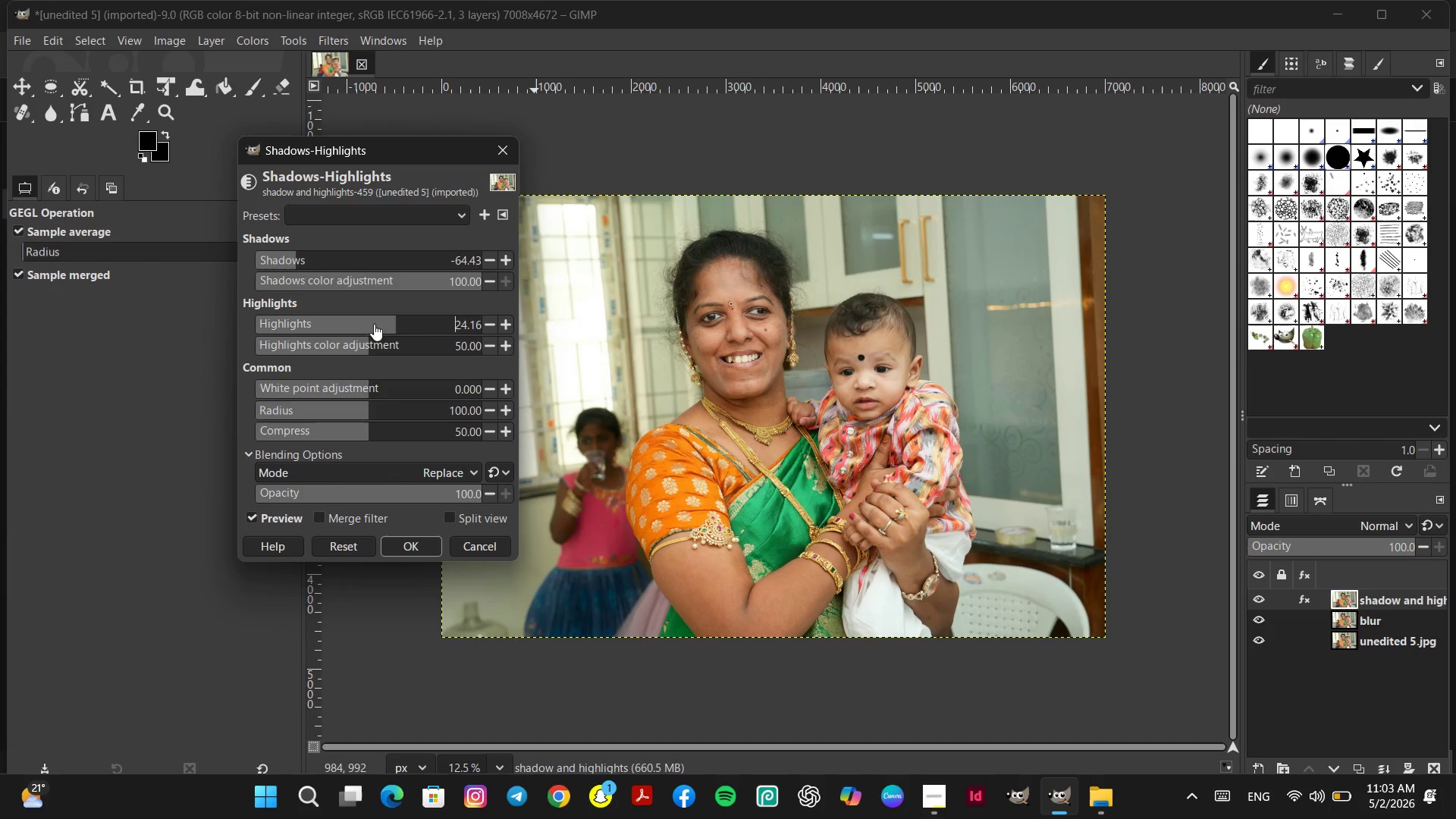 
double_click([350, 325])
 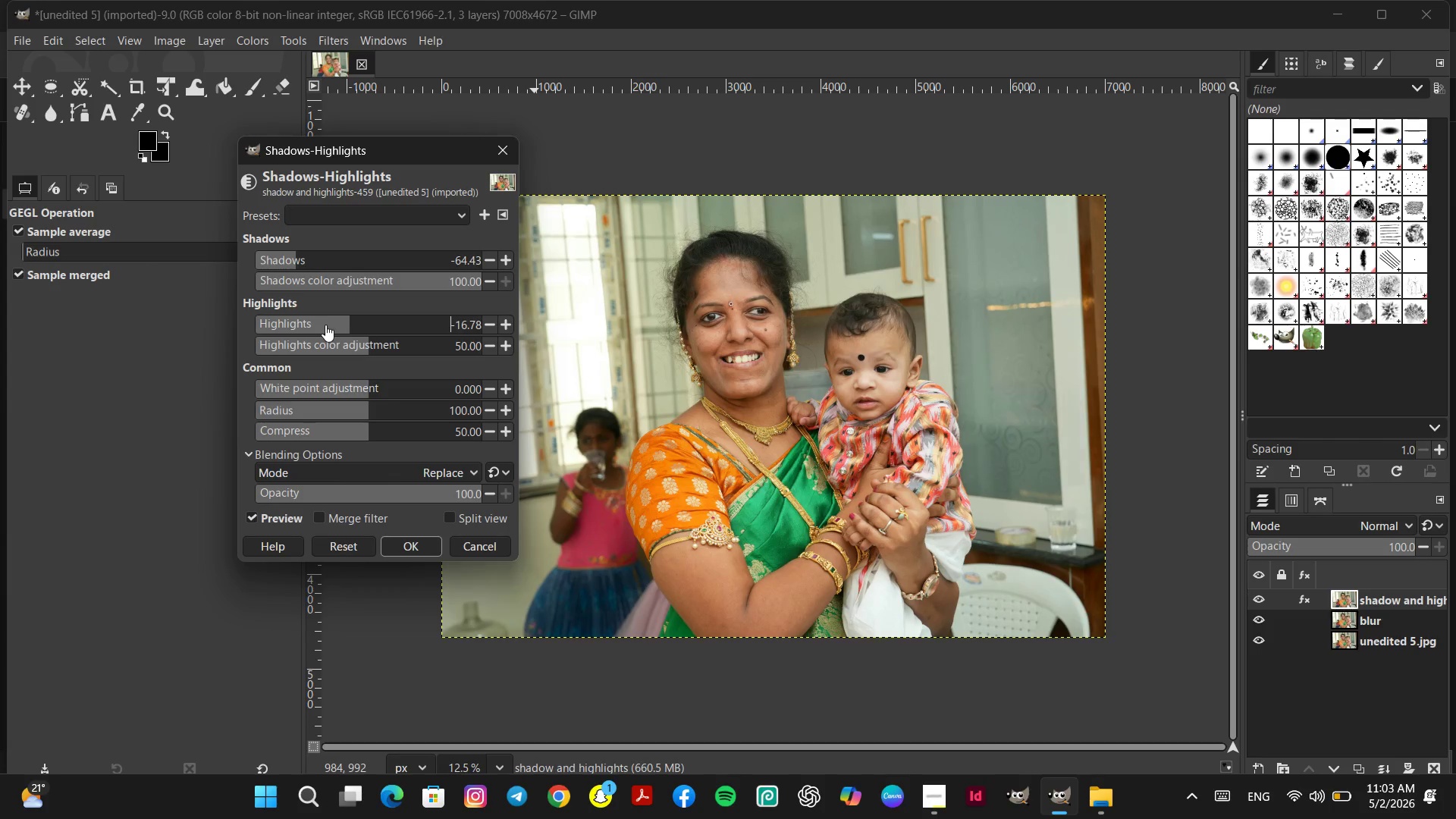 
left_click([325, 325])
 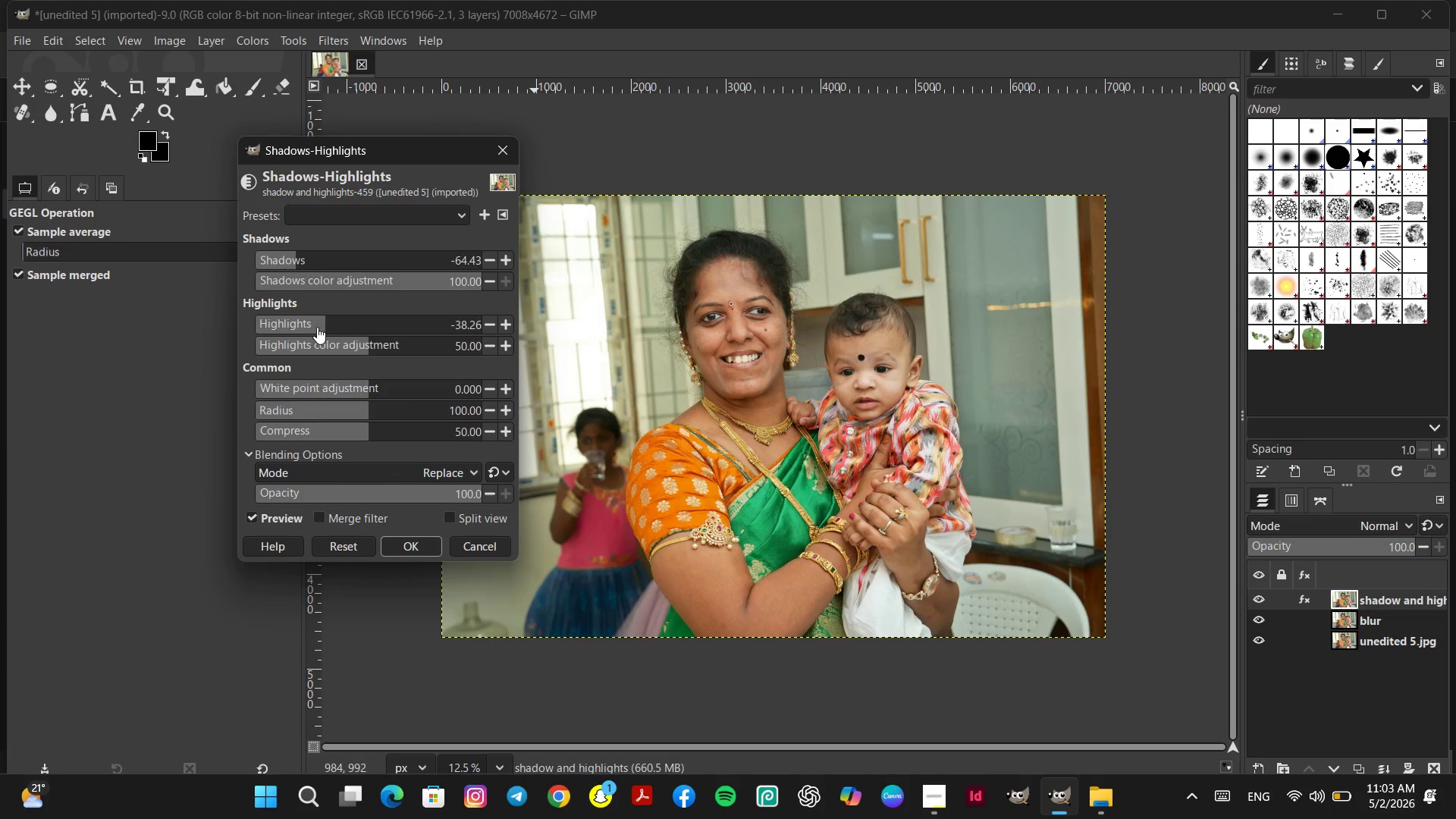 
left_click([317, 327])
 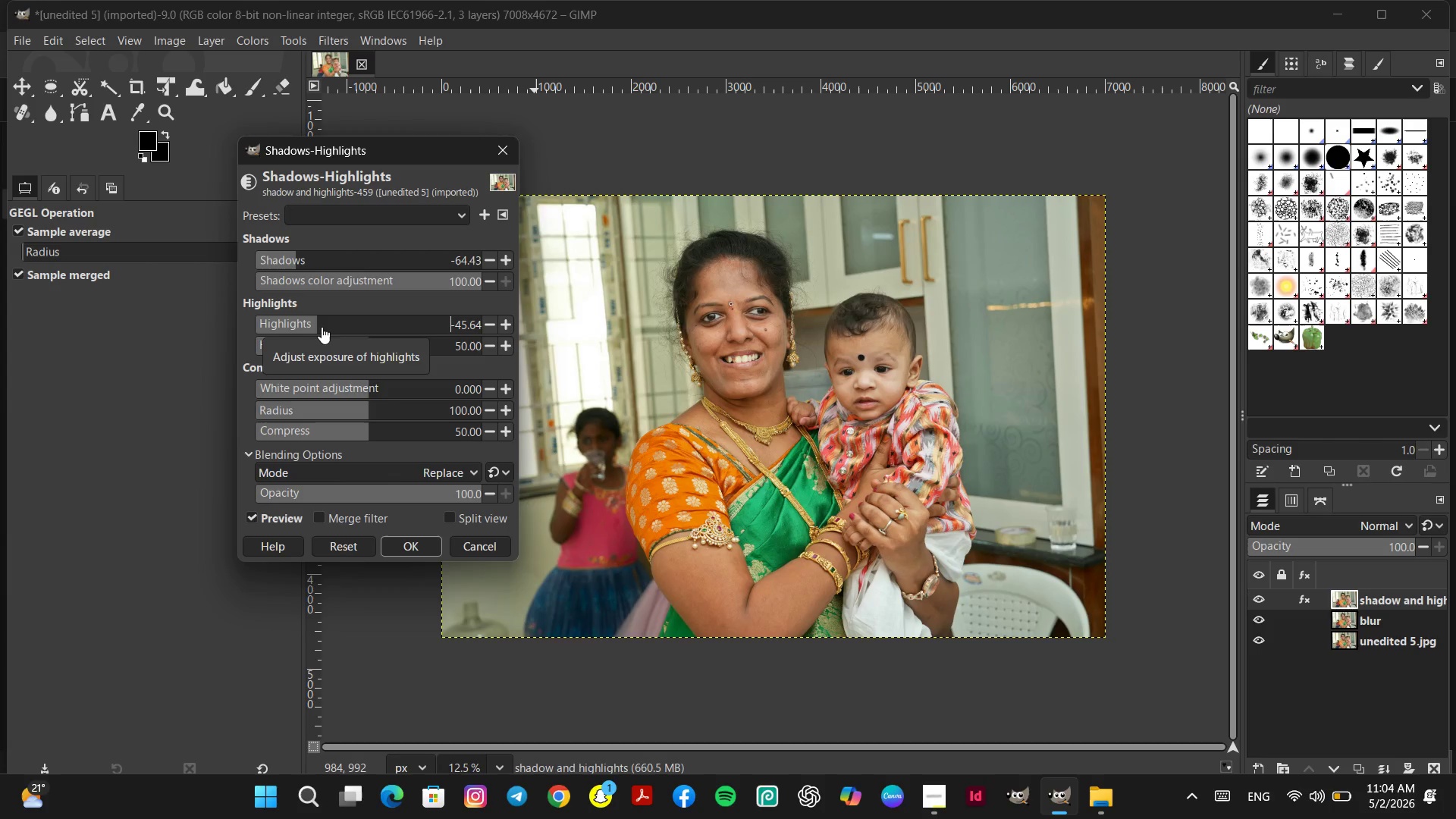 
left_click([341, 385])
 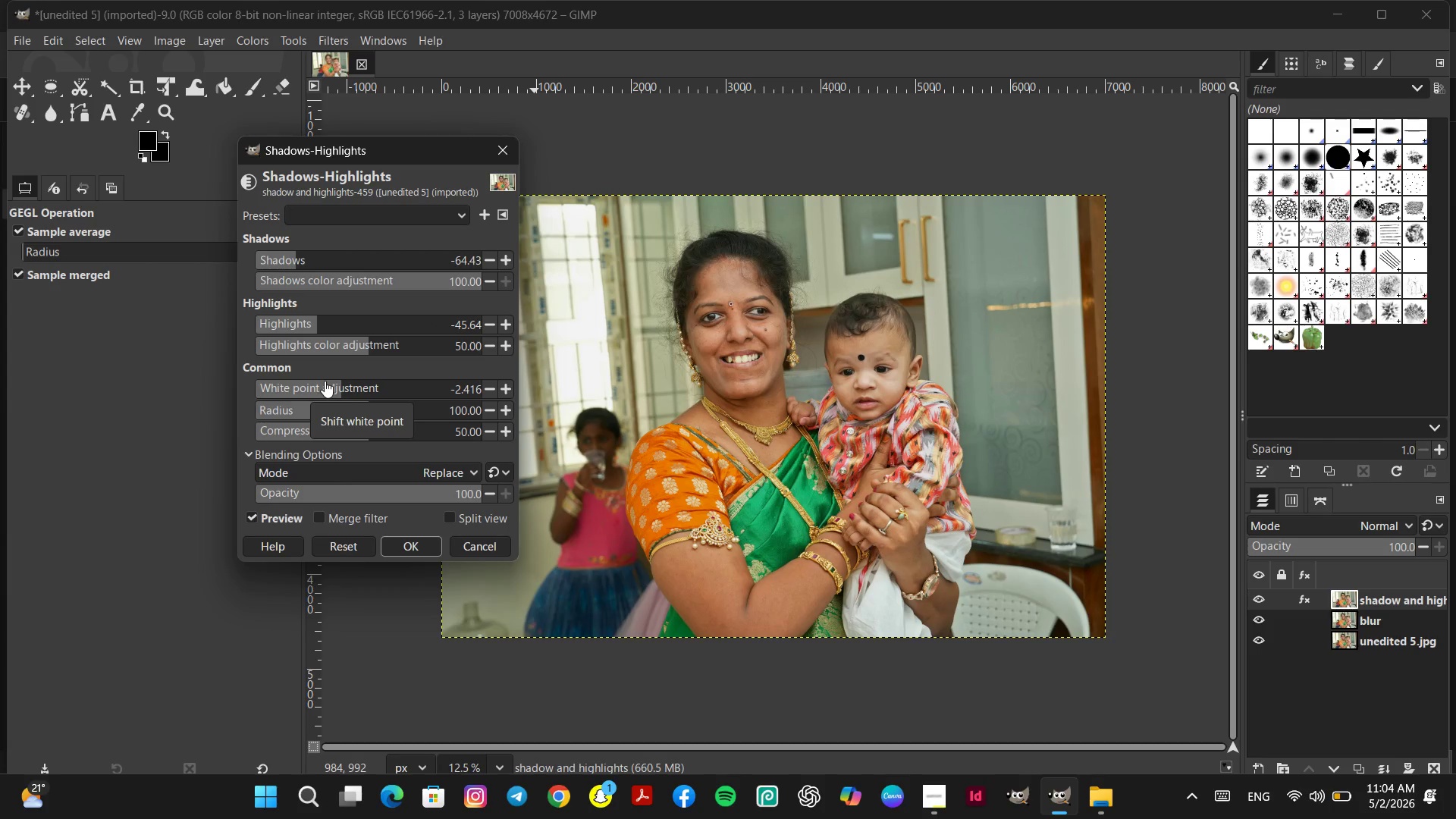 
left_click([316, 381])
 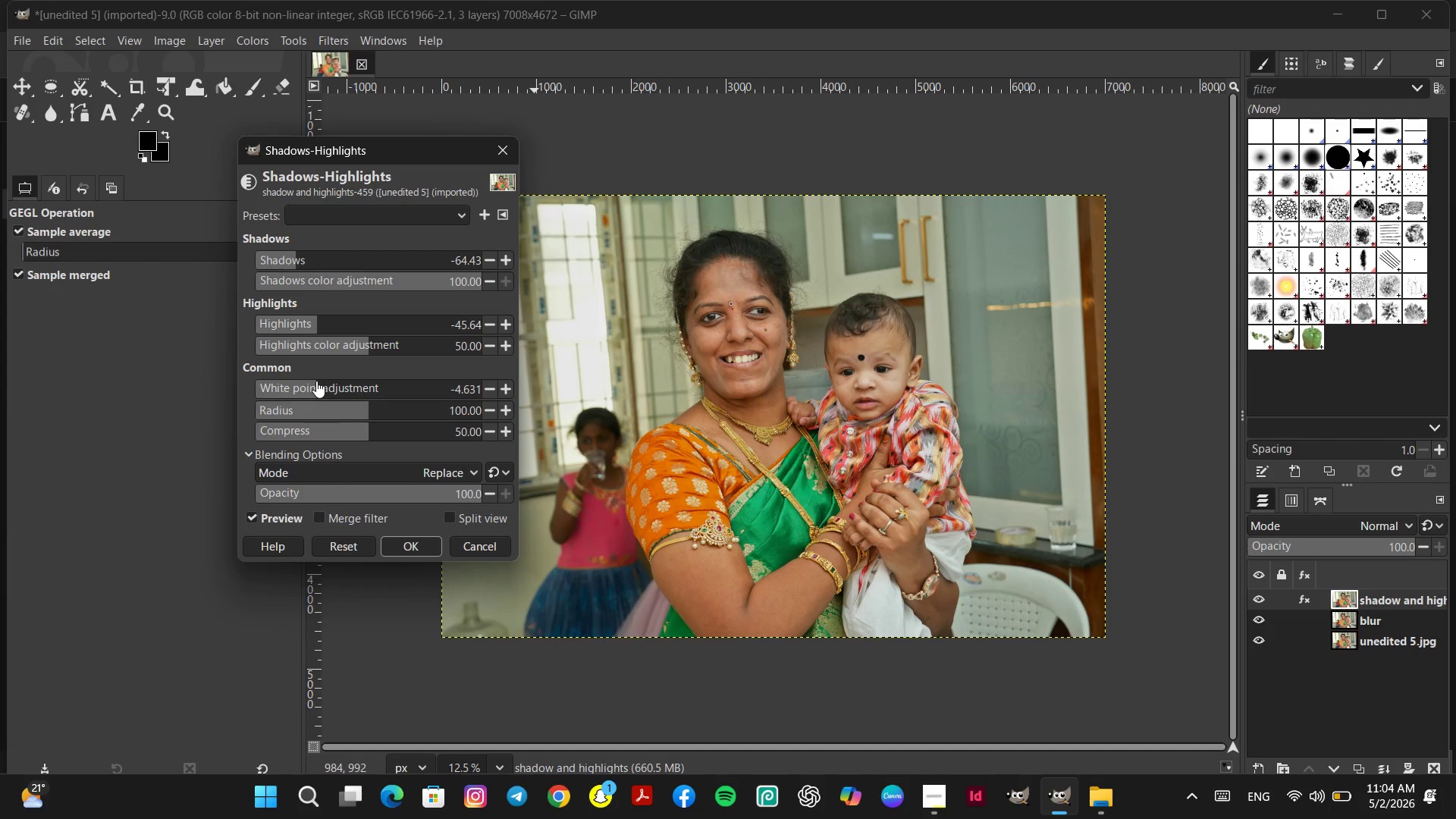 
left_click([307, 378])
 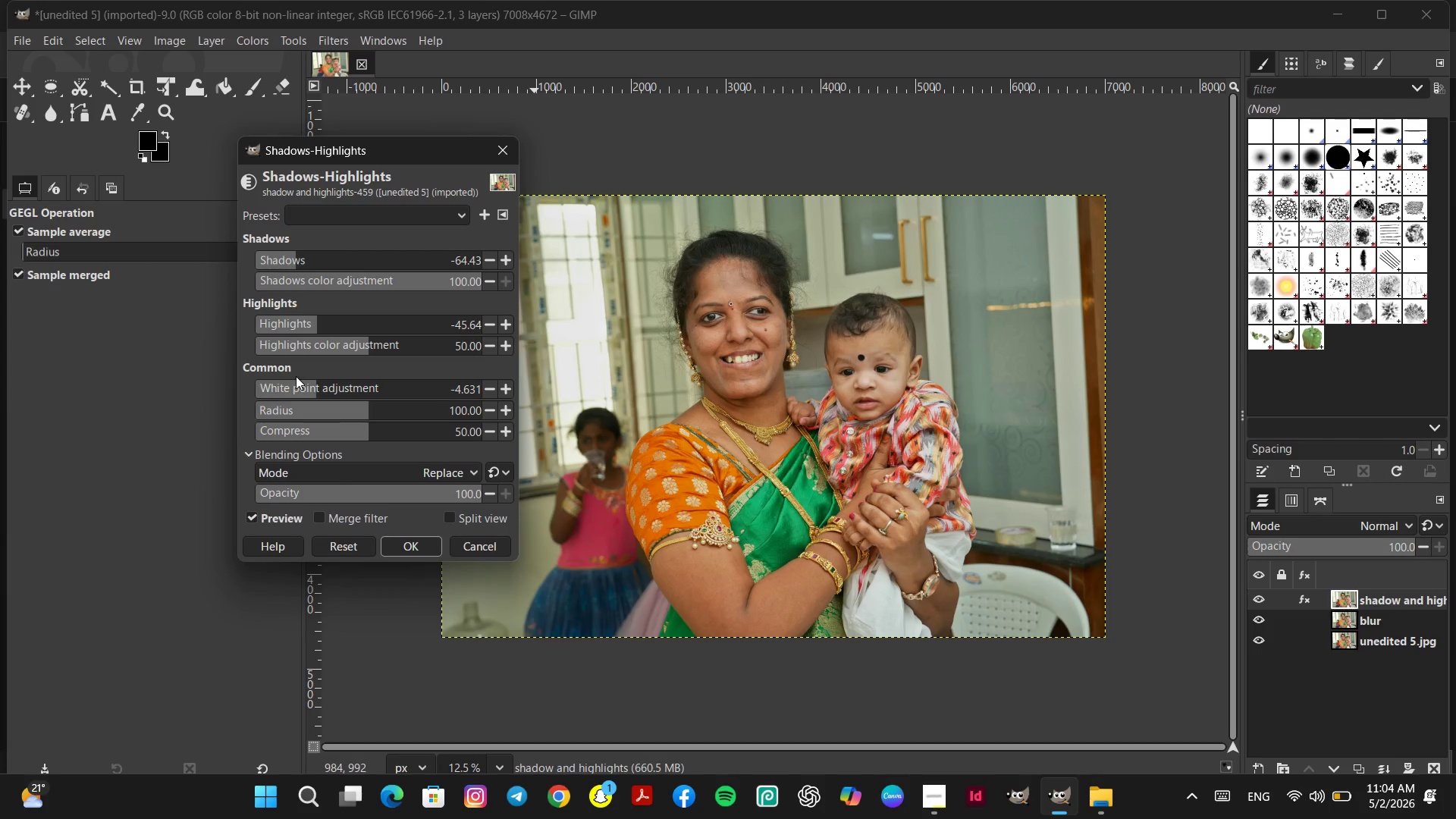 
left_click([296, 383])
 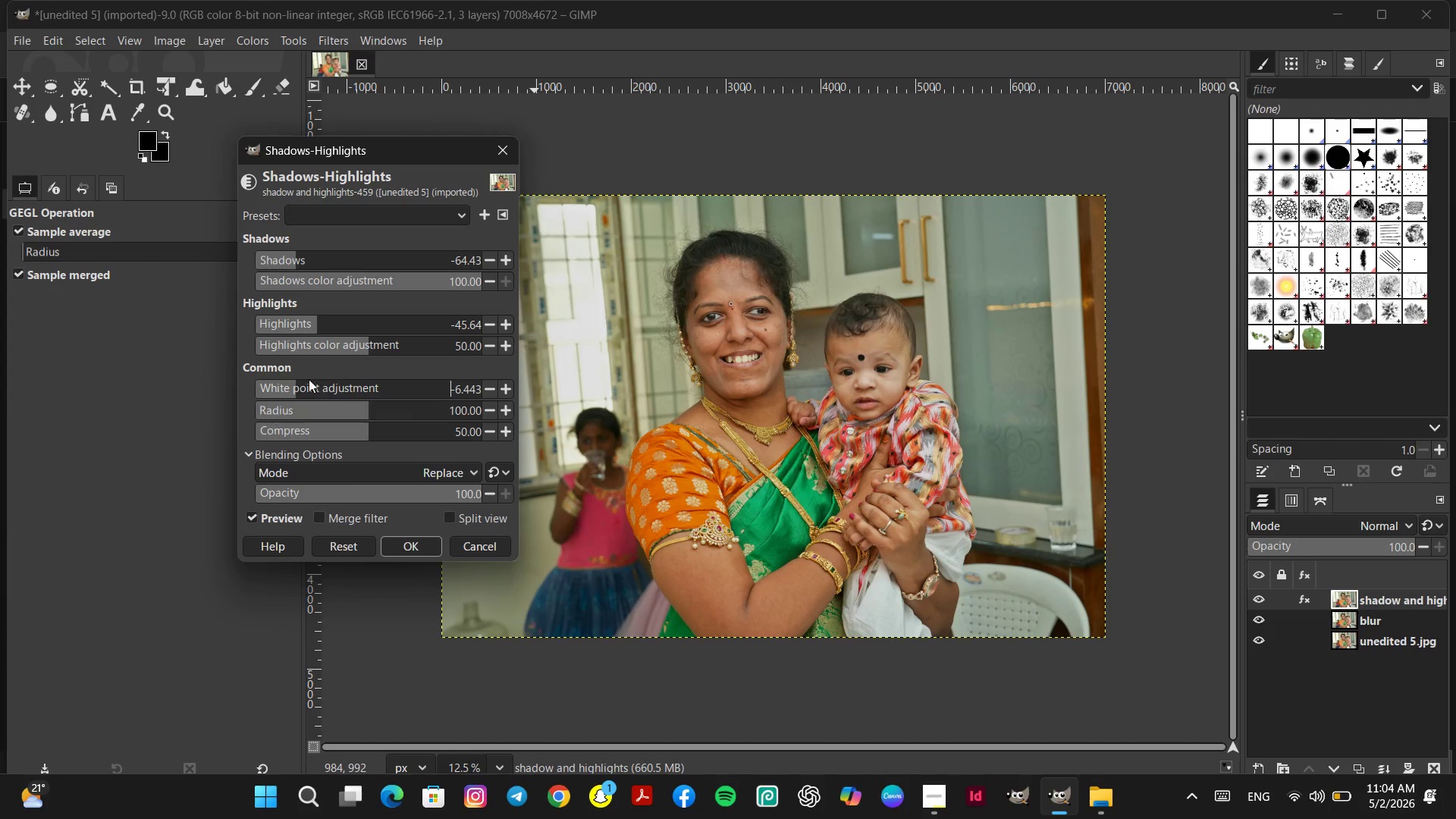 
left_click([299, 380])
 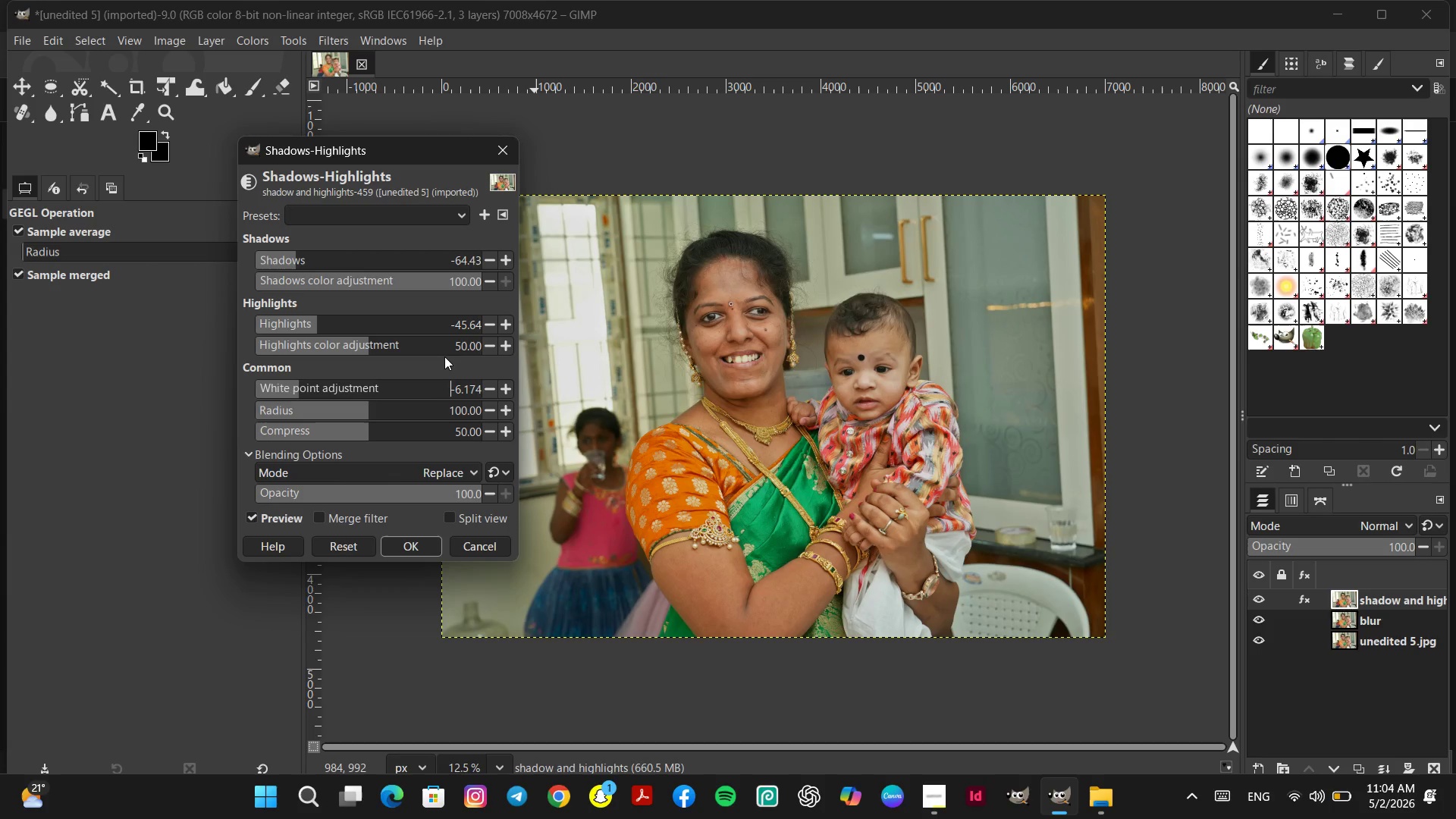 
left_click([436, 345])
 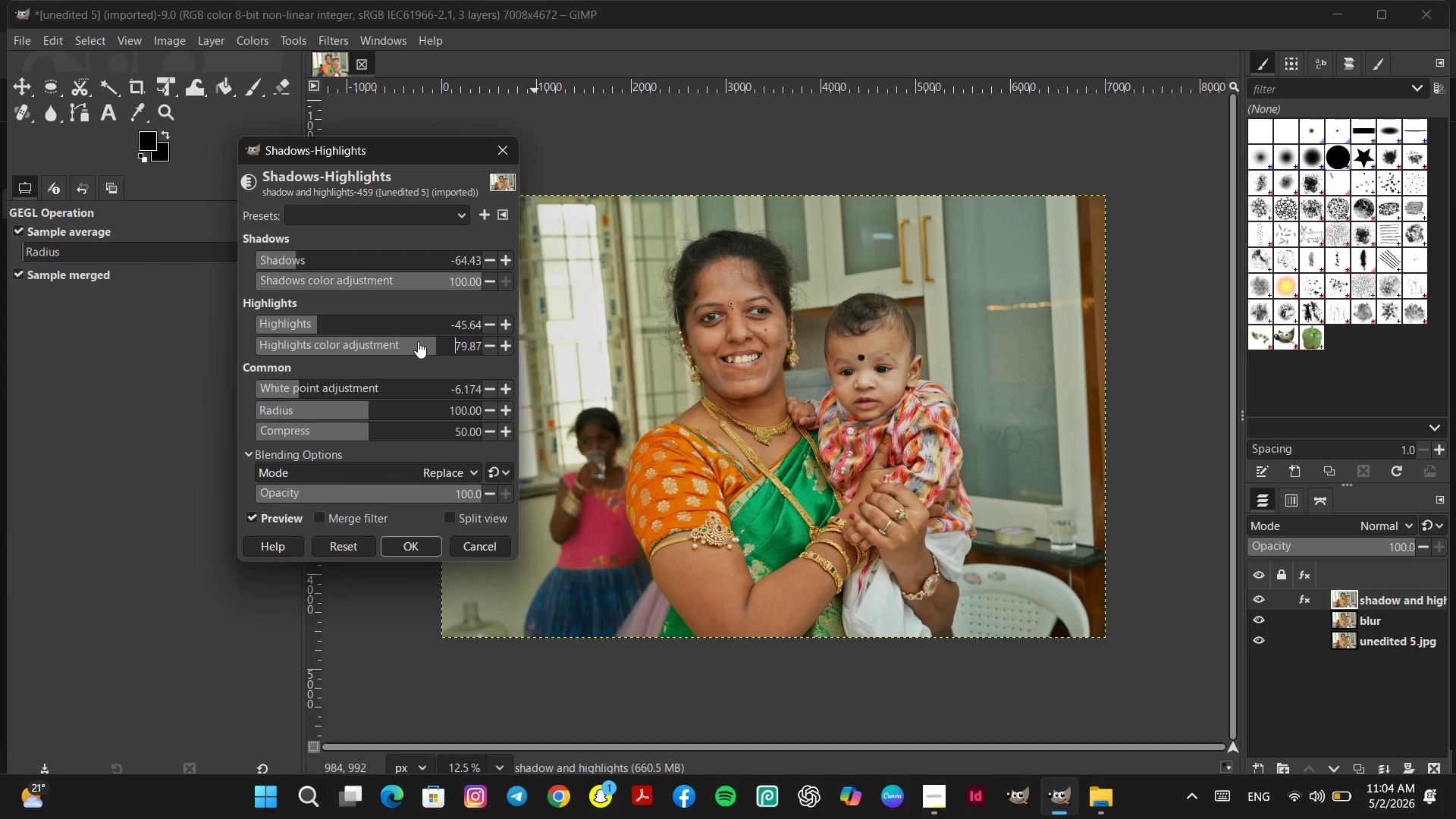 
left_click_drag(start_coordinate=[416, 341], to_coordinate=[449, 340])
 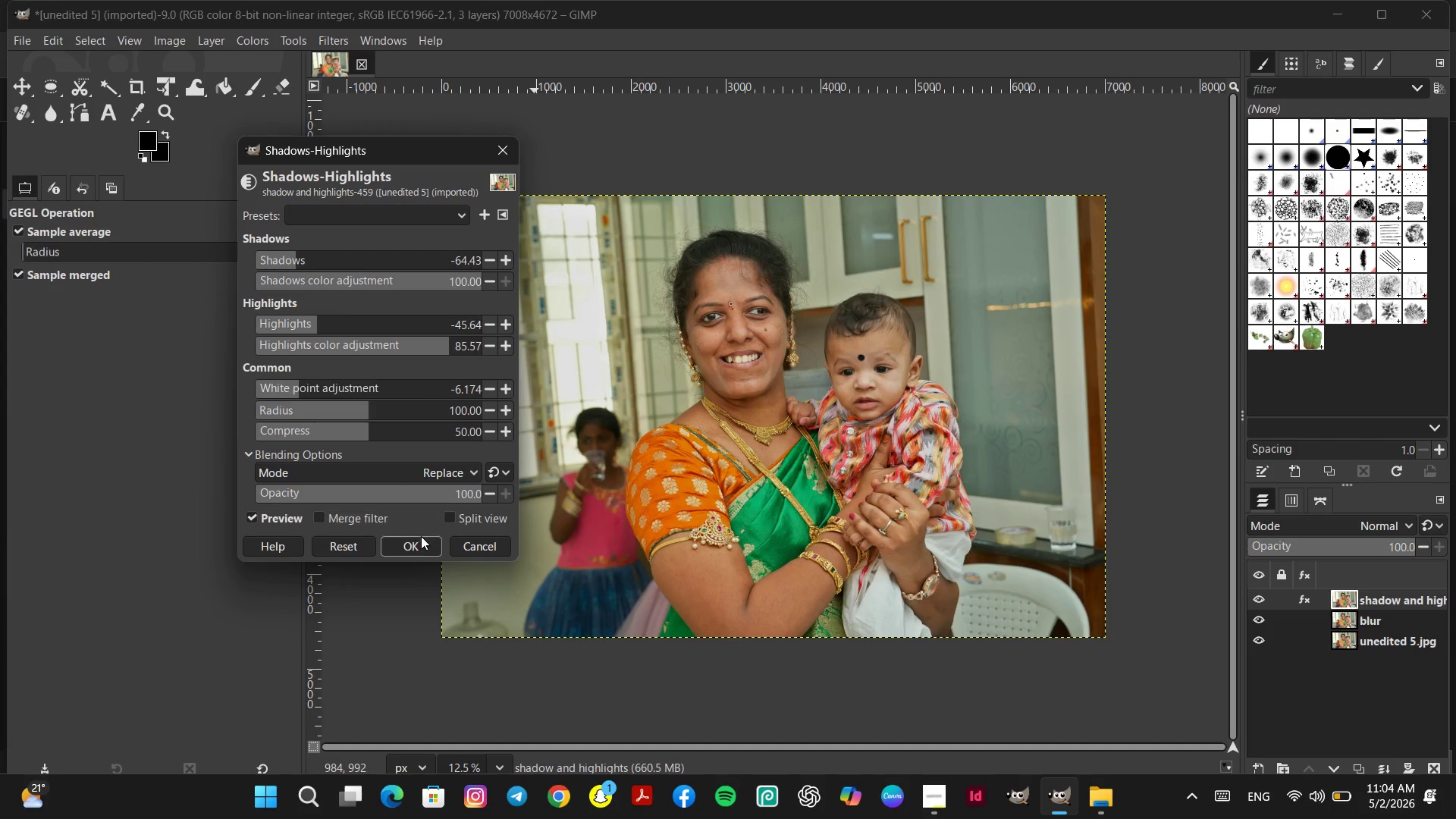 
left_click([421, 540])
 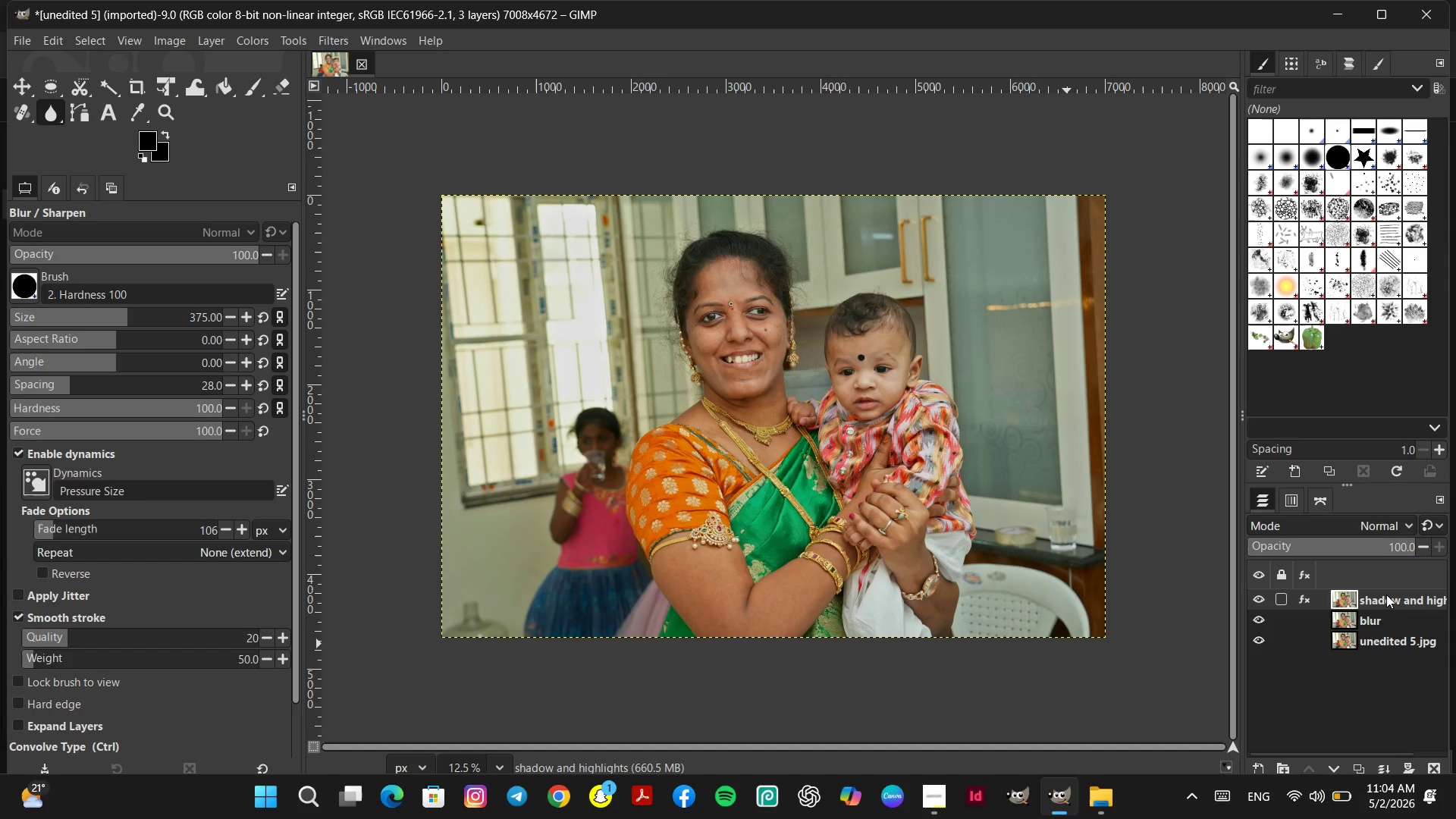 
right_click([1386, 595])
 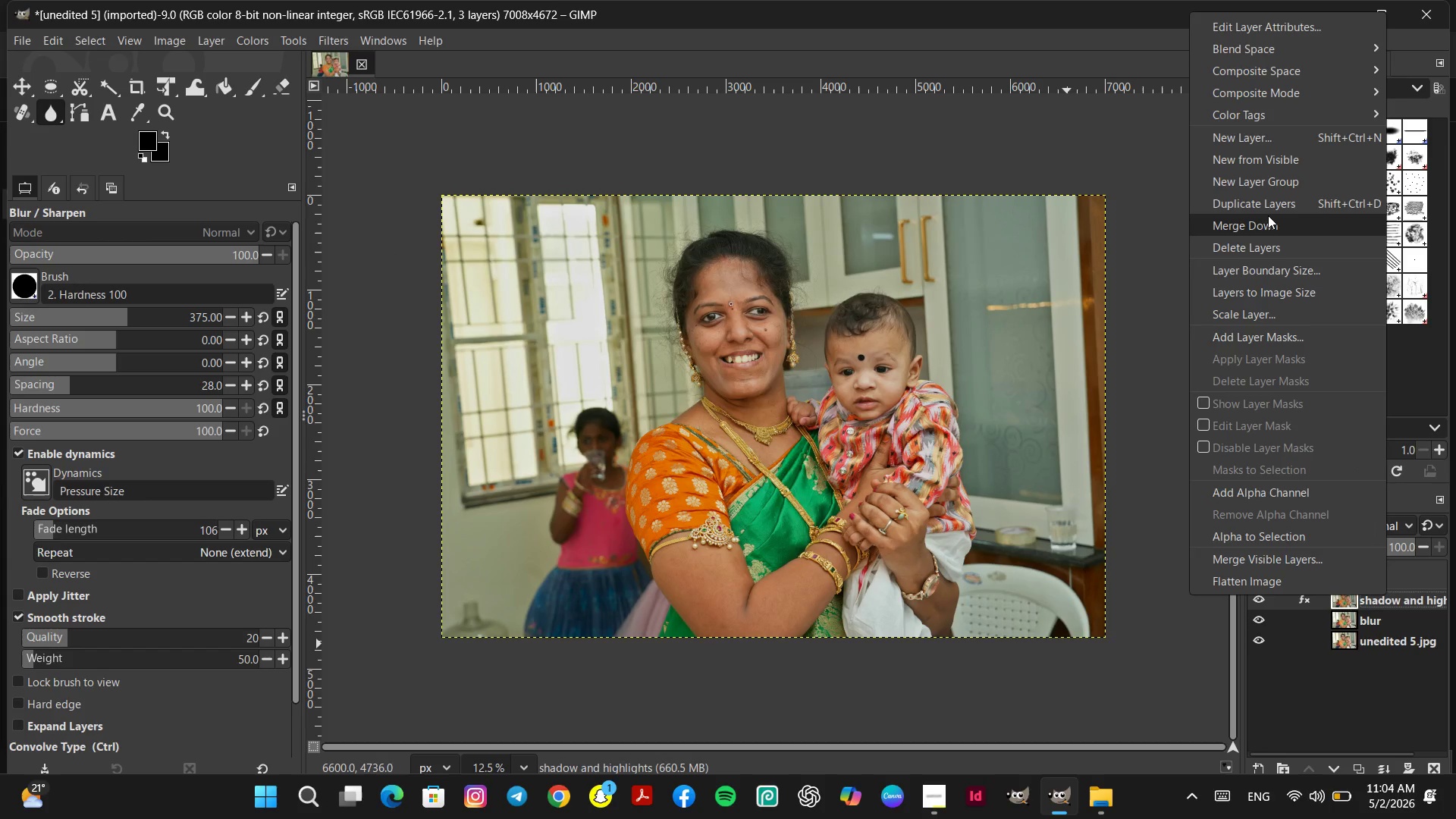 
left_click([1268, 202])
 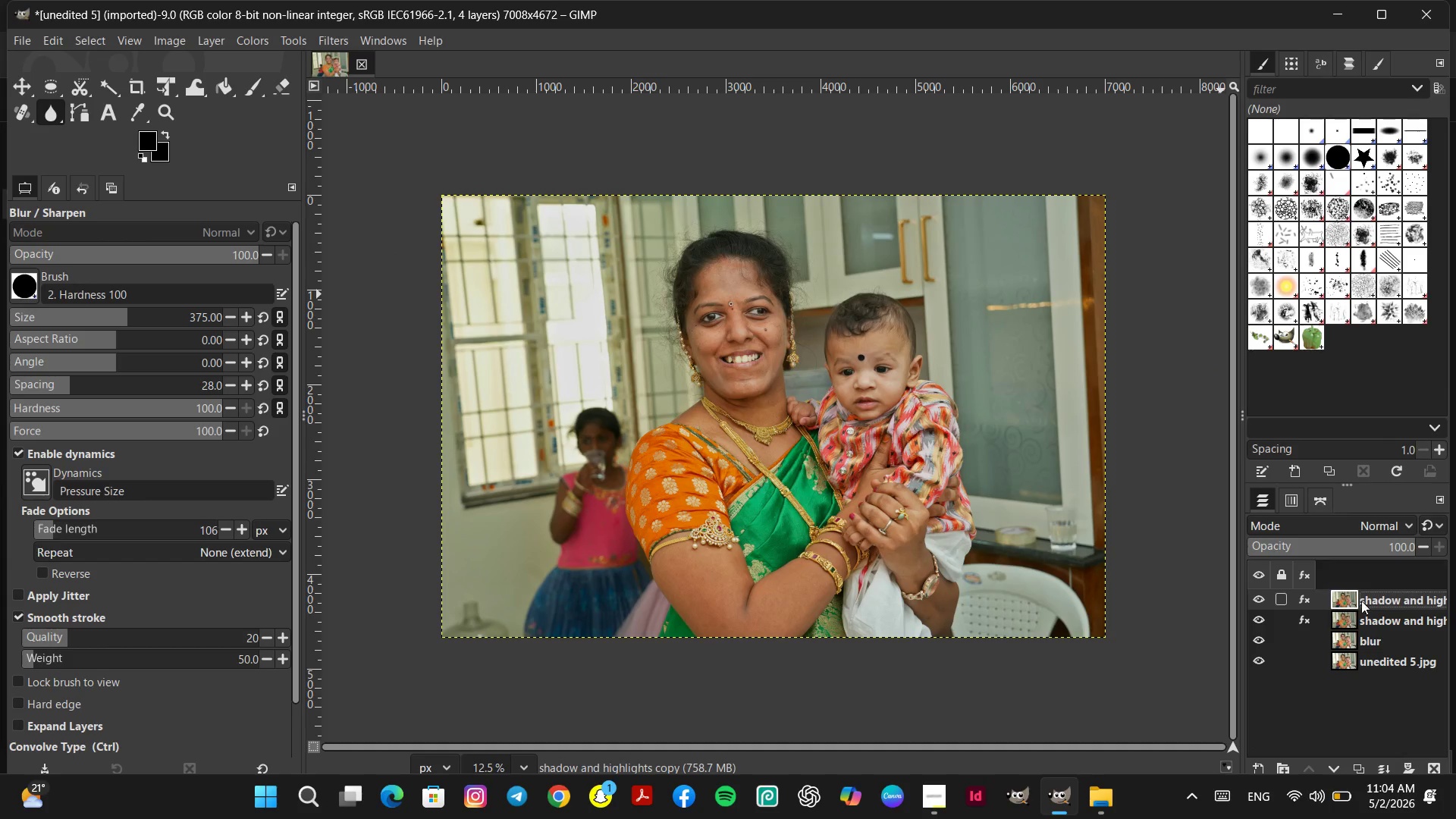 
double_click([1382, 600])
 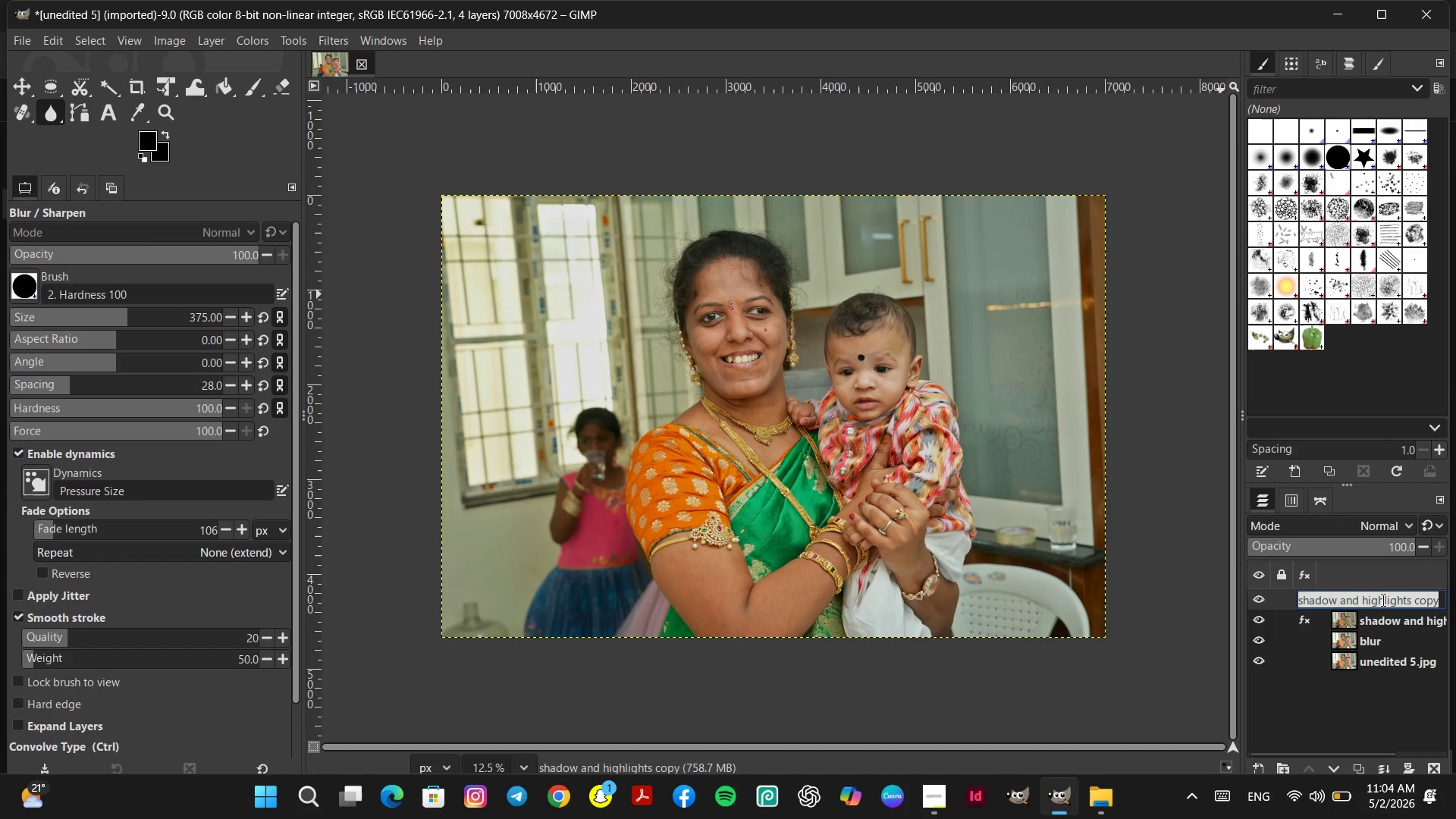 
type(brightness & a)
key(Backspace)
type(contrast)
 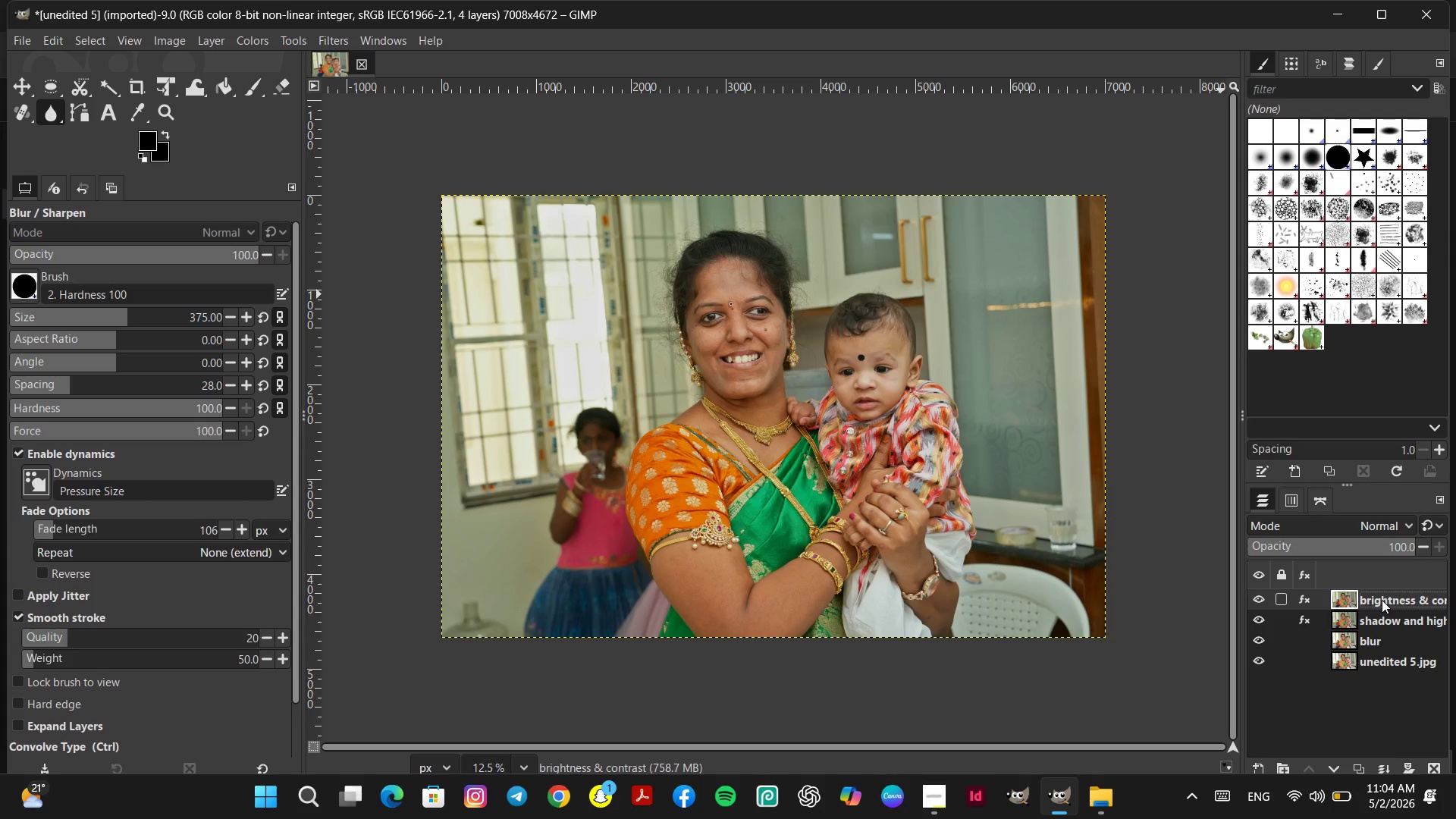 
 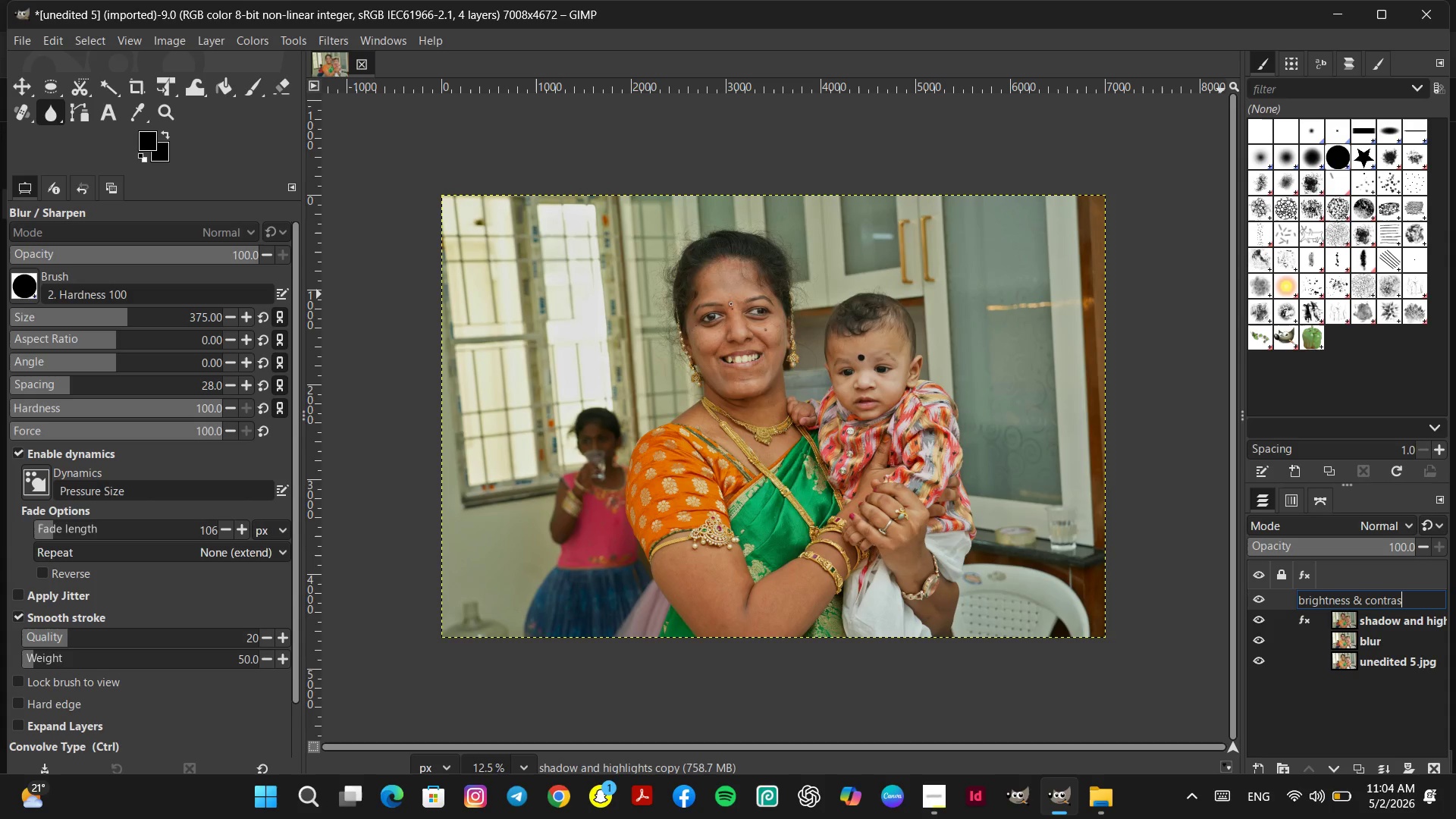 
key(Enter)
 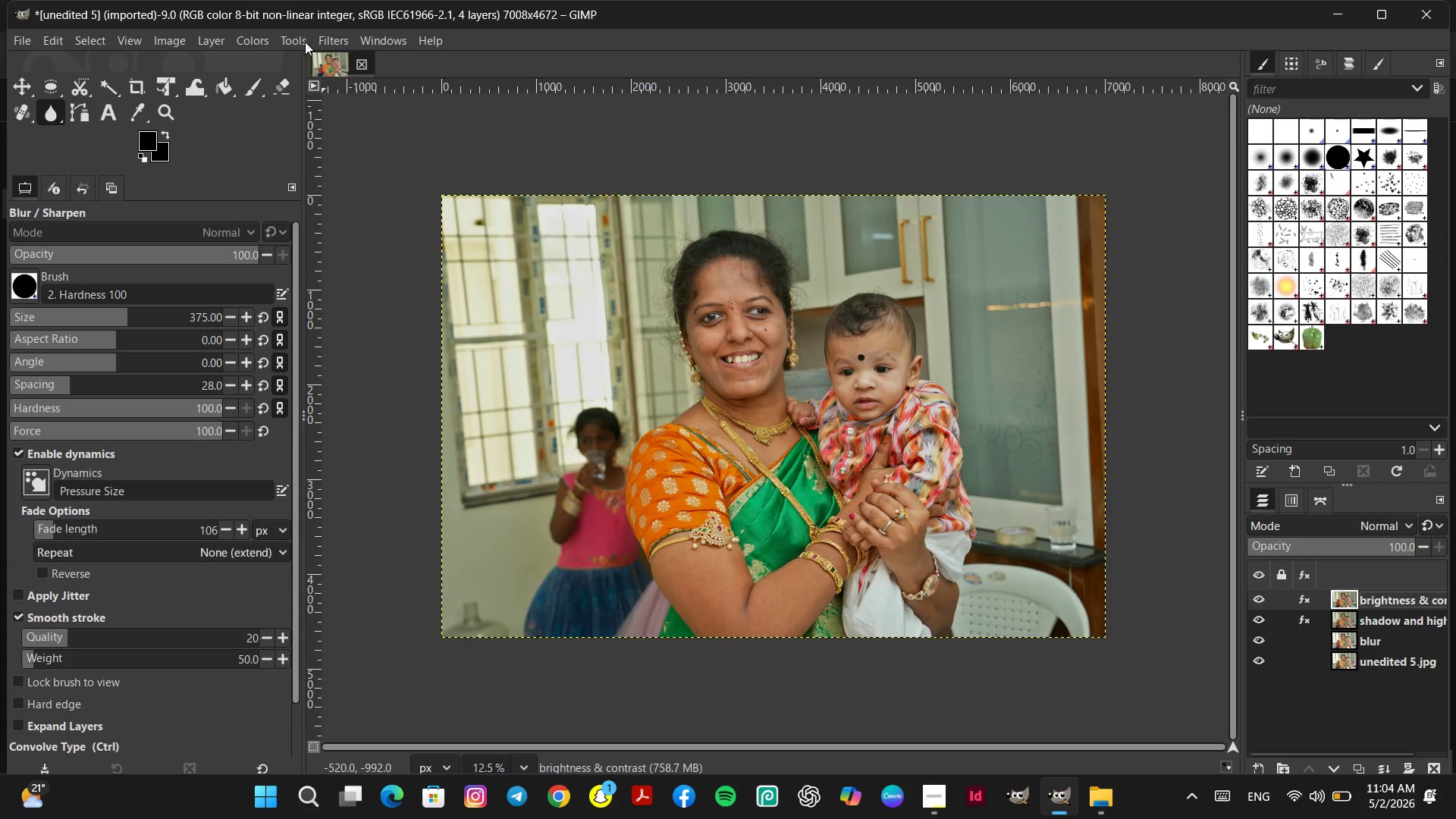 
left_click([253, 42])
 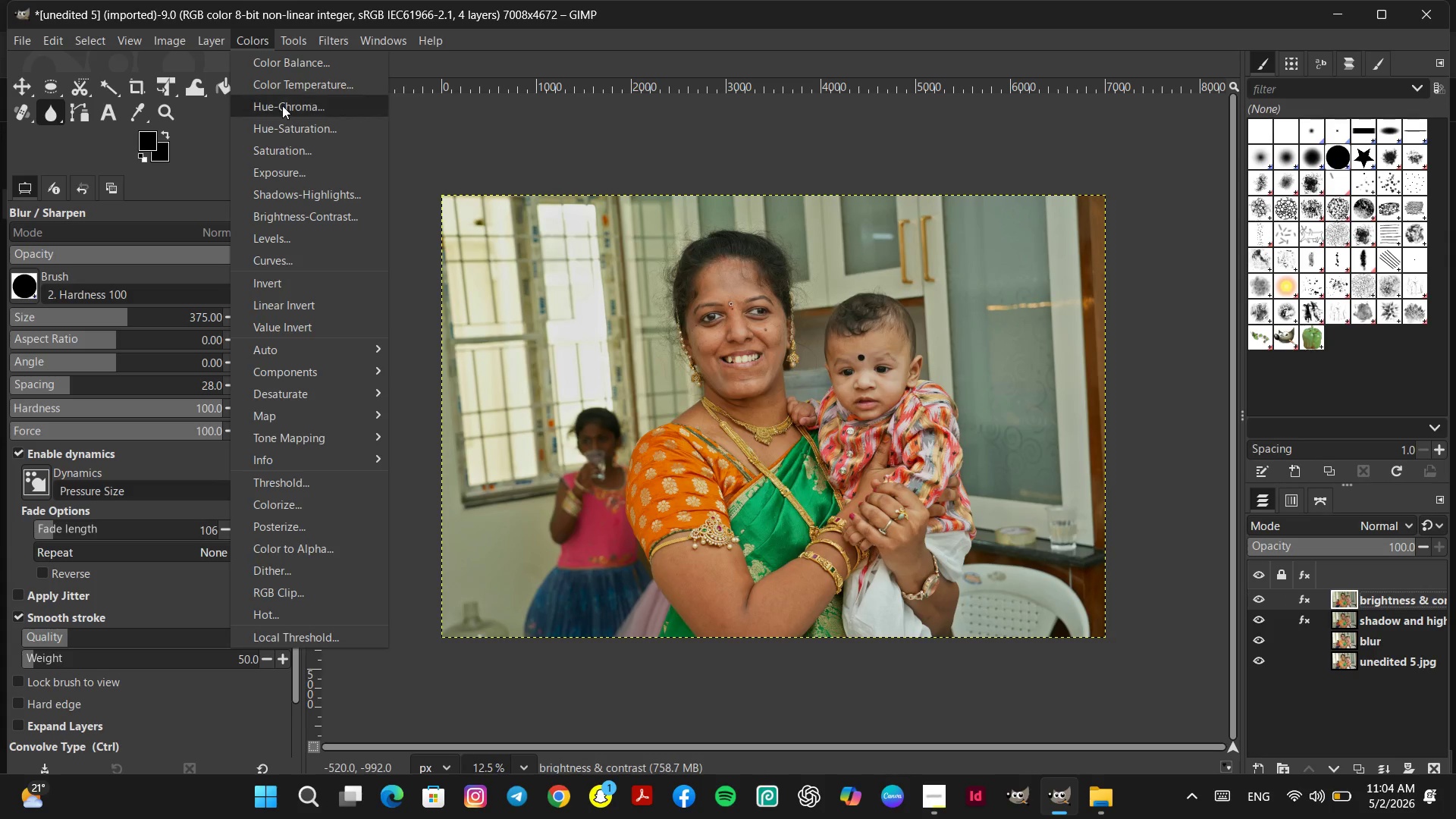 
left_click([300, 213])
 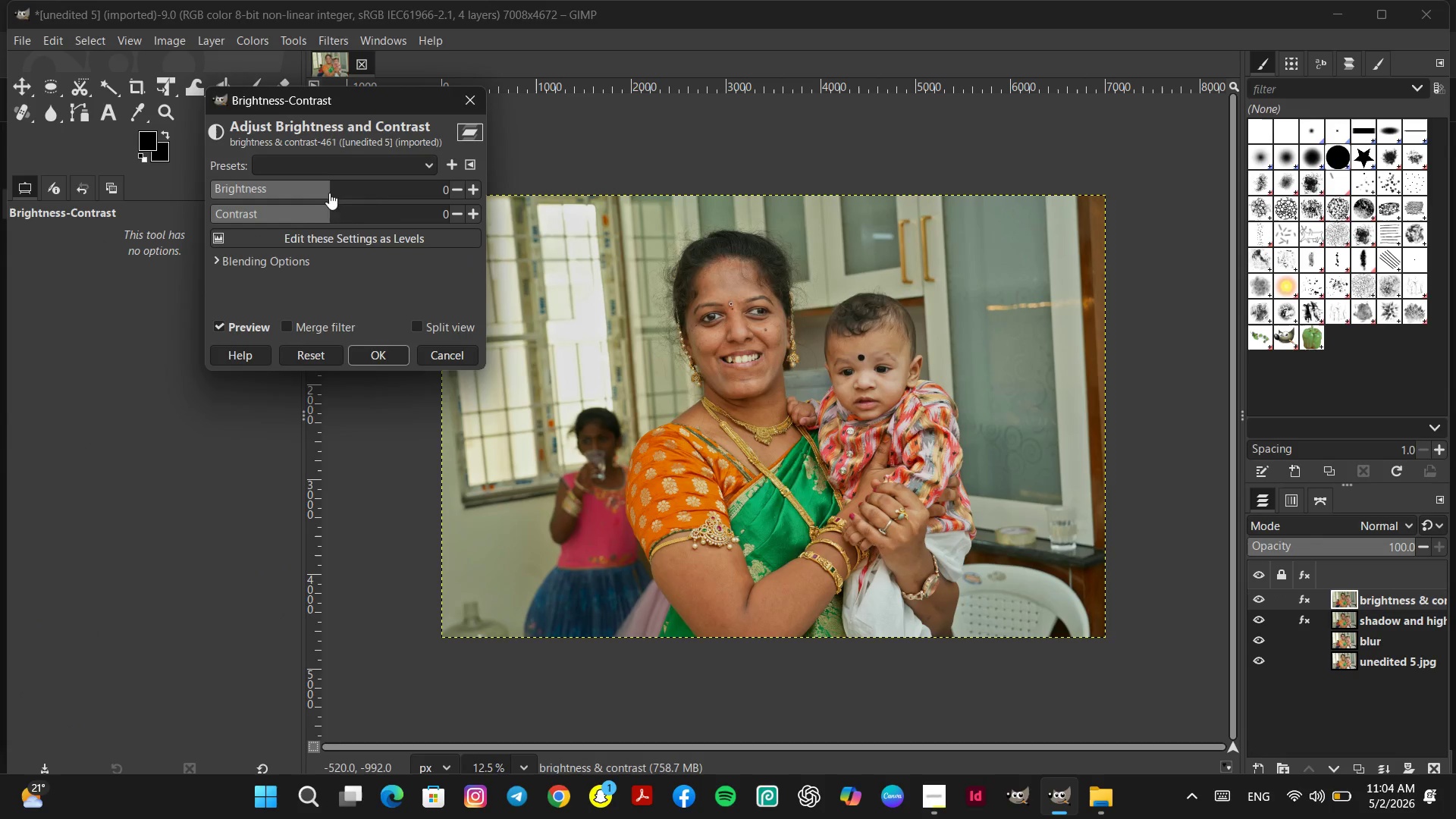 
left_click([343, 187])
 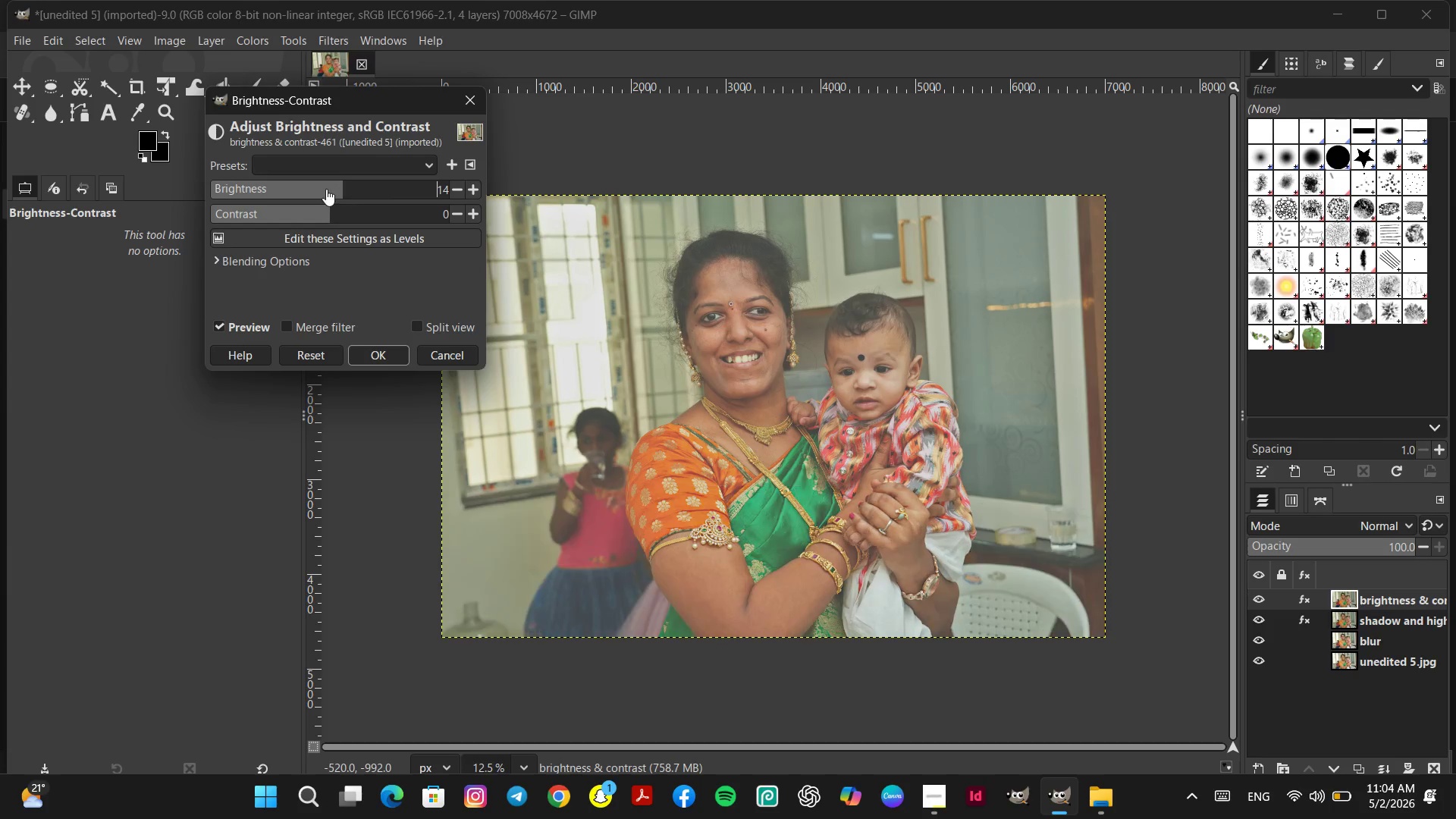 
left_click([325, 189])
 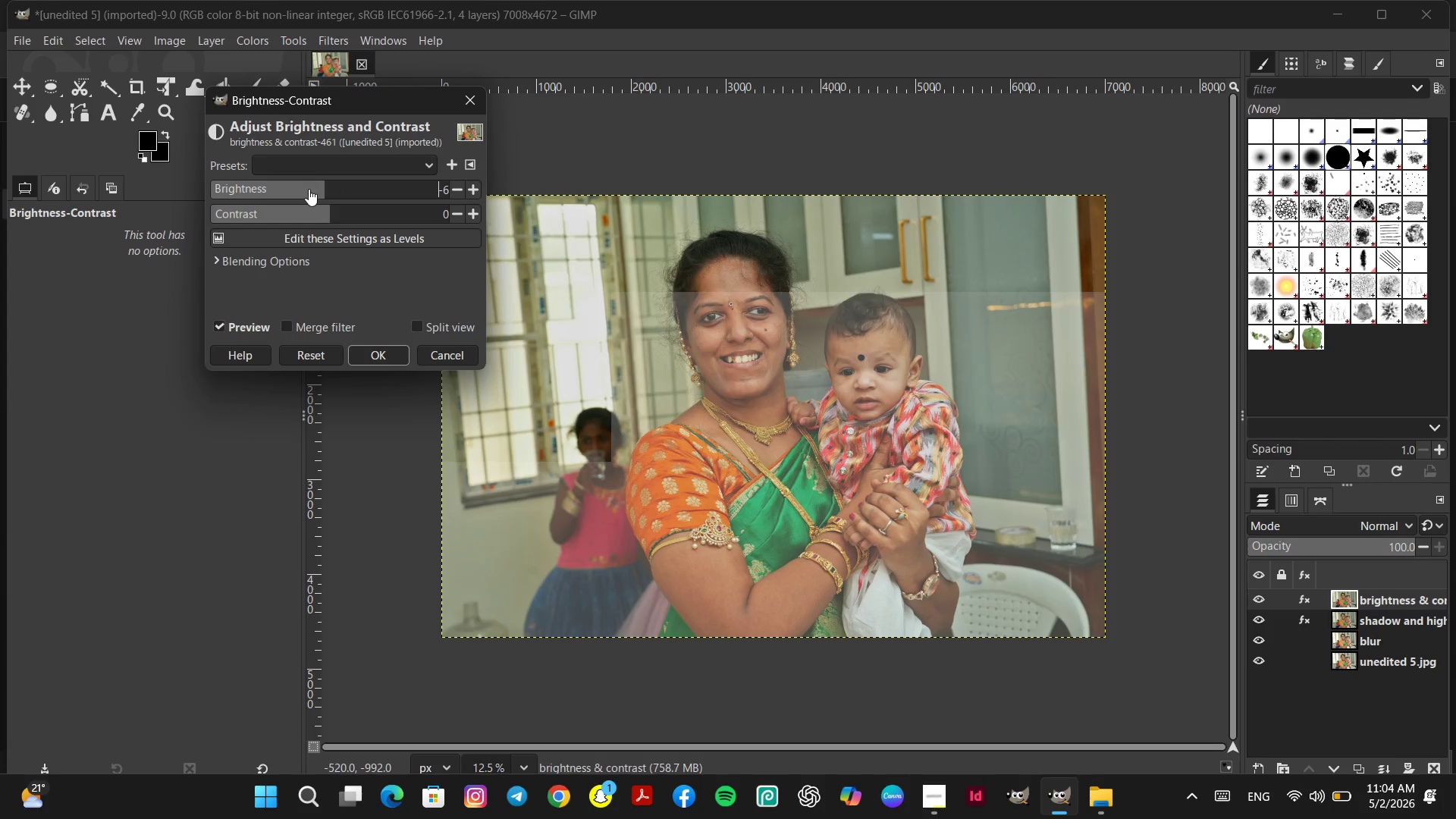 
double_click([309, 189])
 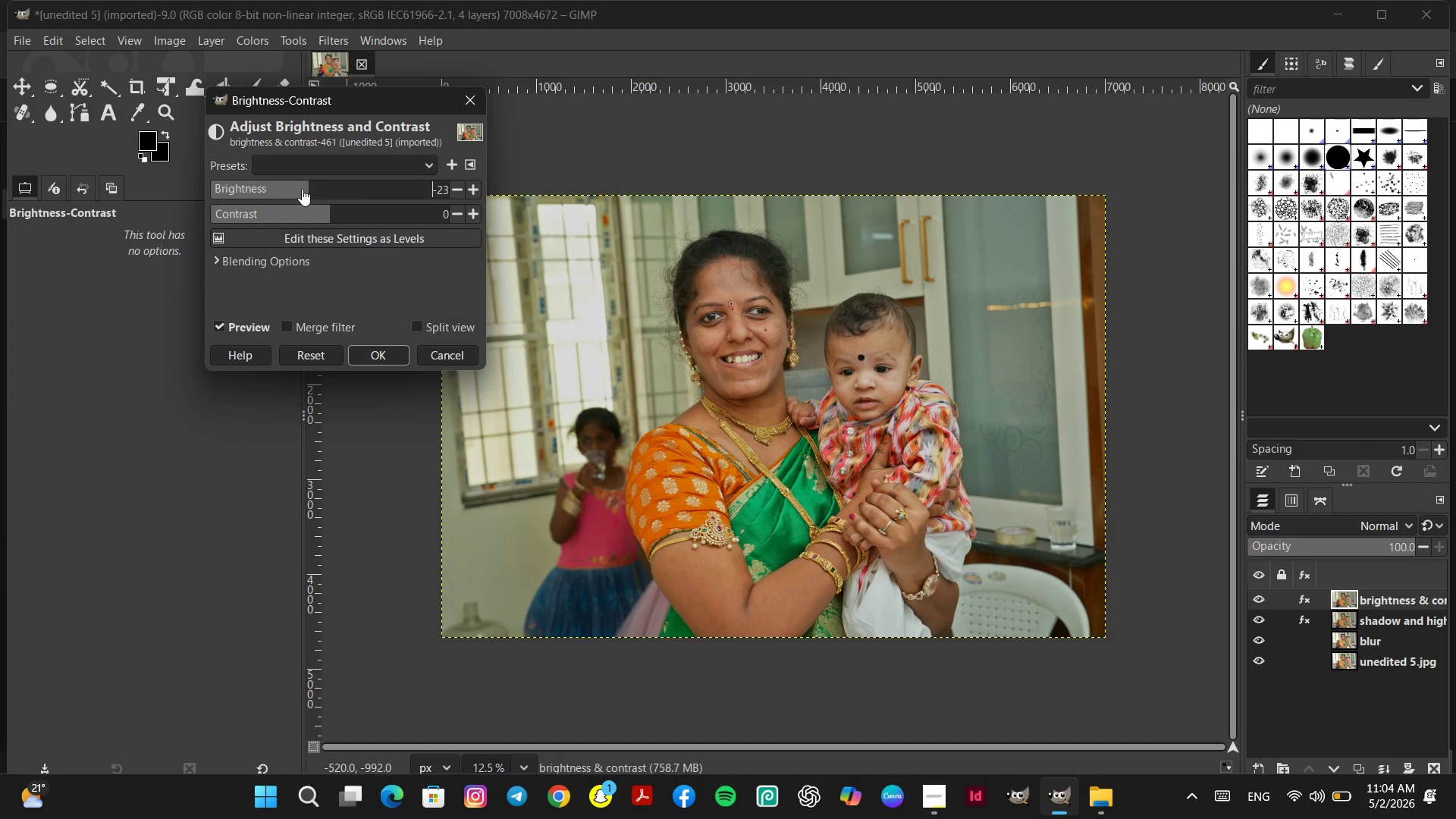 
left_click([300, 189])
 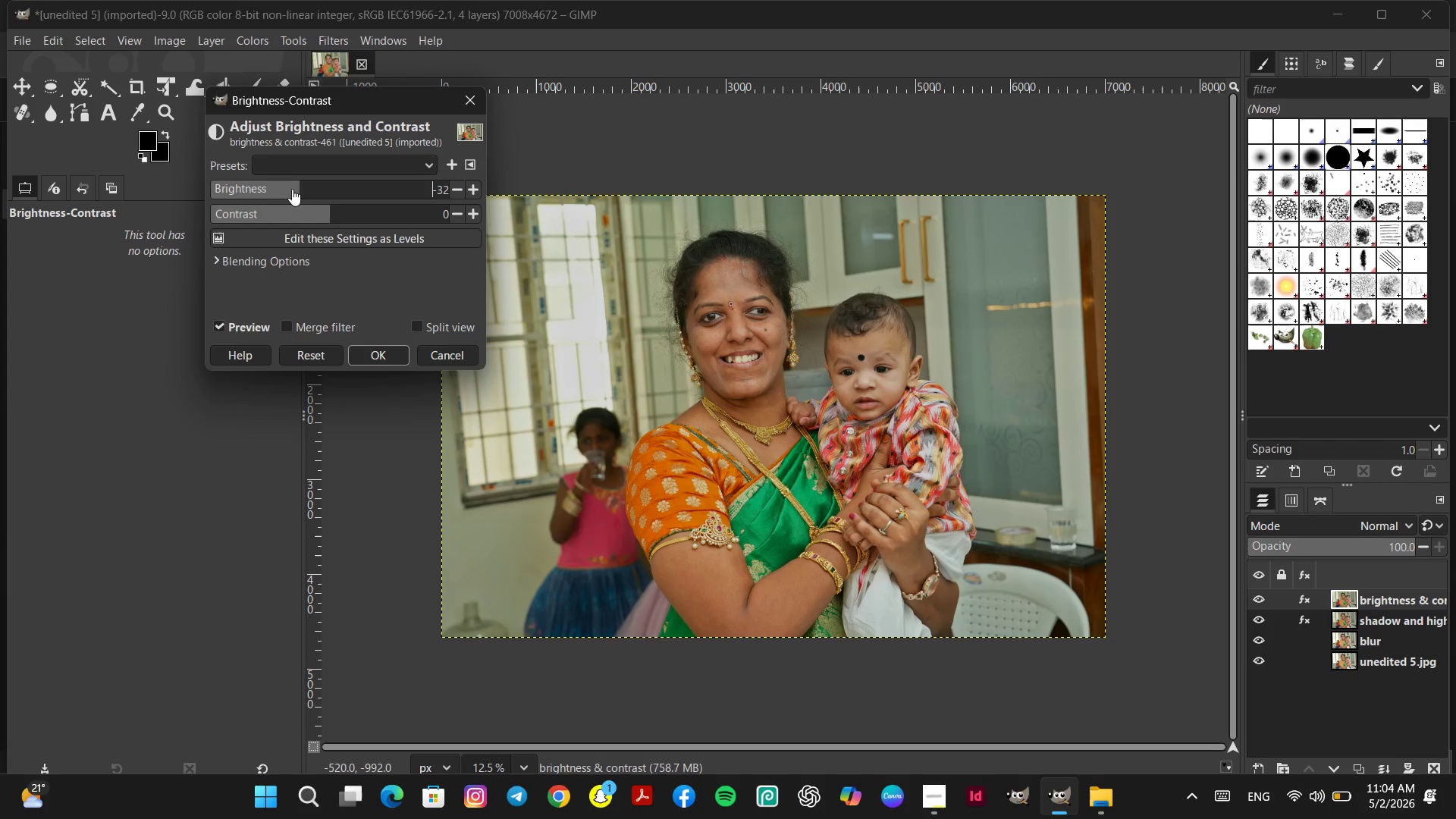 
left_click([291, 190])
 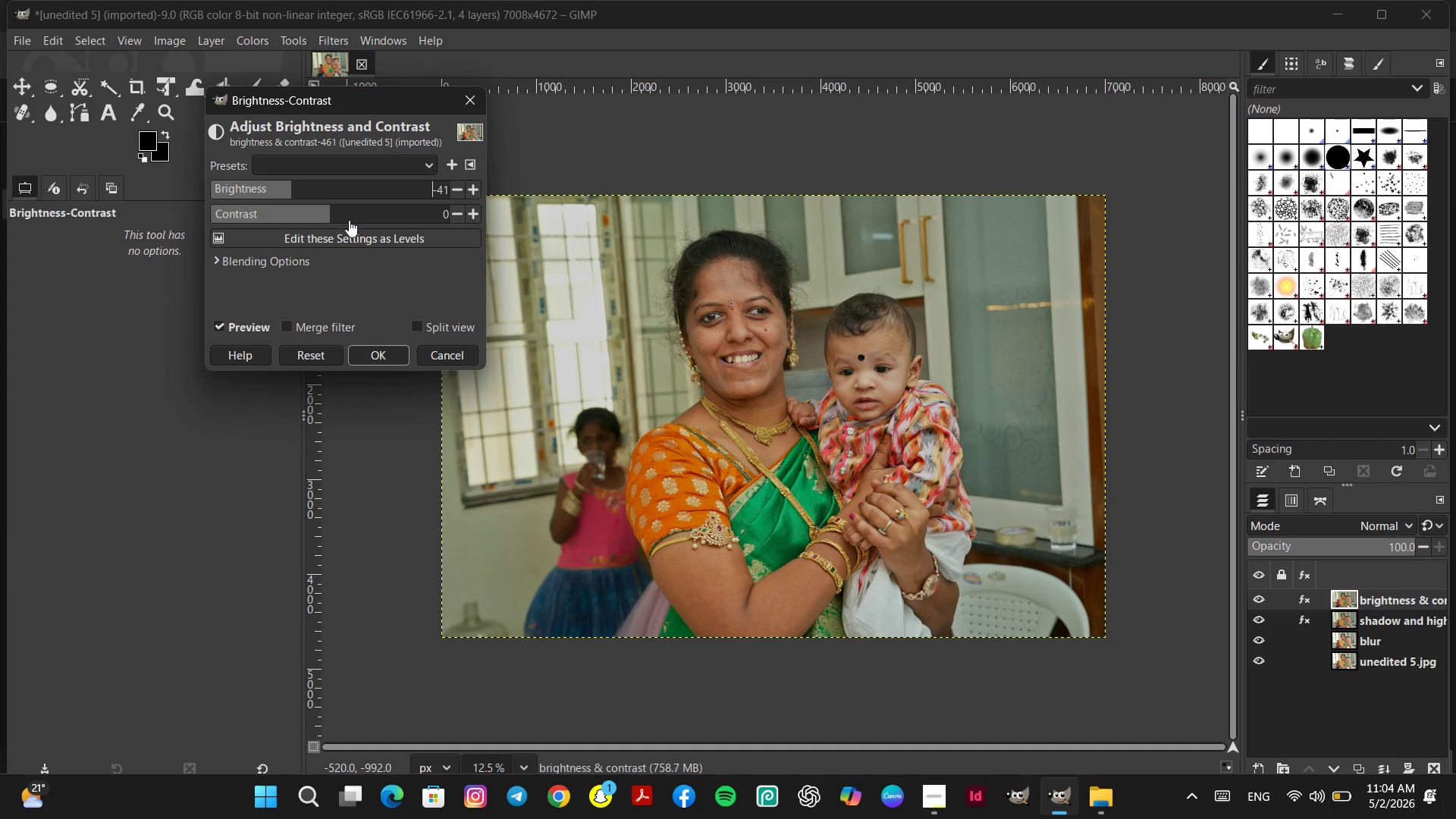 
left_click([339, 215])
 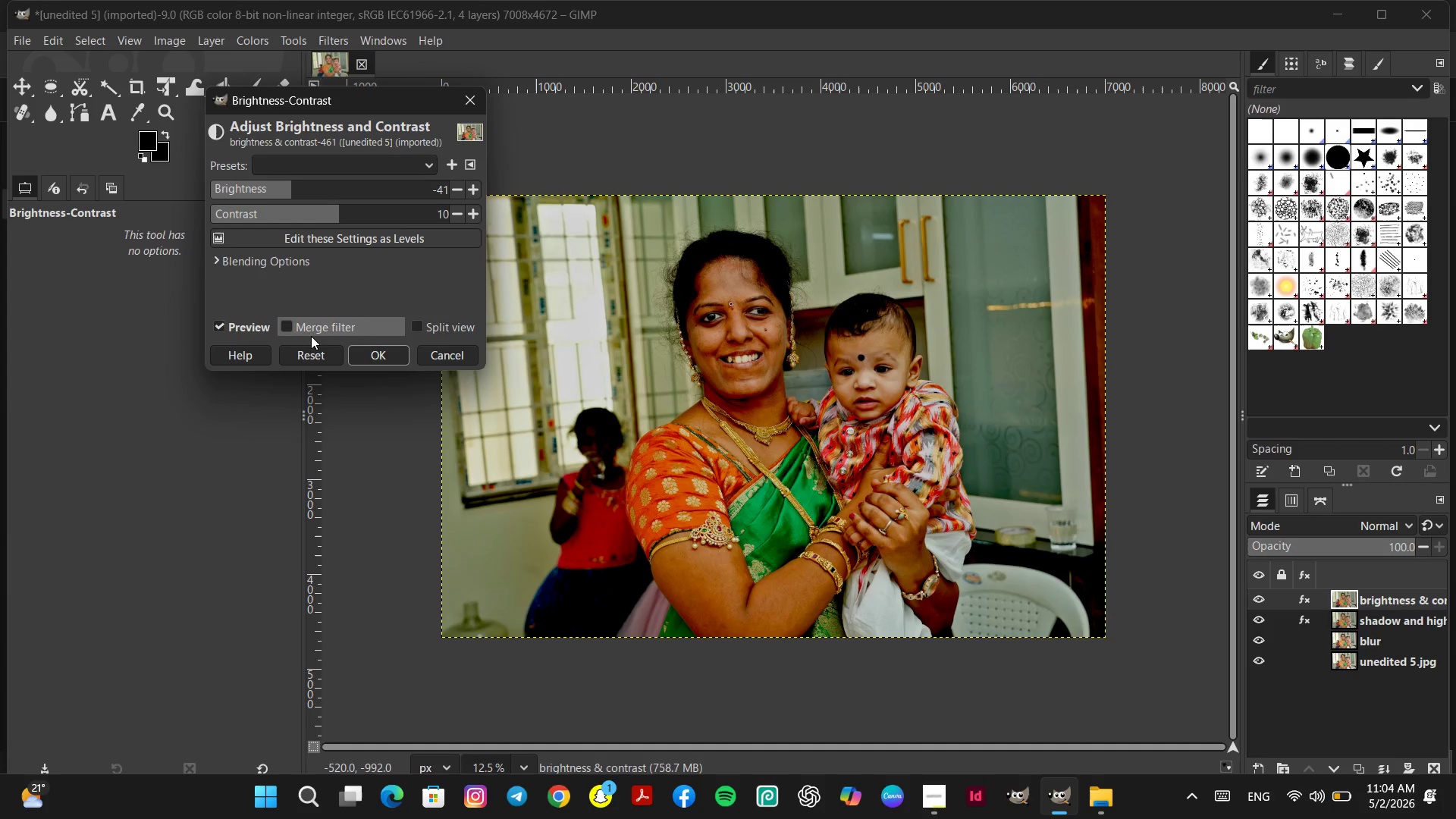 
left_click([313, 352])
 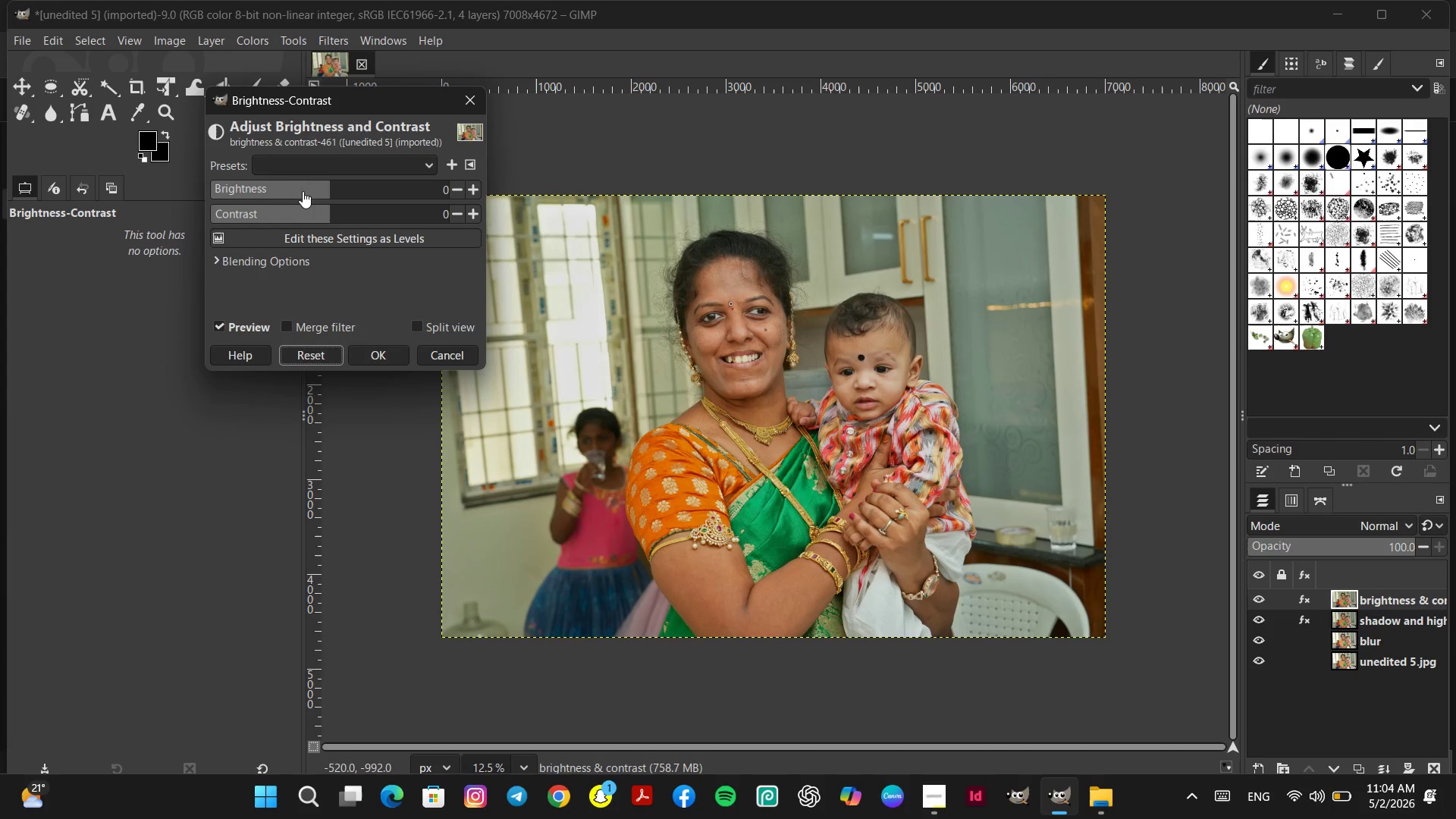 
left_click([306, 187])
 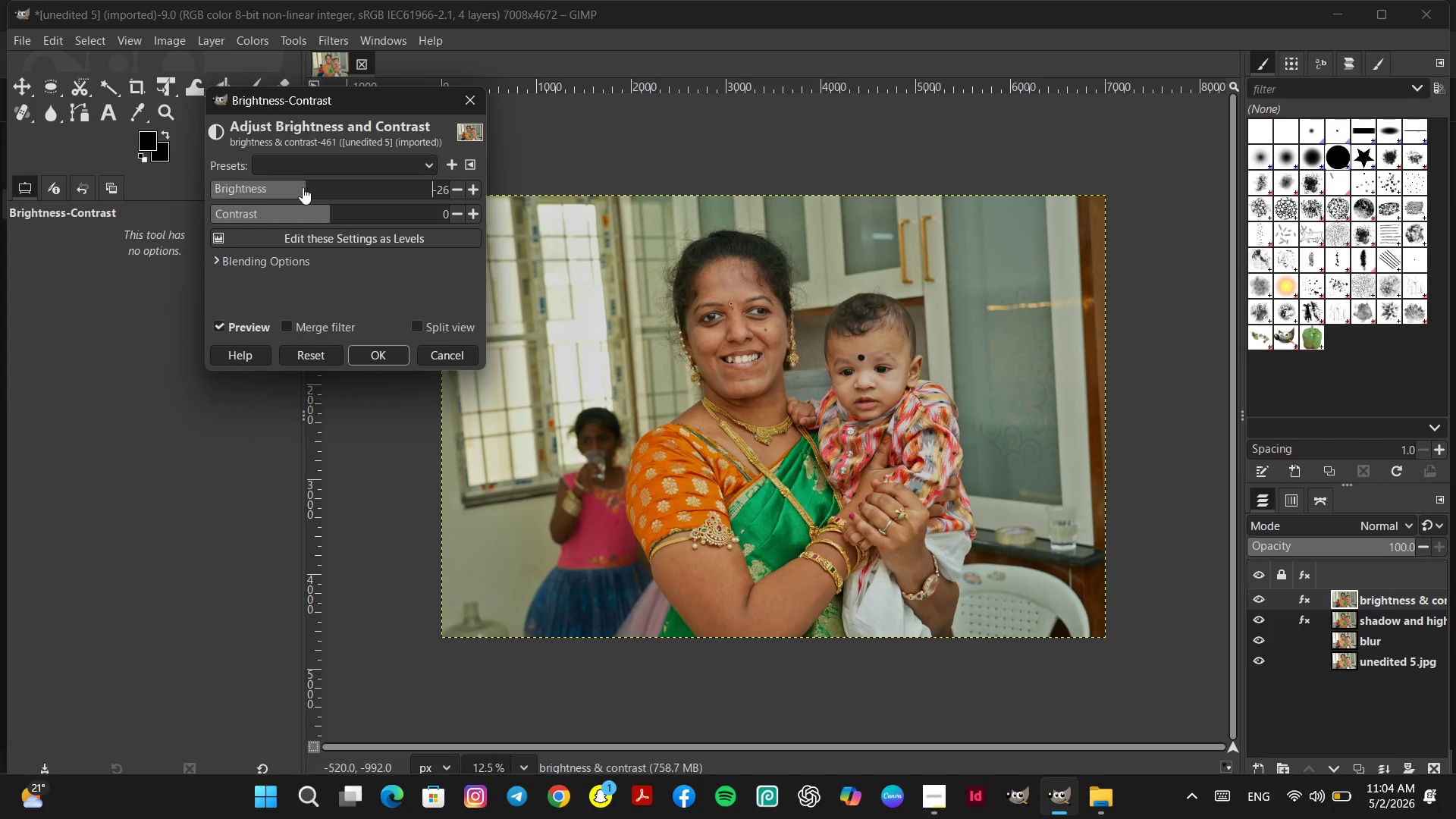 
left_click([300, 187])
 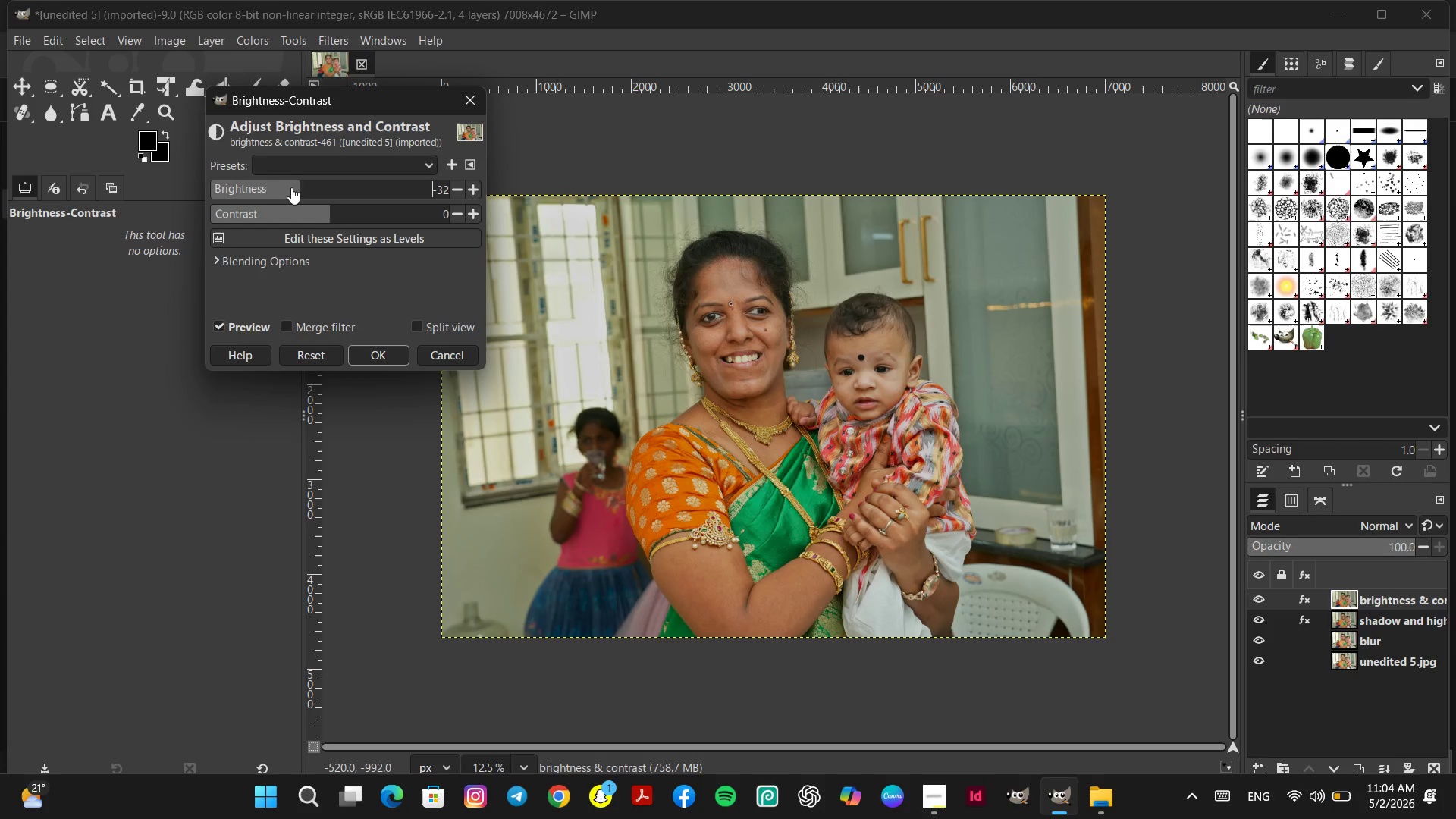 
left_click([291, 187])
 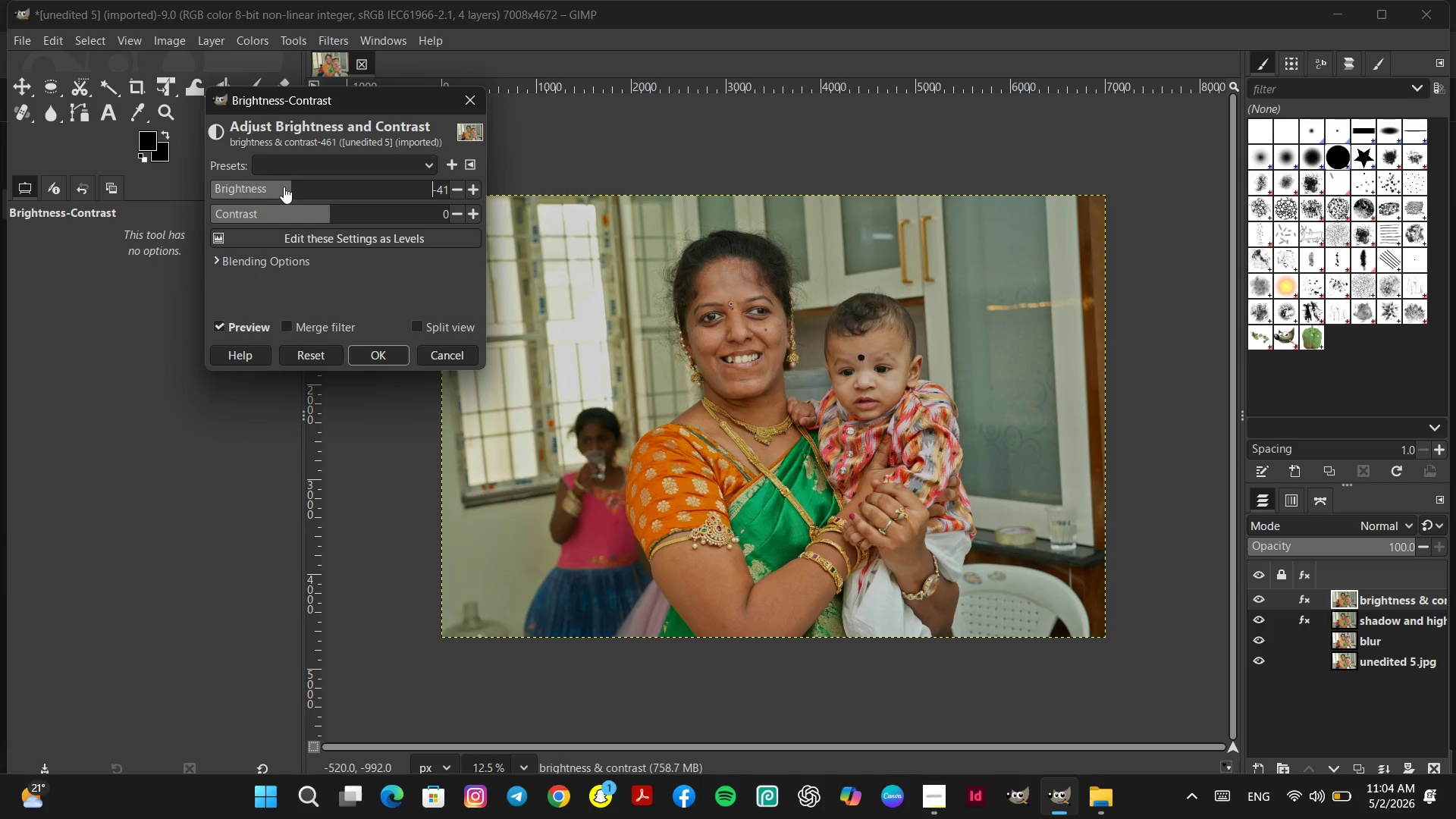 
left_click([284, 187])
 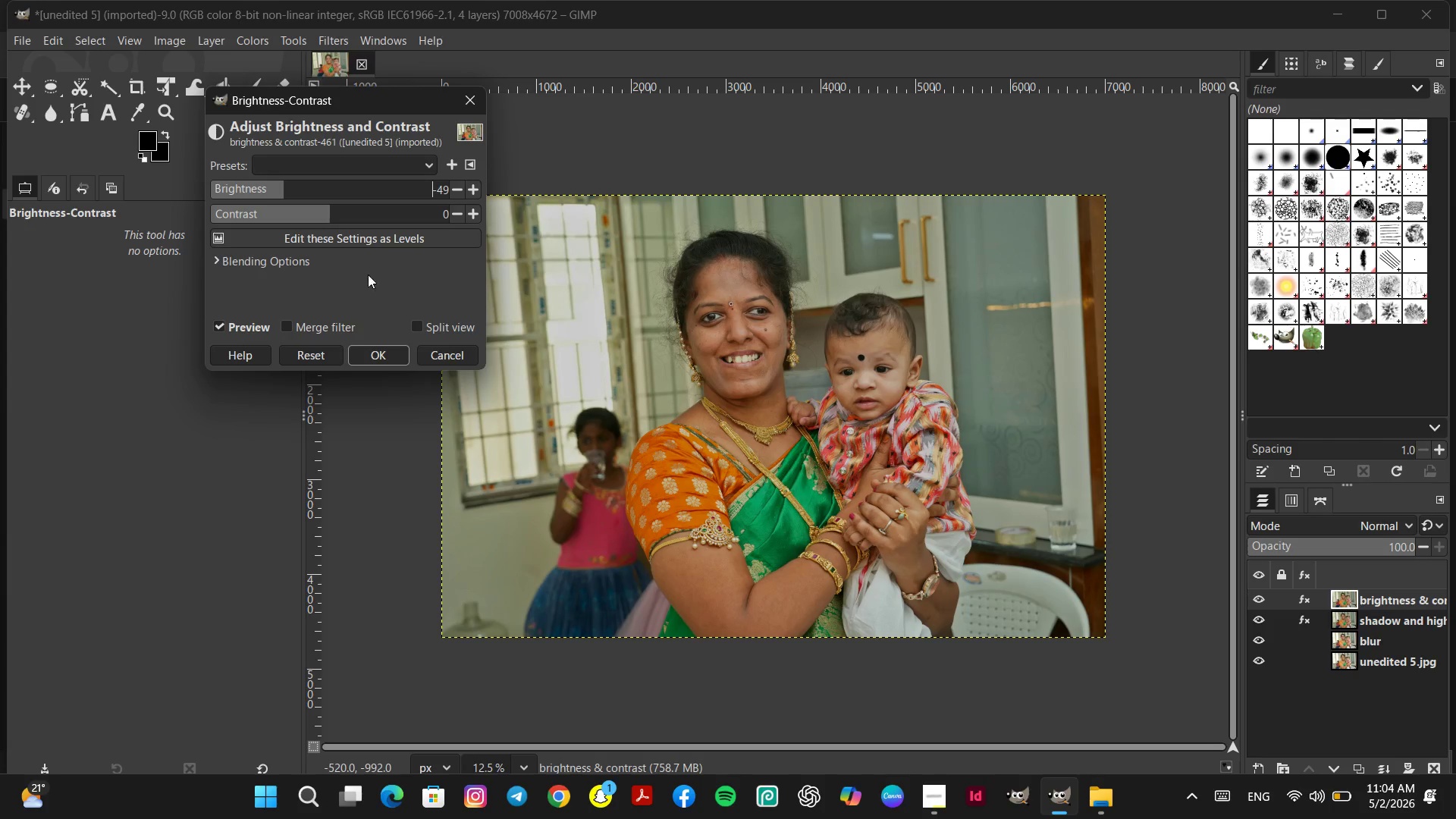 
left_click([384, 351])
 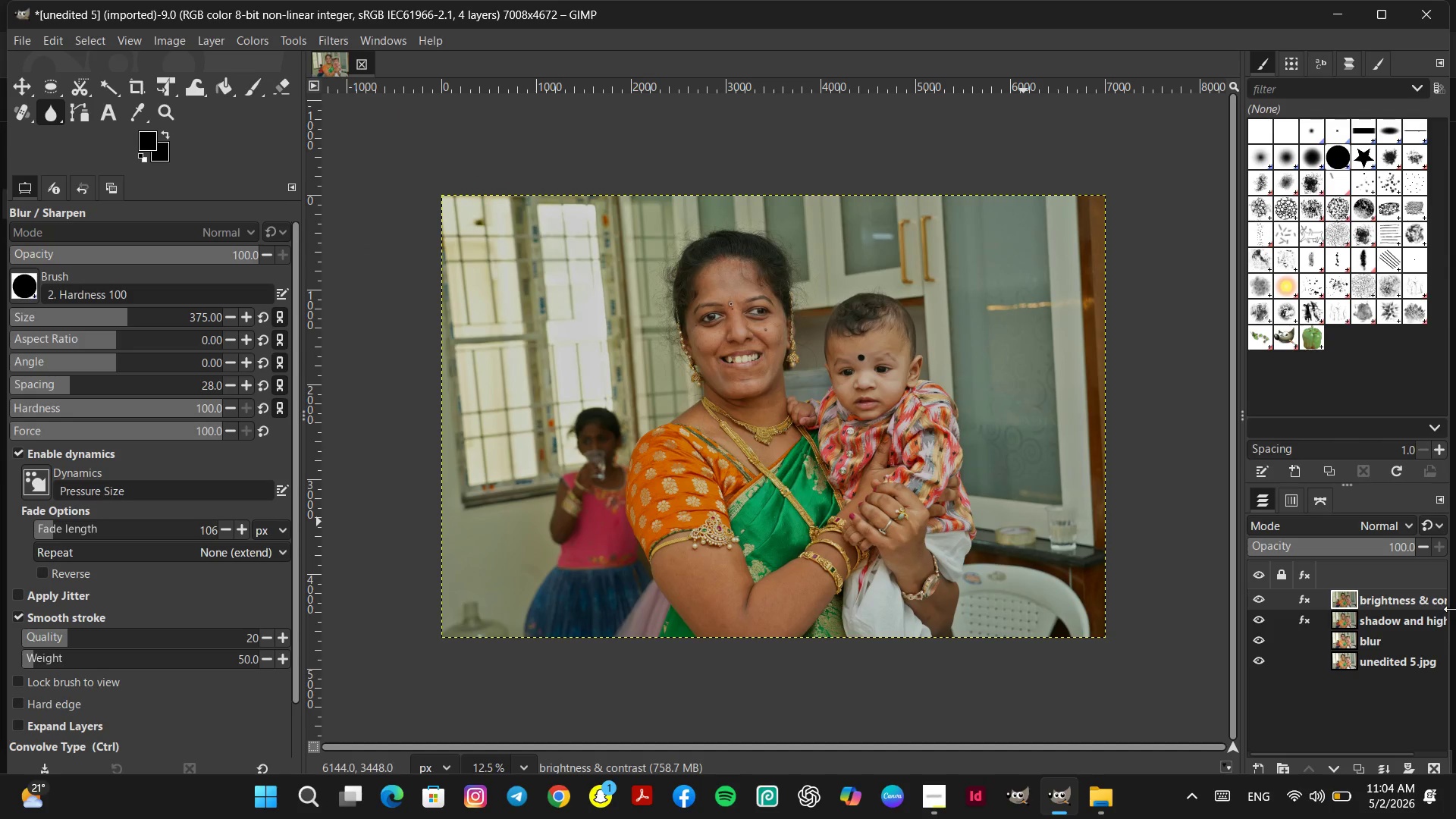 
right_click([1422, 602])
 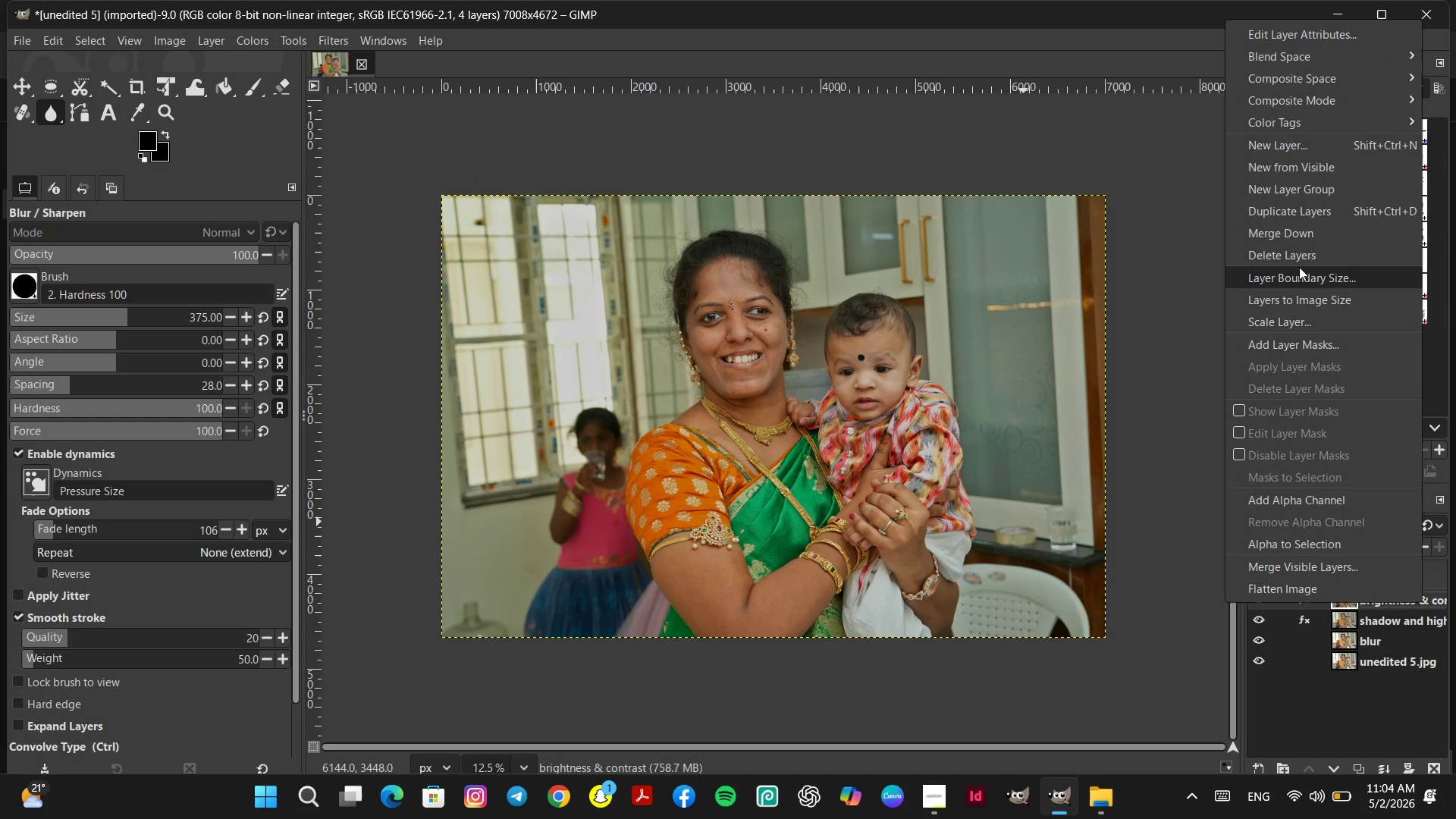 
left_click([1300, 216])
 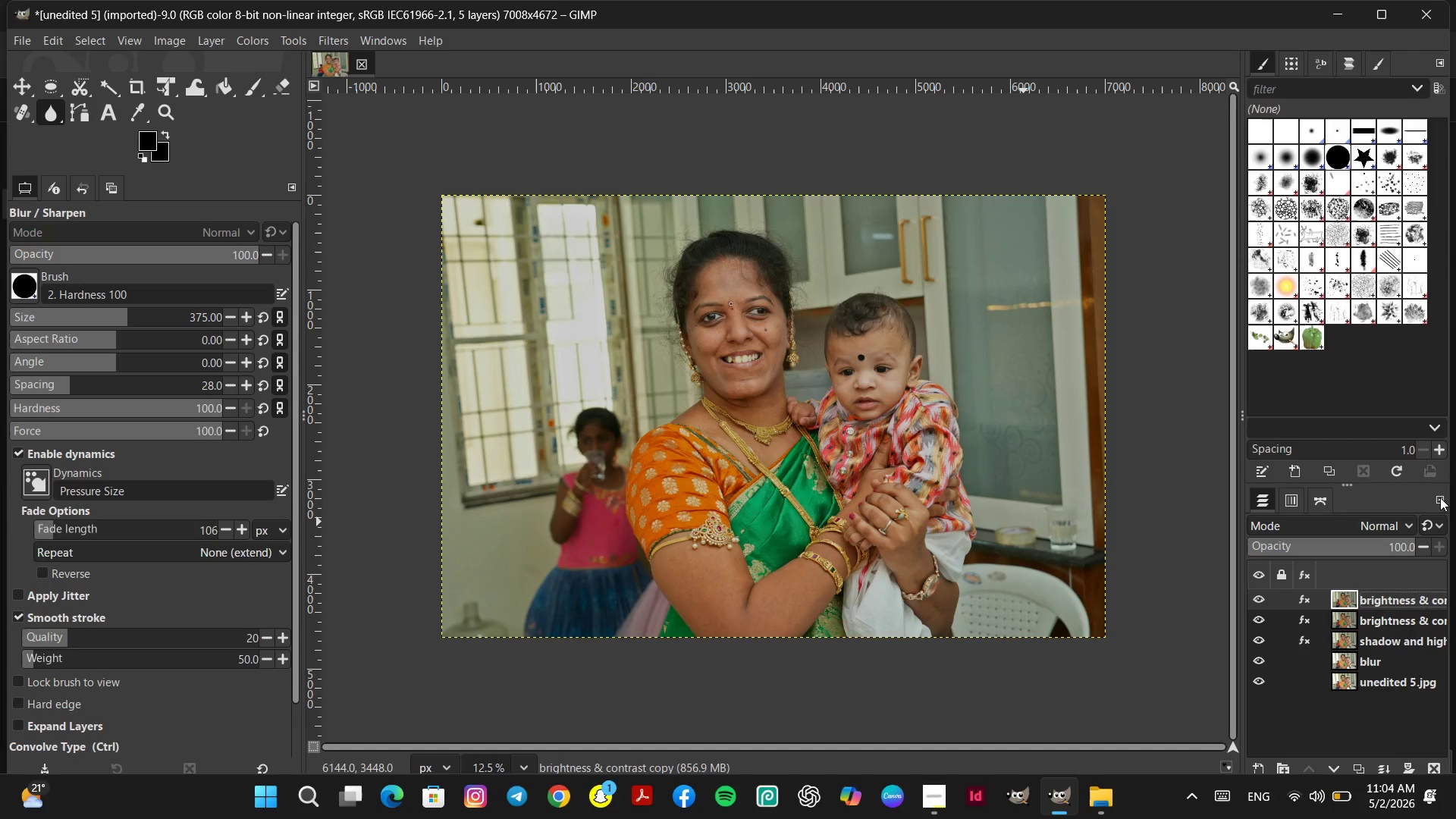 
double_click([1379, 601])
 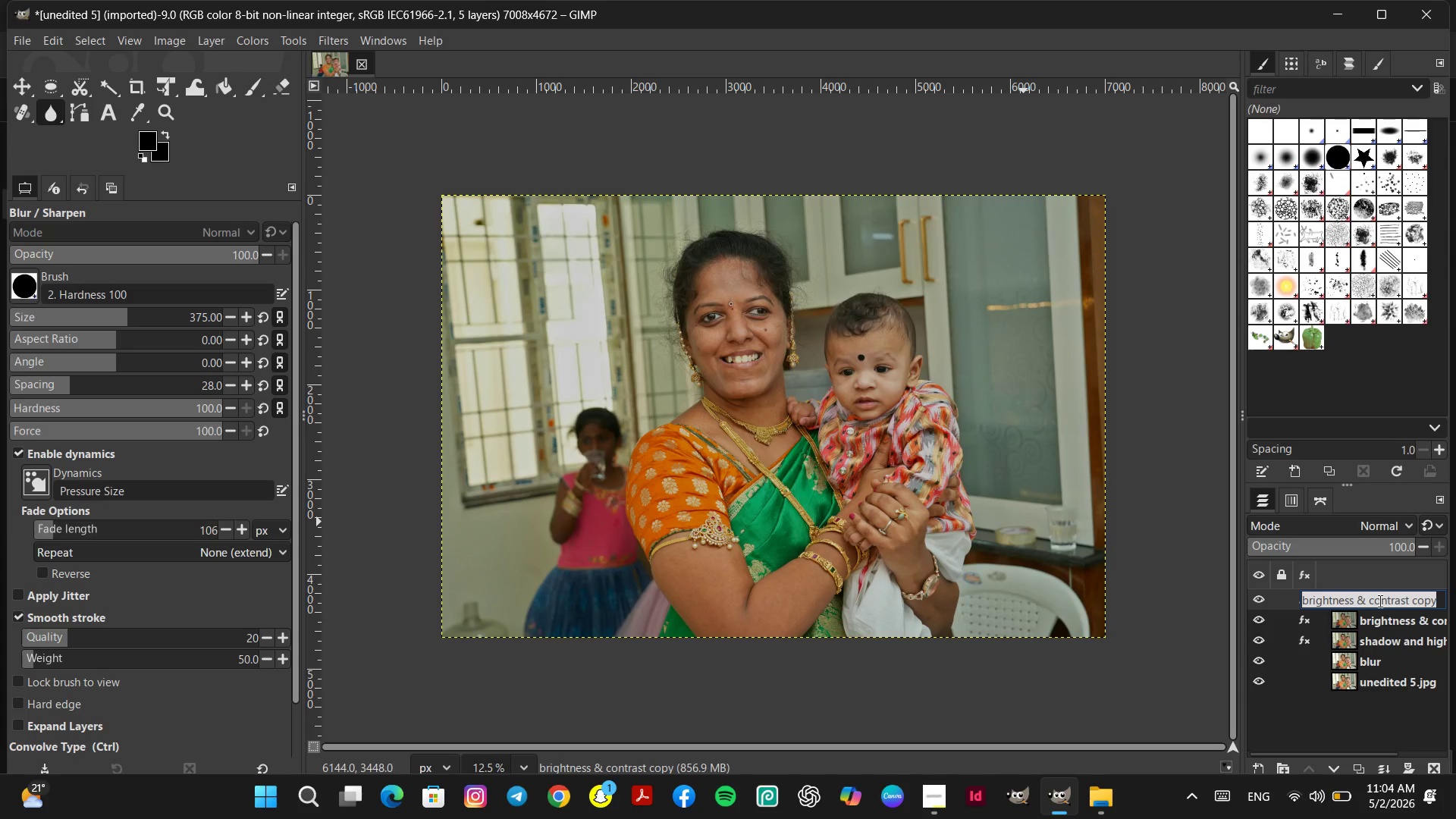 
type(color balance)
 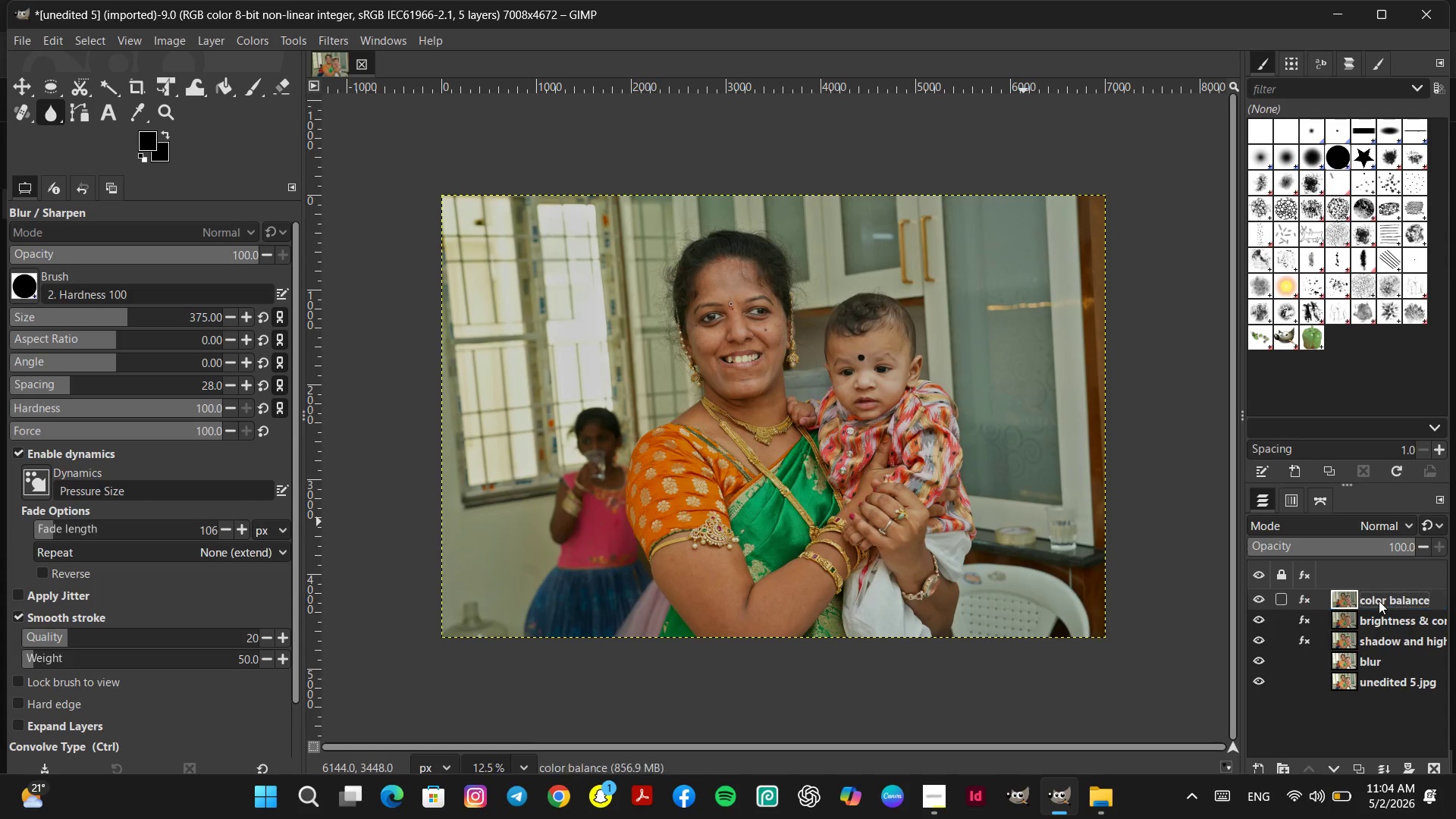 
key(Enter)
 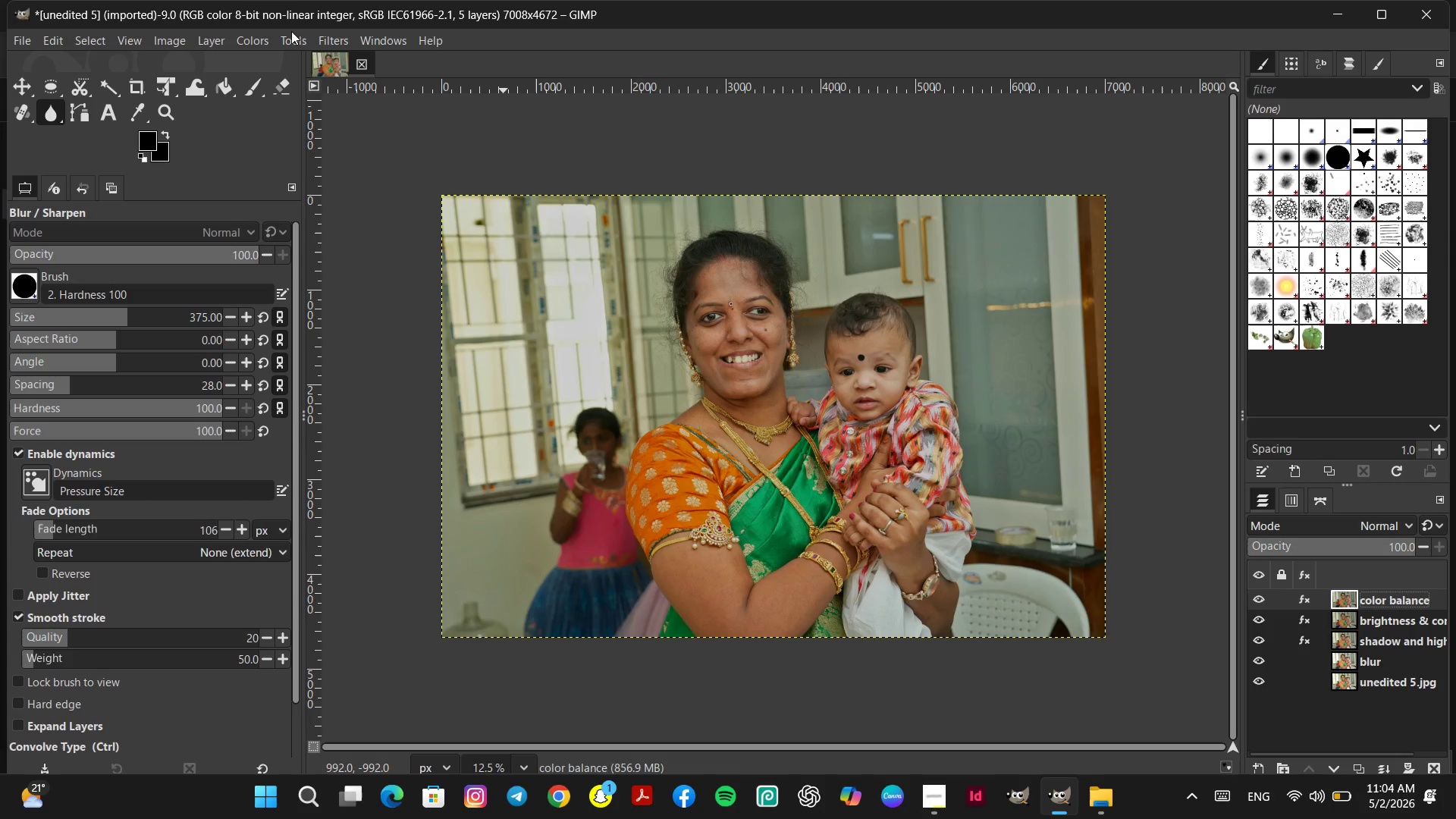 
left_click([258, 40])
 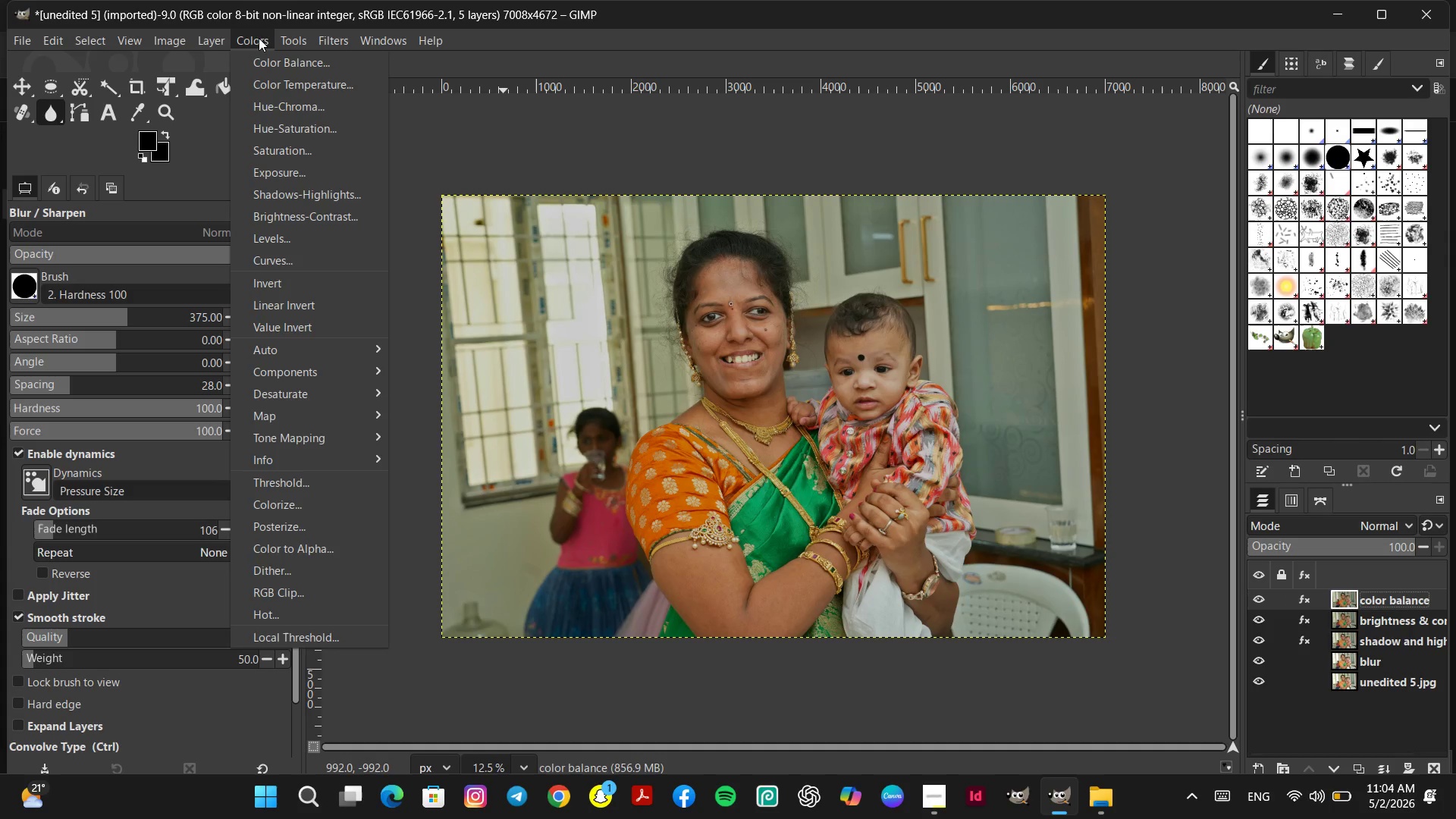 
left_click([284, 56])
 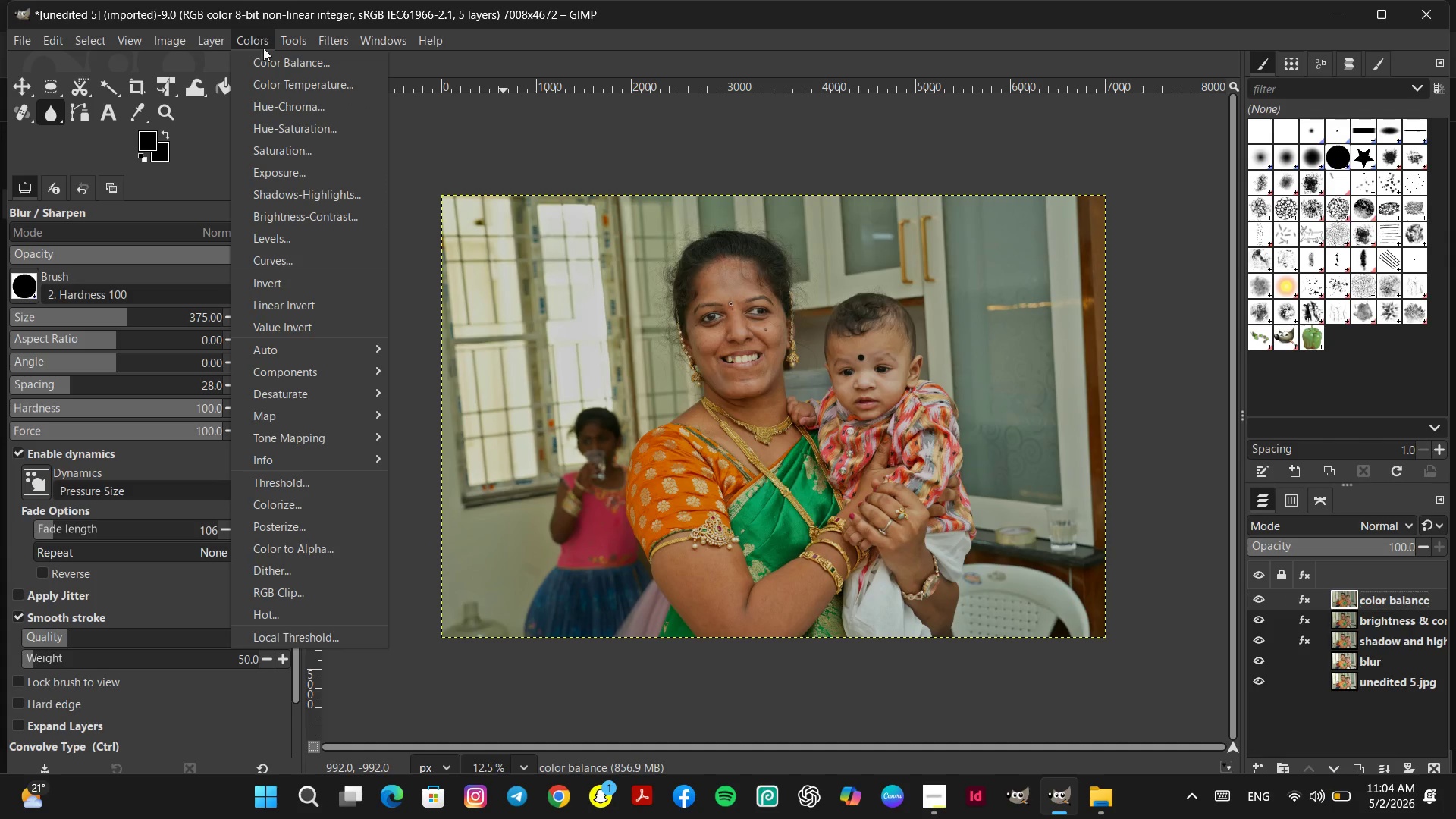 
left_click([266, 62])
 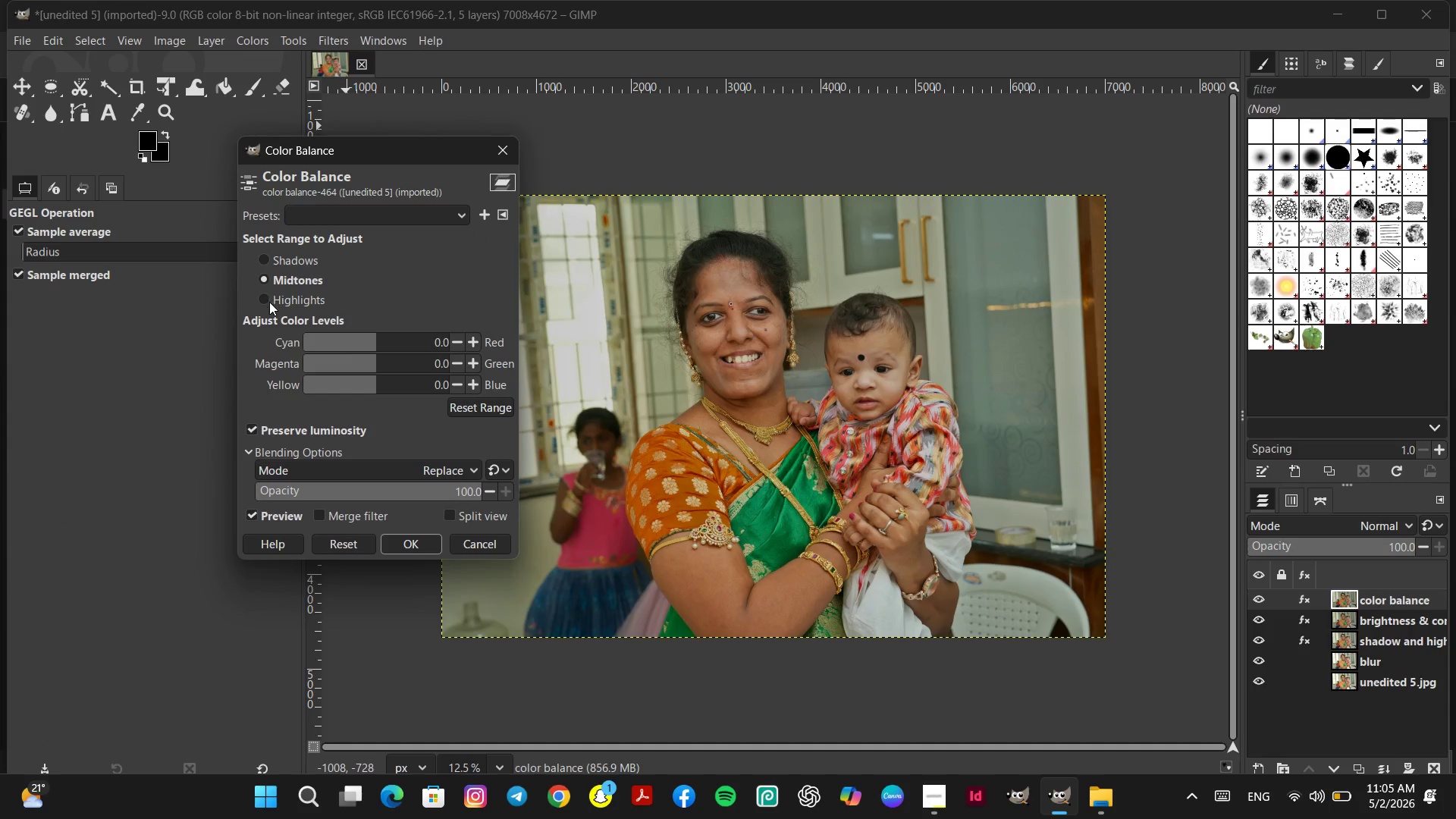 
left_click([265, 297])
 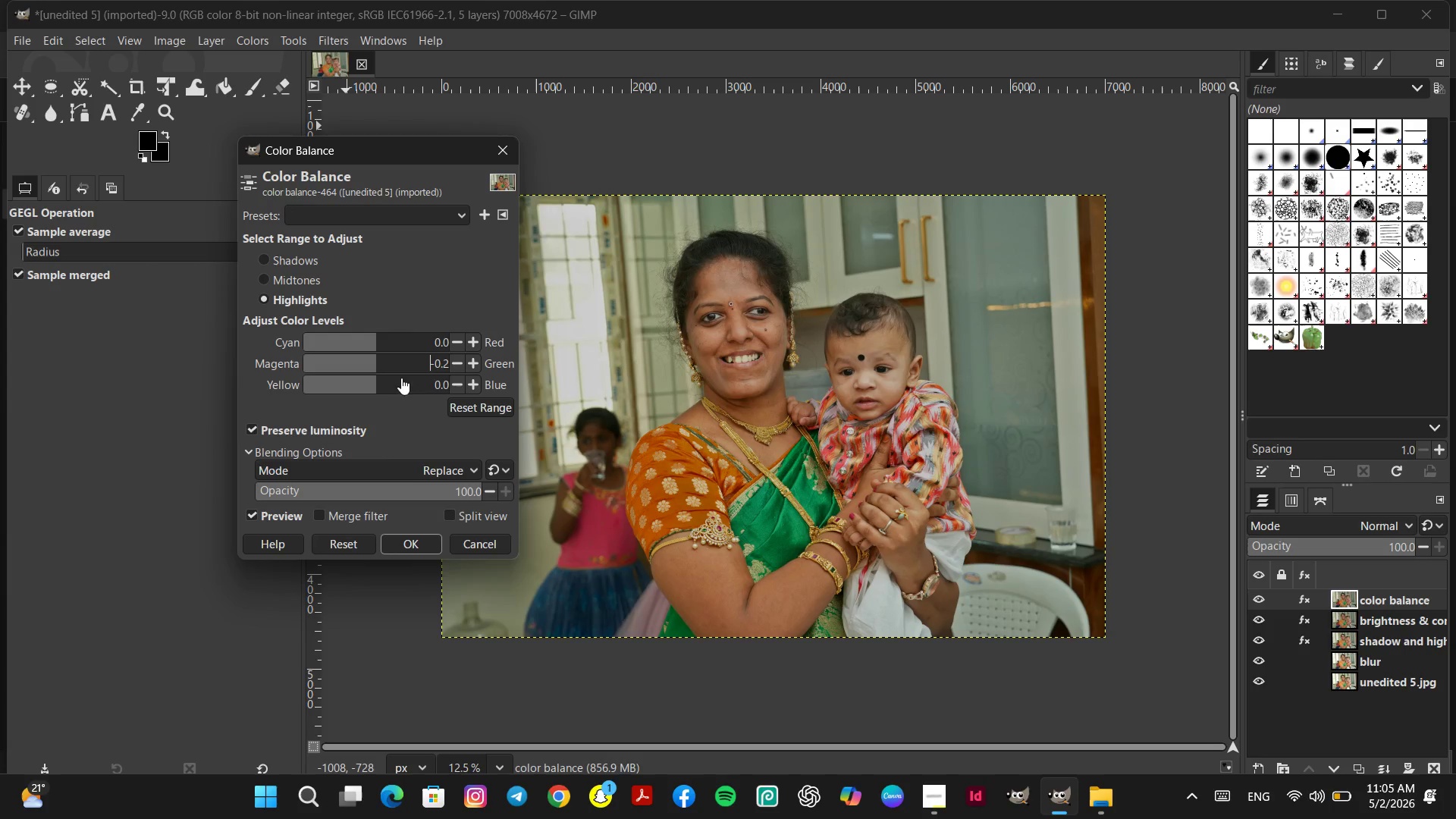 
double_click([455, 360])
 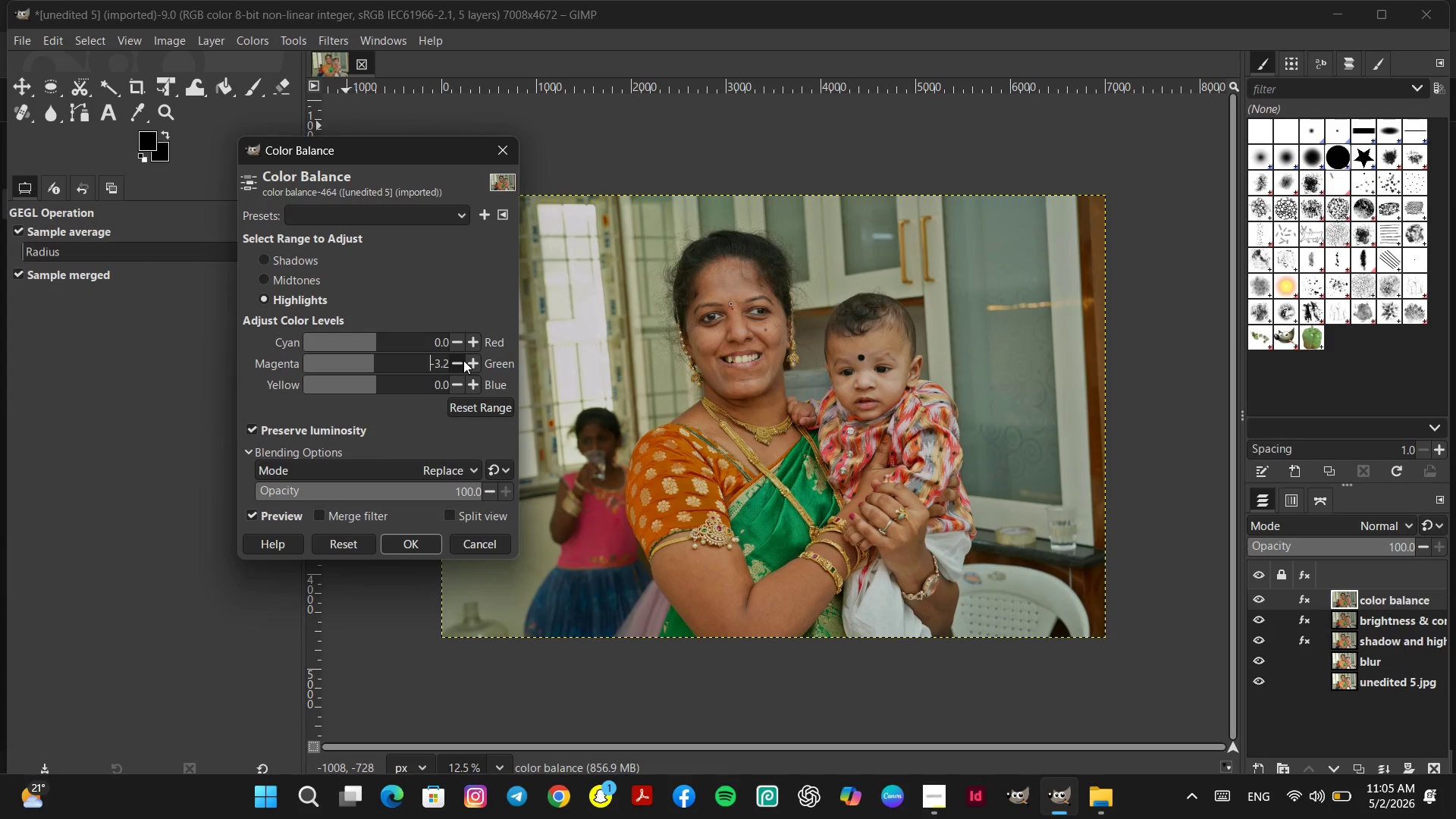 
double_click([469, 361])
 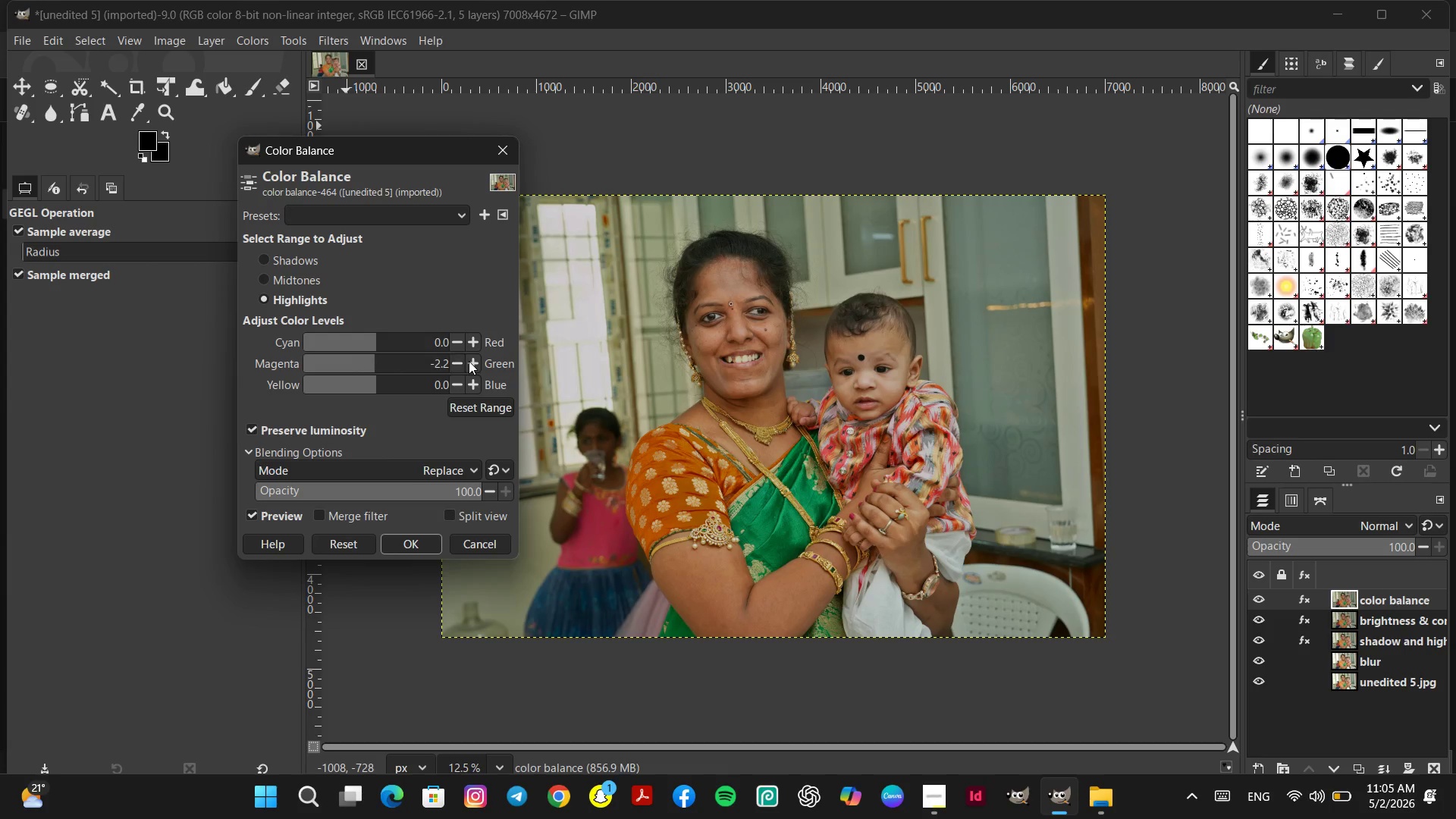 
triple_click([469, 361])
 